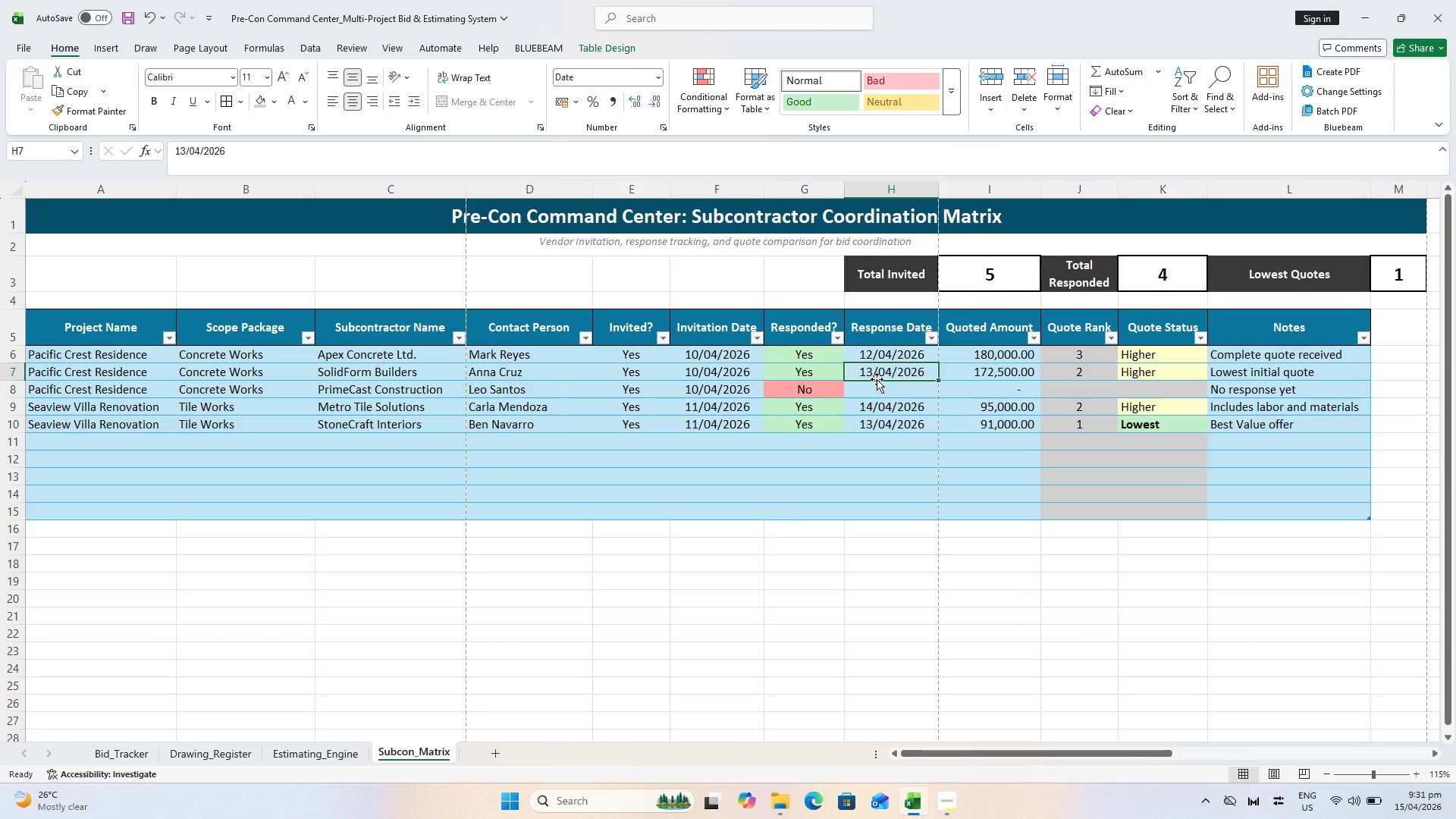 
key(Delete)
 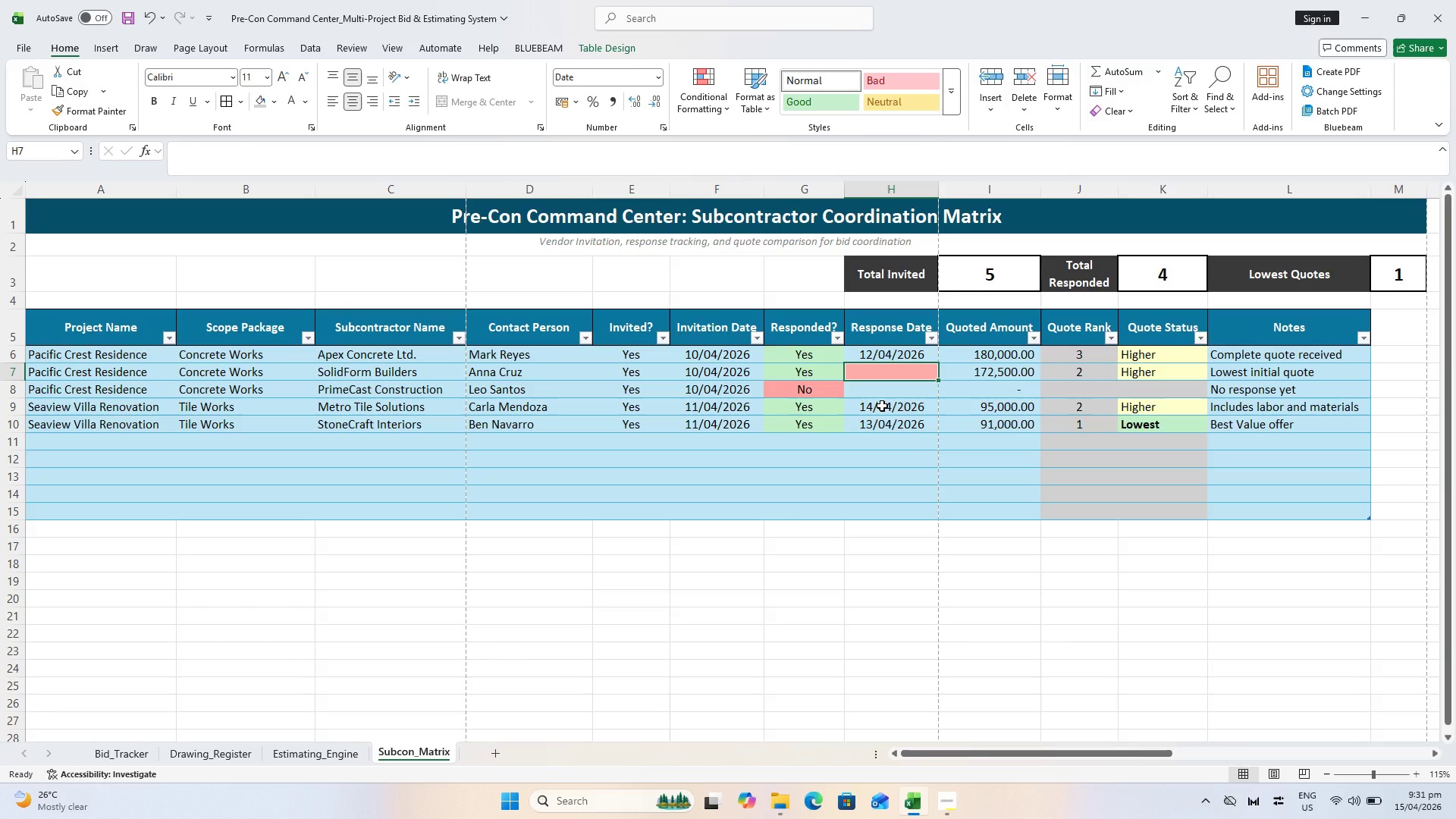 
key(Control+Z)
 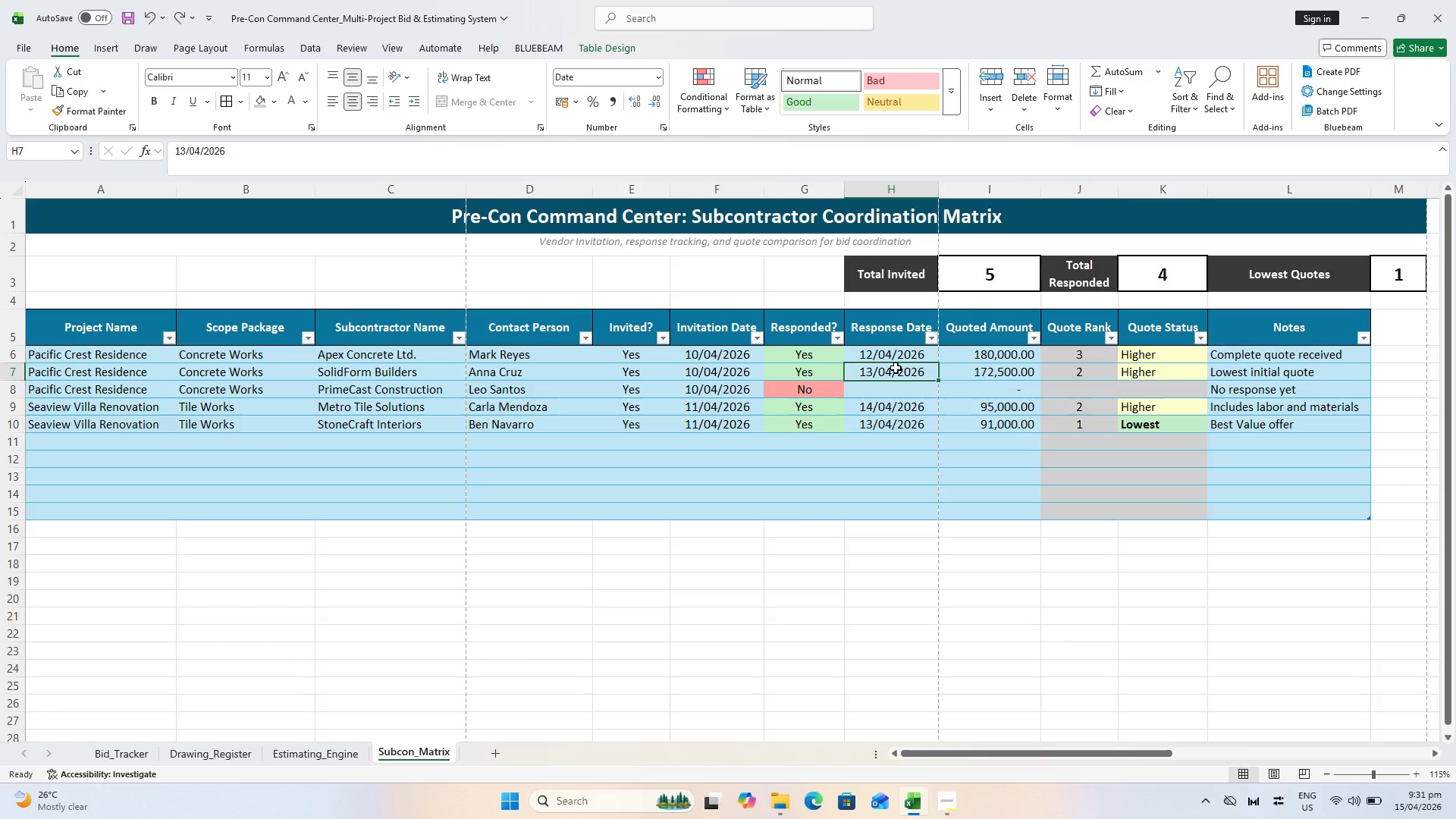 
wait(6.2)
 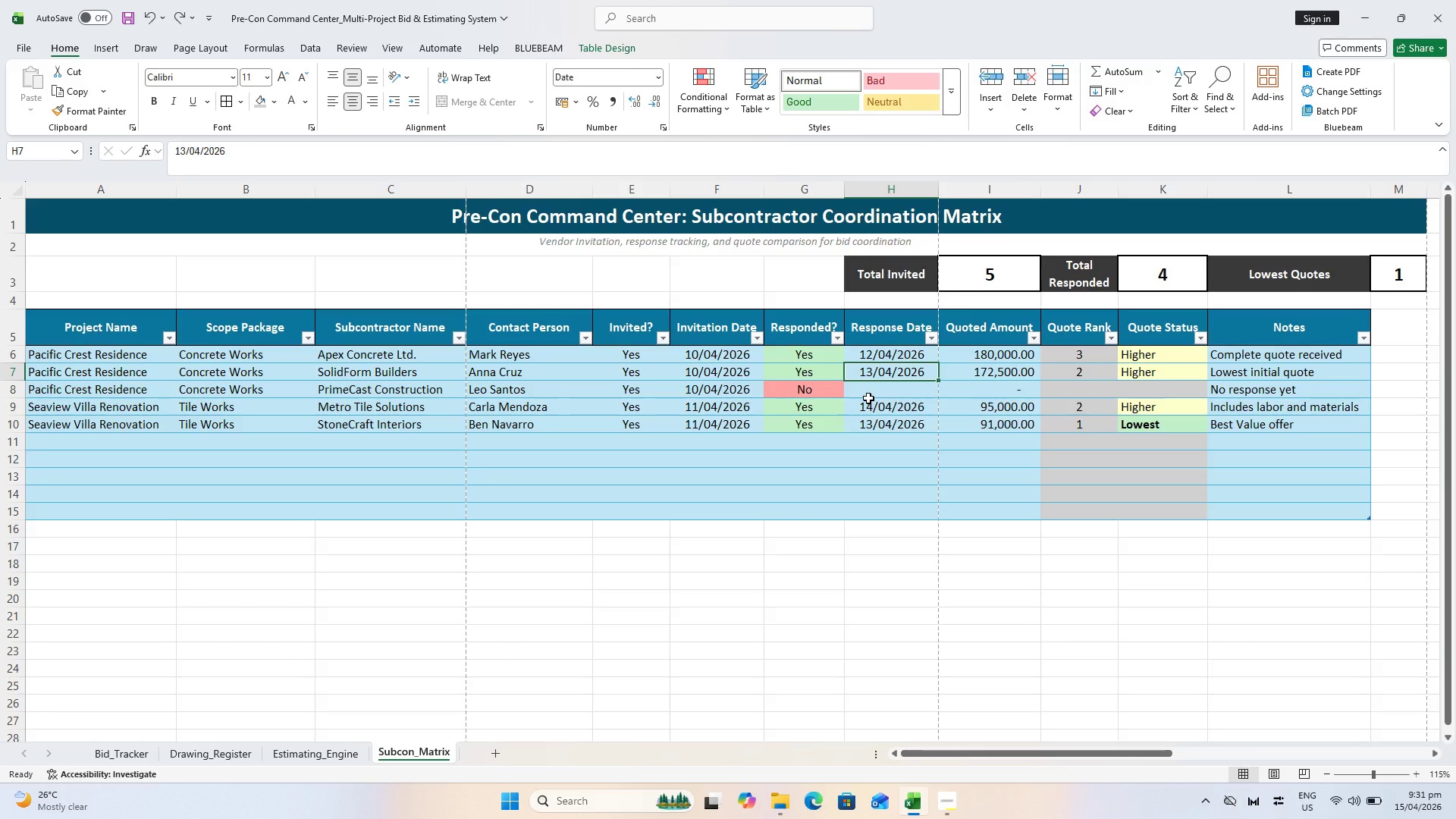 
key(Control+S)
 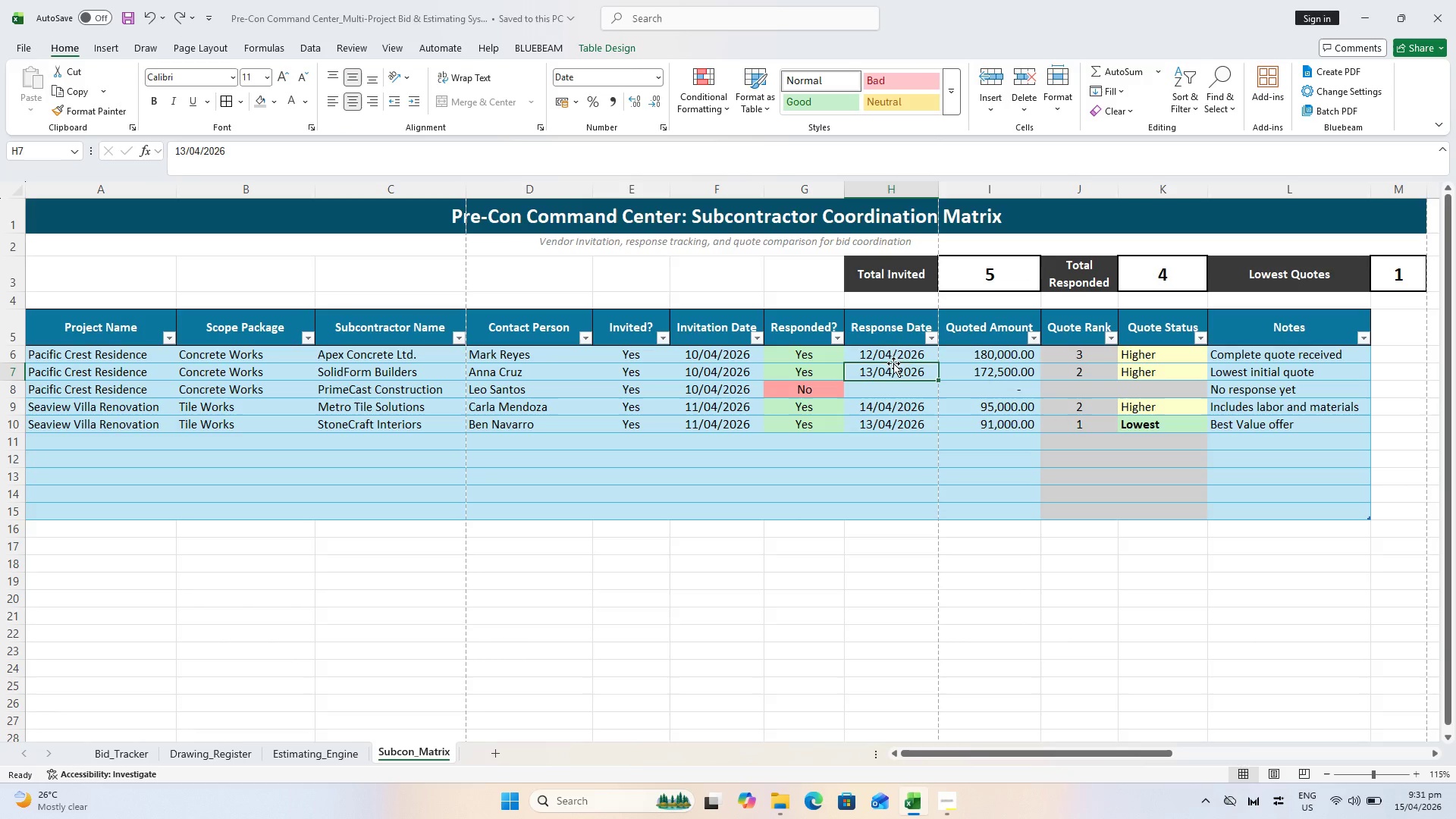 
left_click([895, 359])
 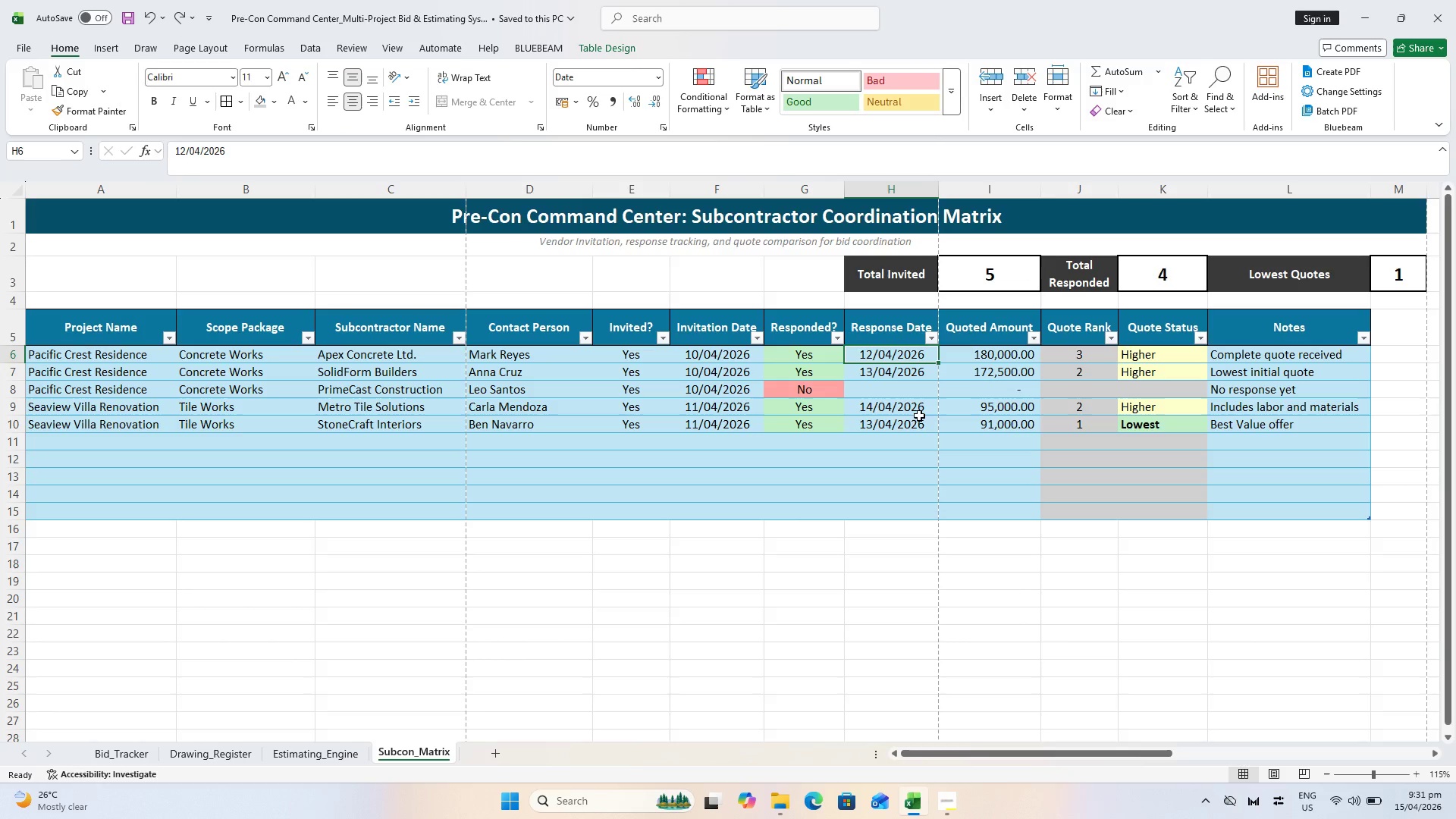 
key(Delete)
 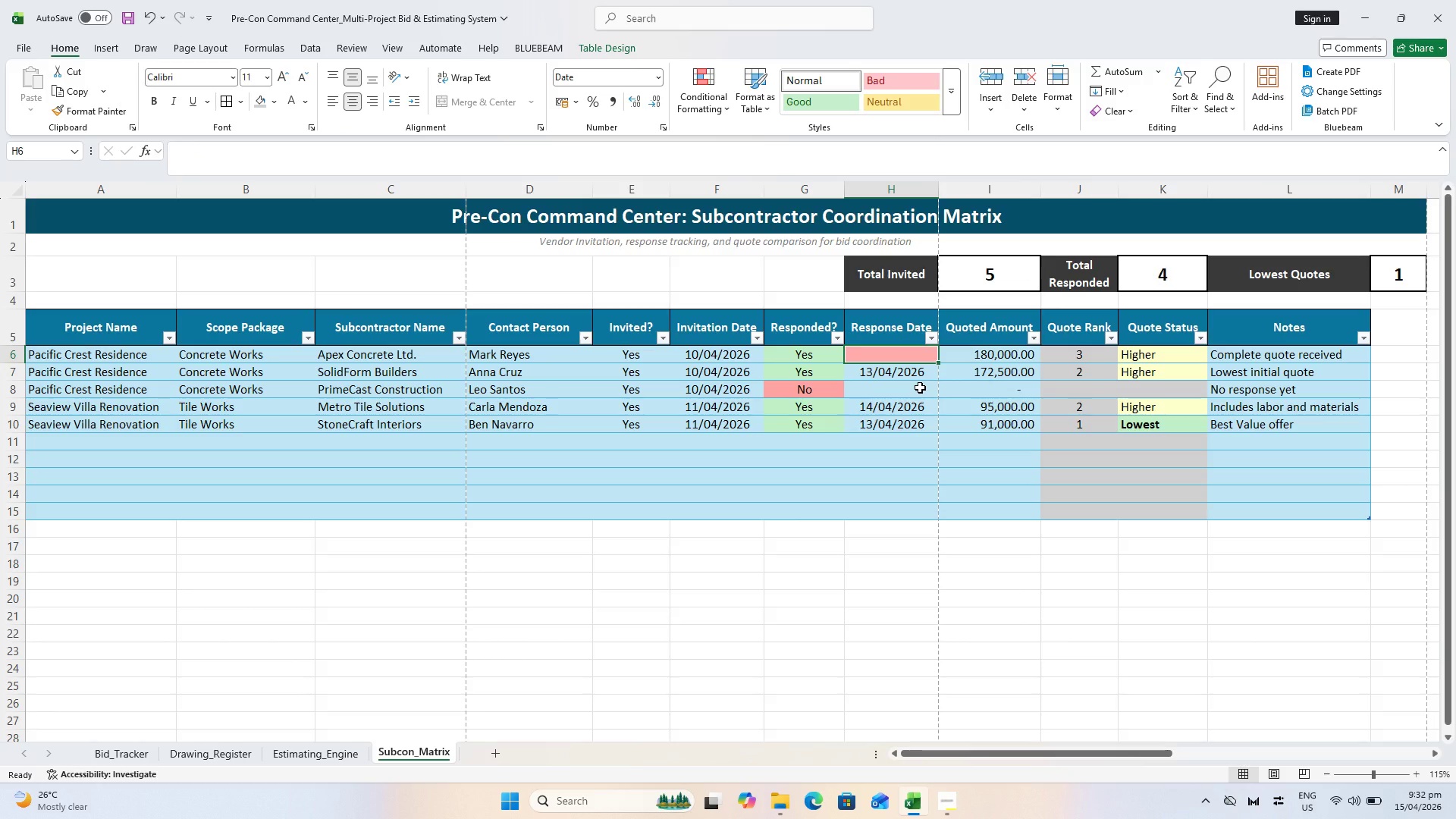 
key(Control+Z)
 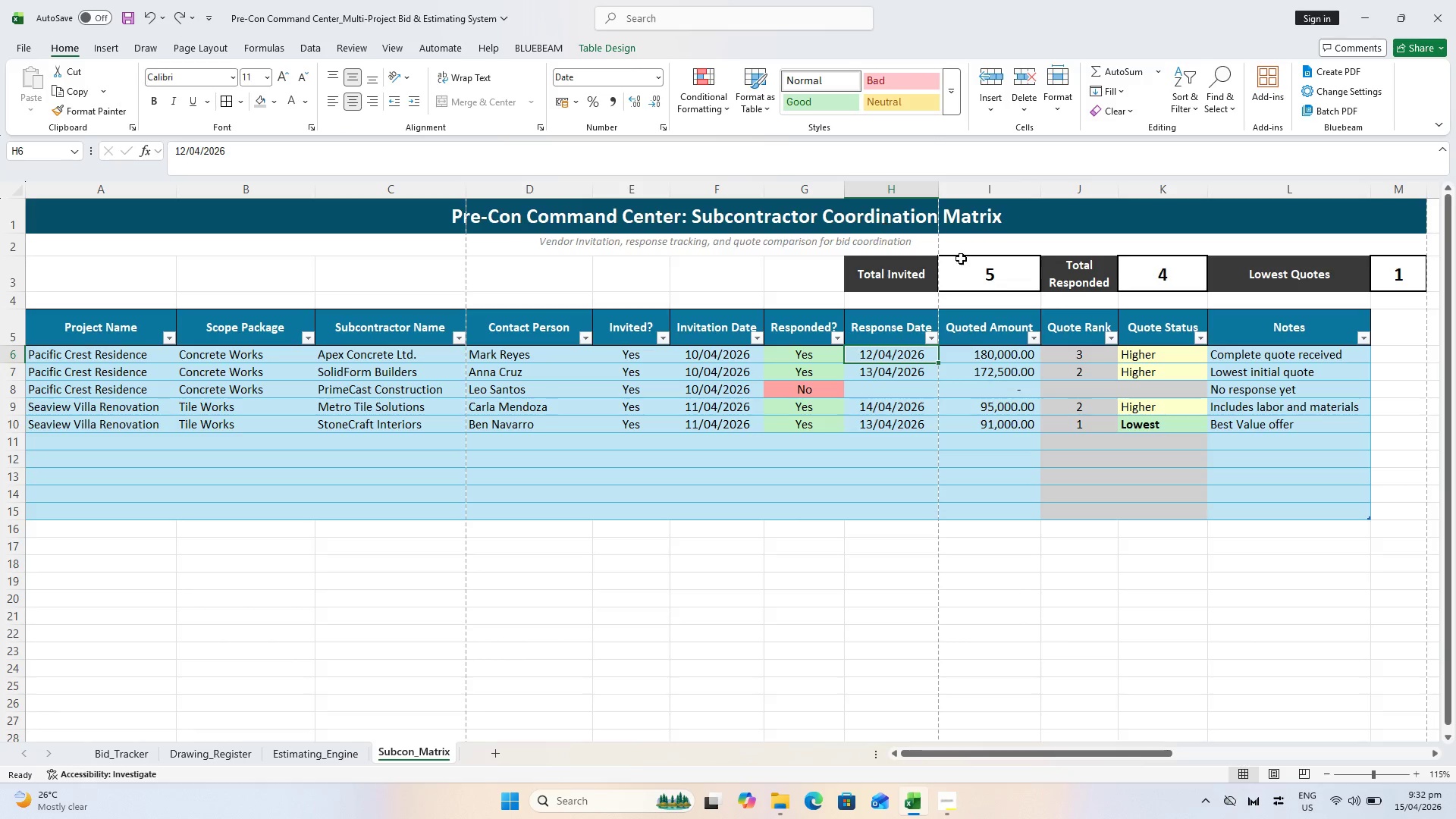 
key(Meta+S)
 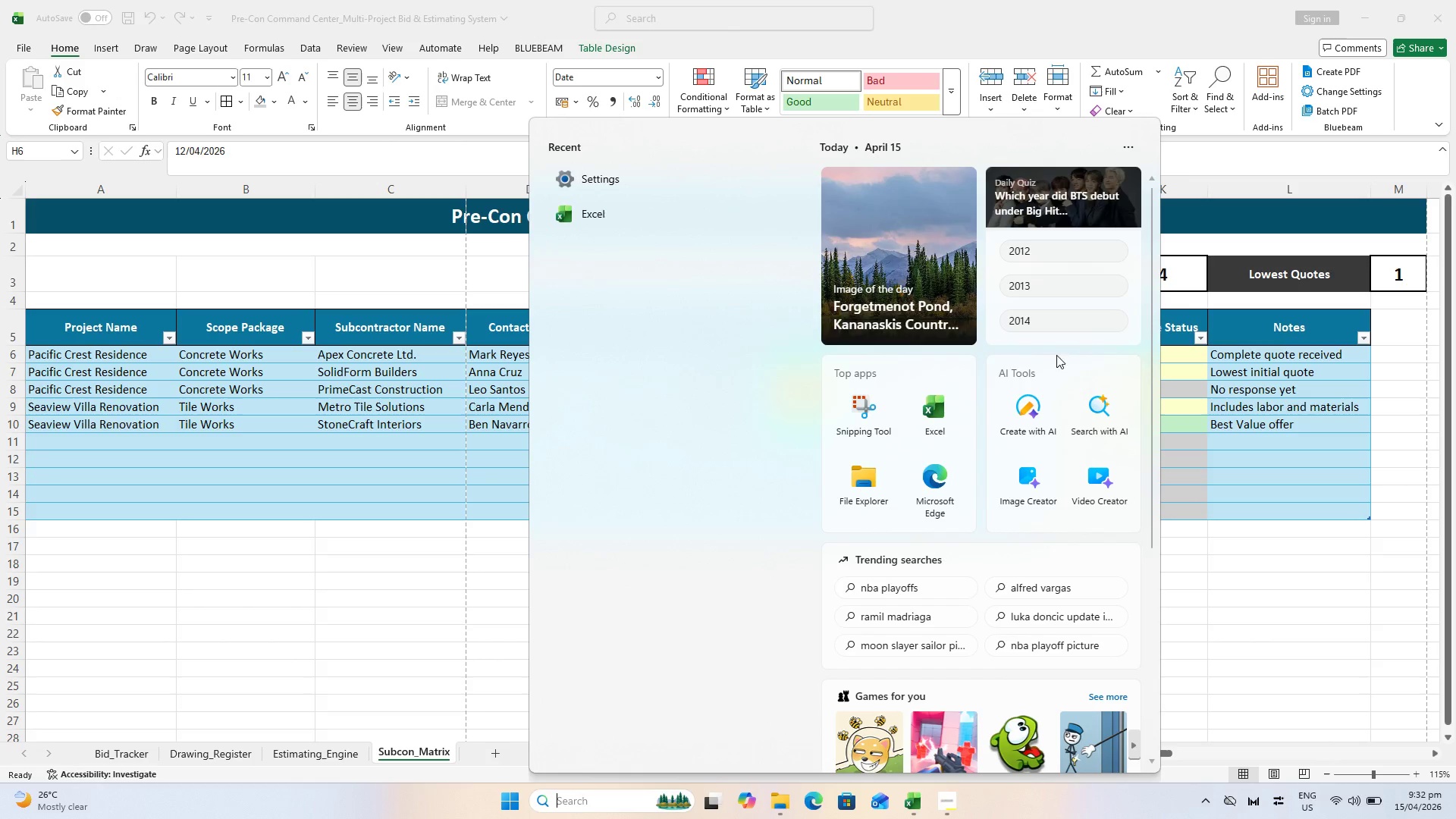 
key(Escape)
 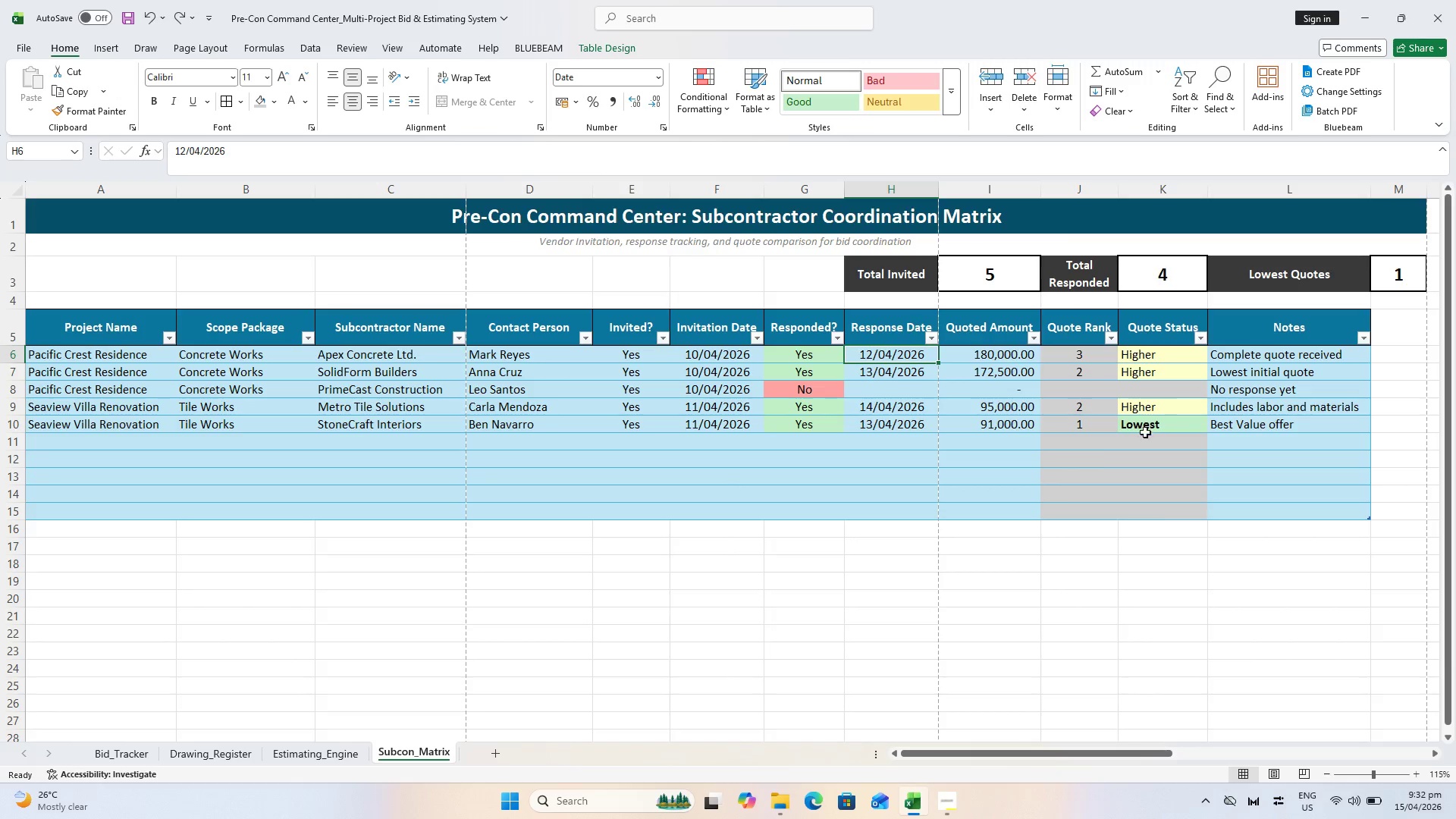 
left_click([1009, 491])
 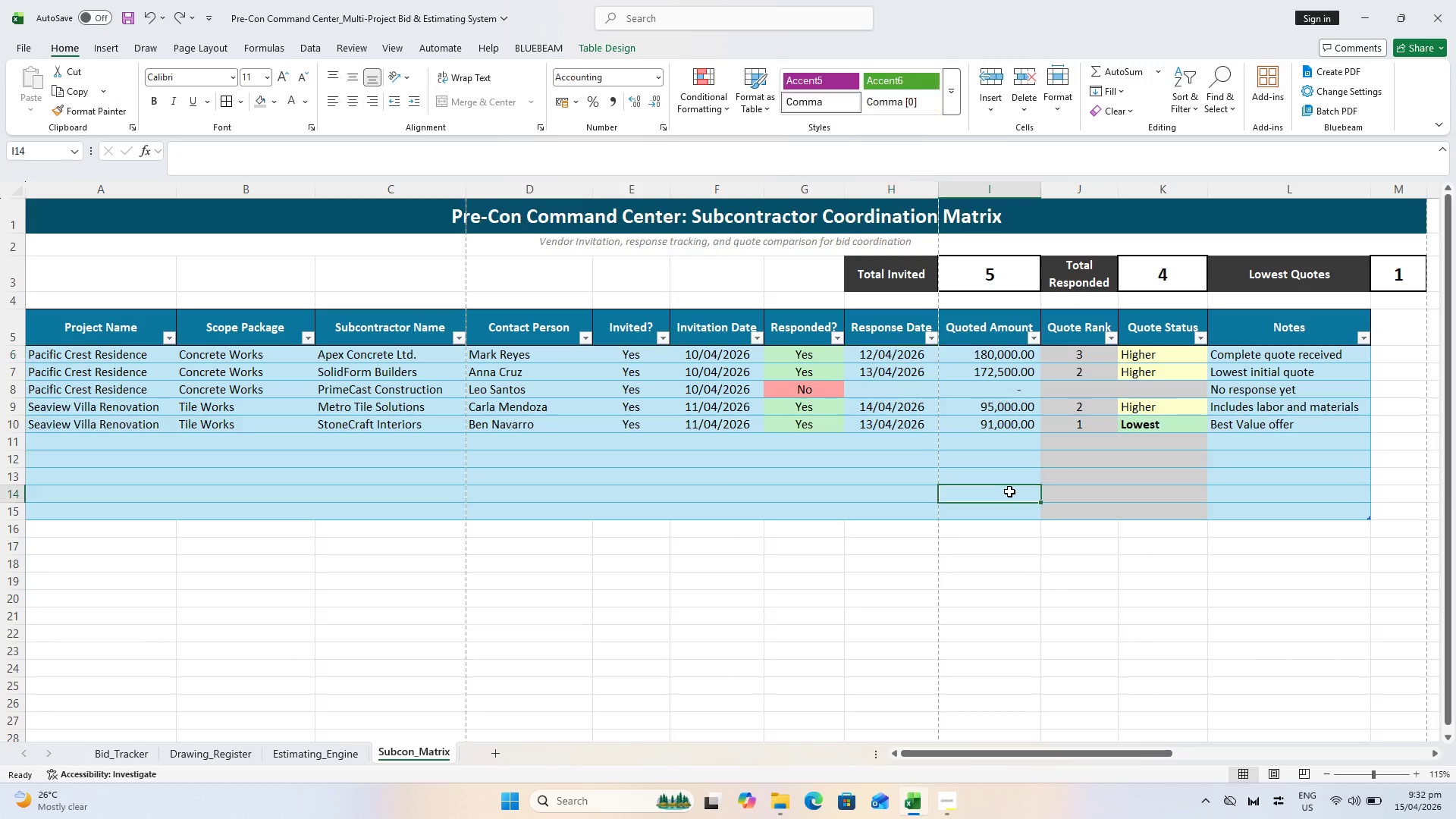 
key(Control+S)
 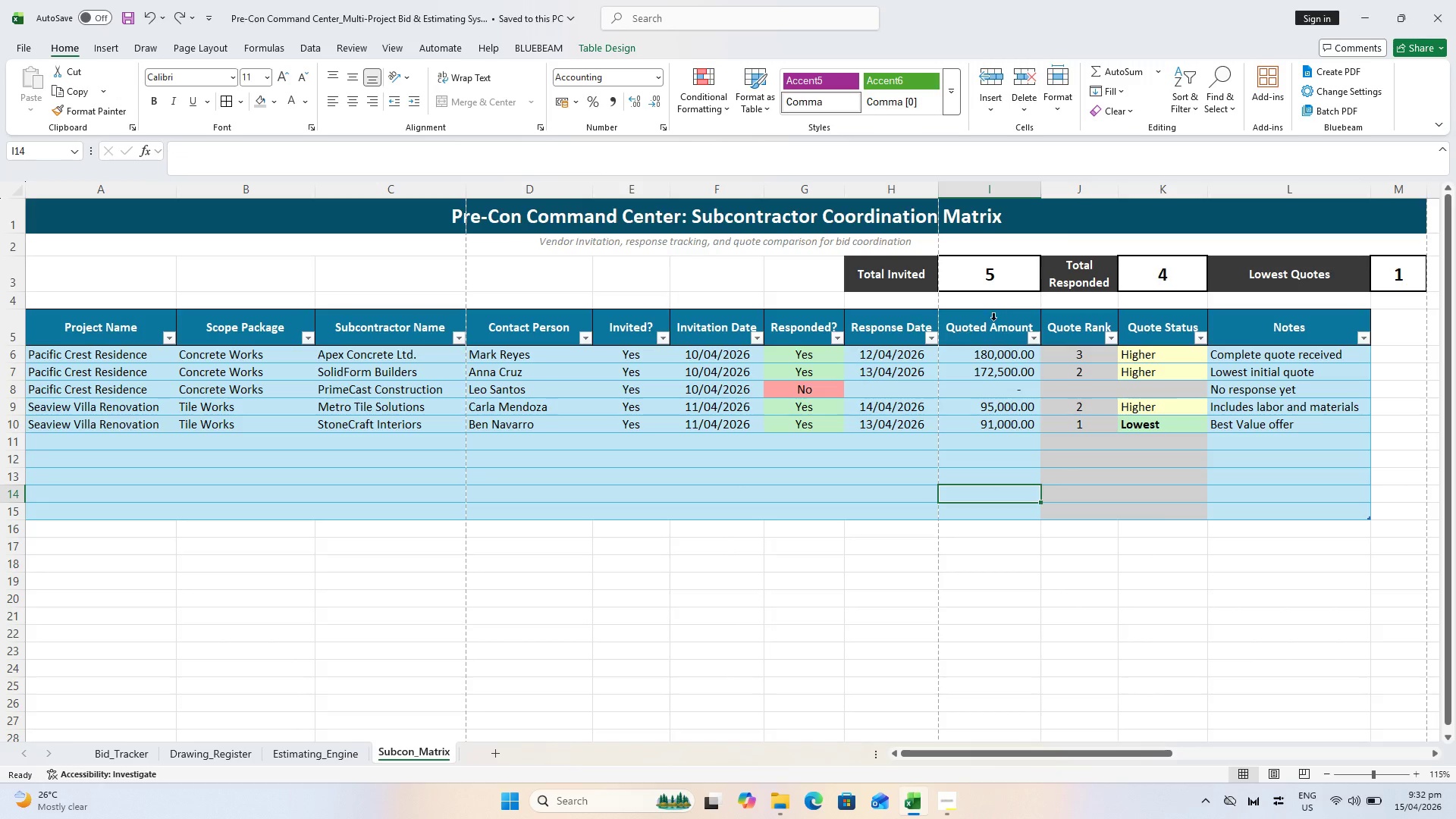 
hold_key(key=ShiftLeft, duration=0.58)
left_click([997, 504])
 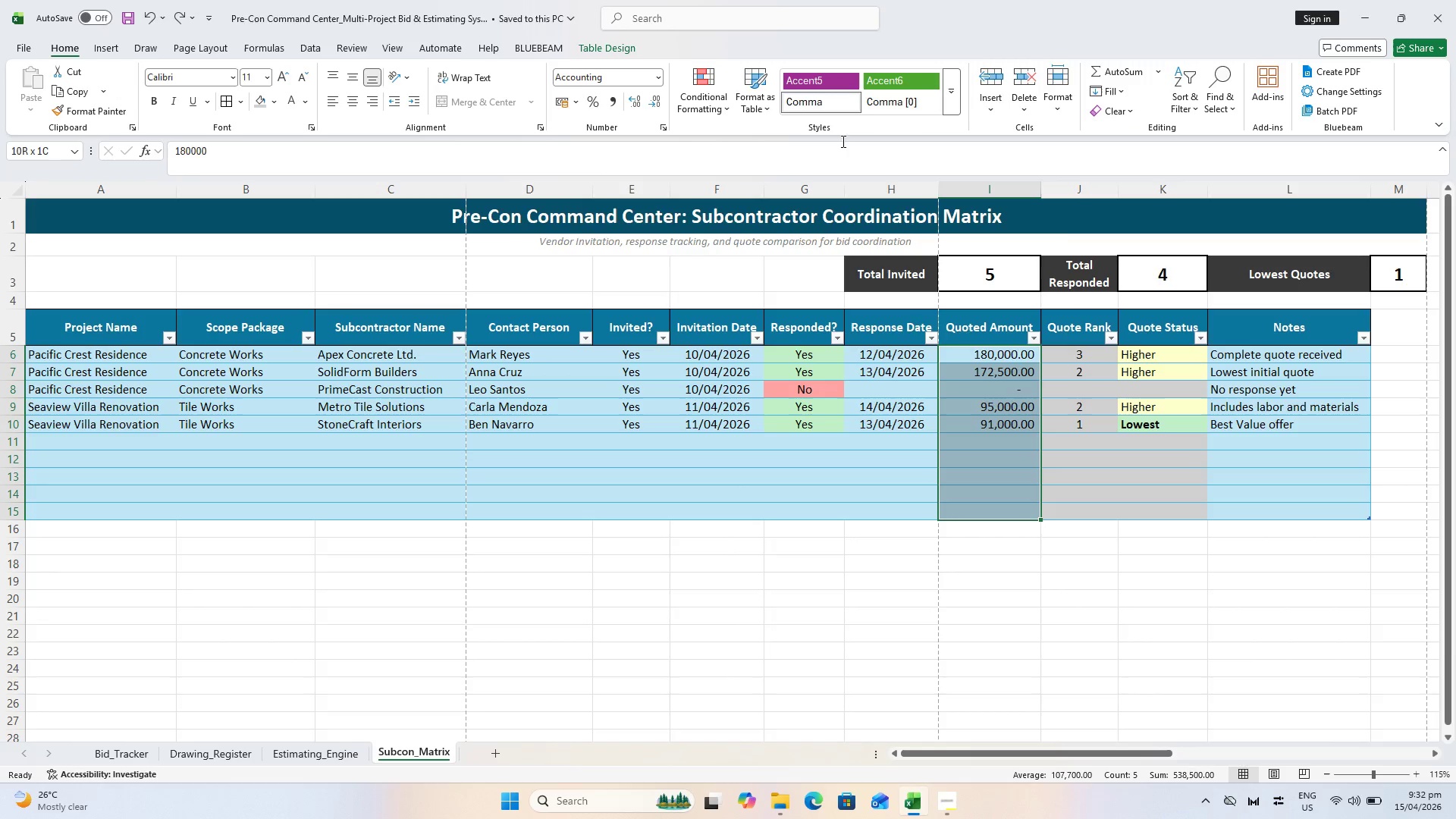 
left_click([701, 114])
 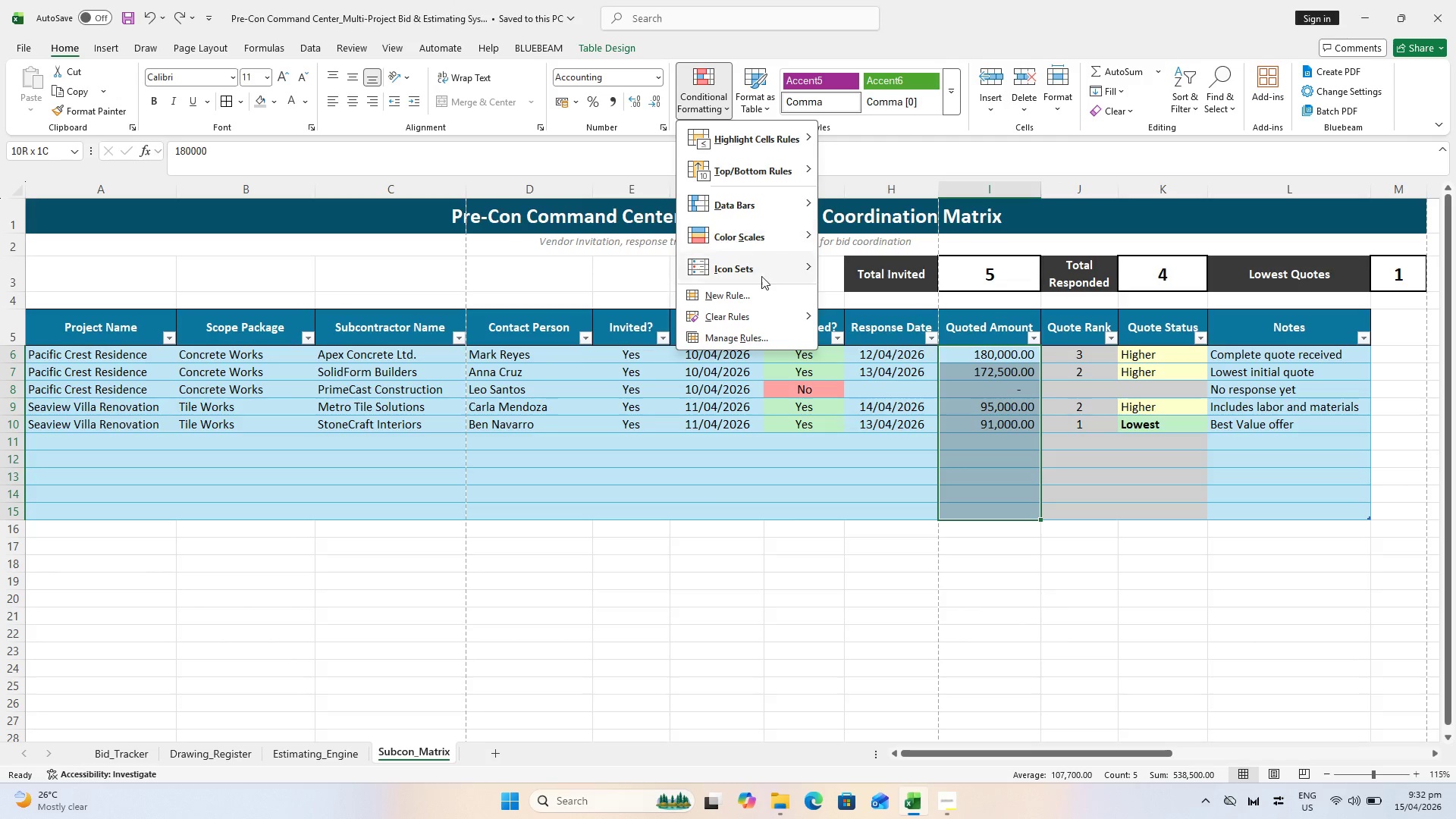 
left_click_drag(start_coordinate=[764, 281], to_coordinate=[767, 294])
 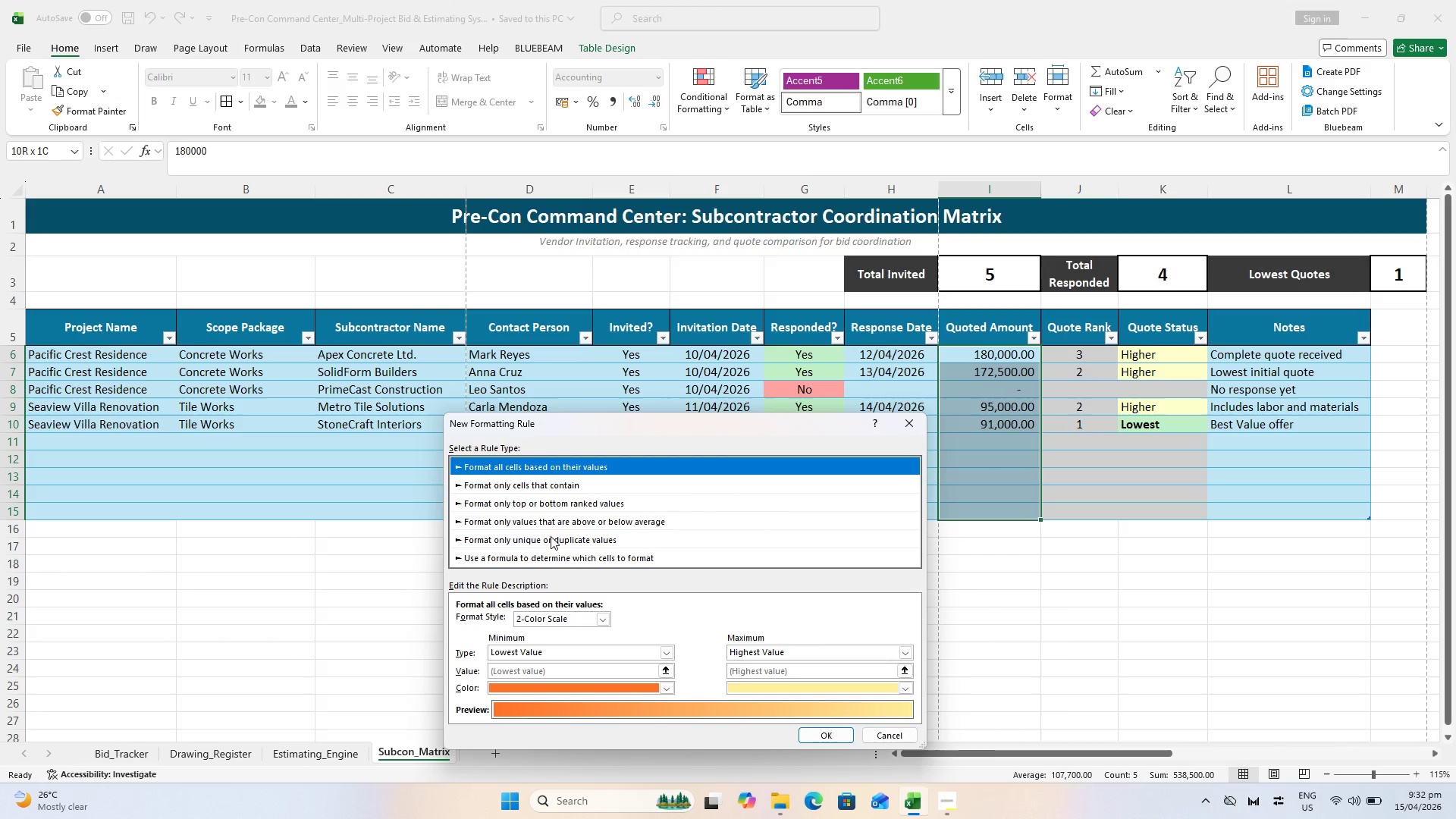 
left_click([551, 546])
 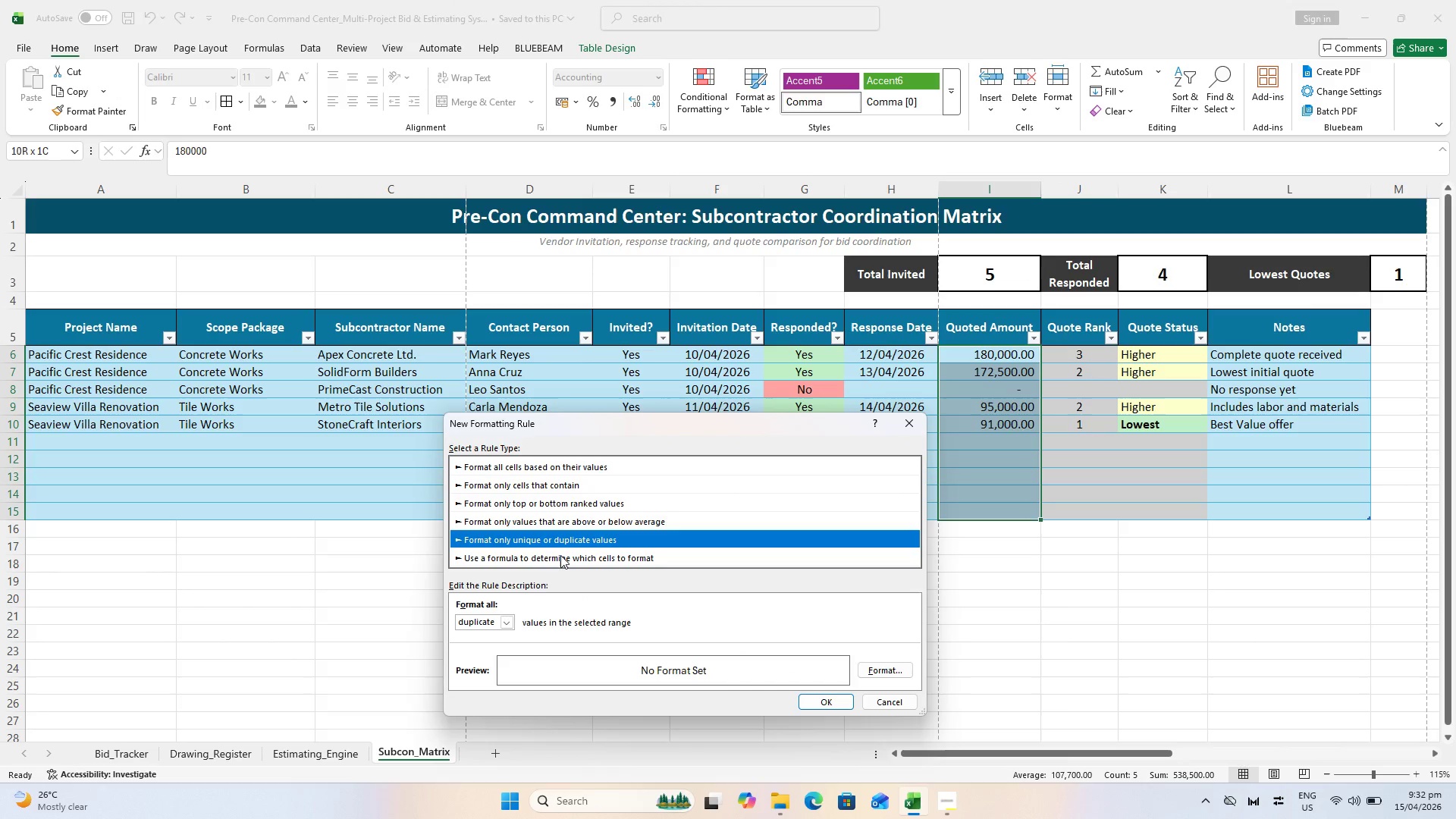 
left_click([561, 555])
 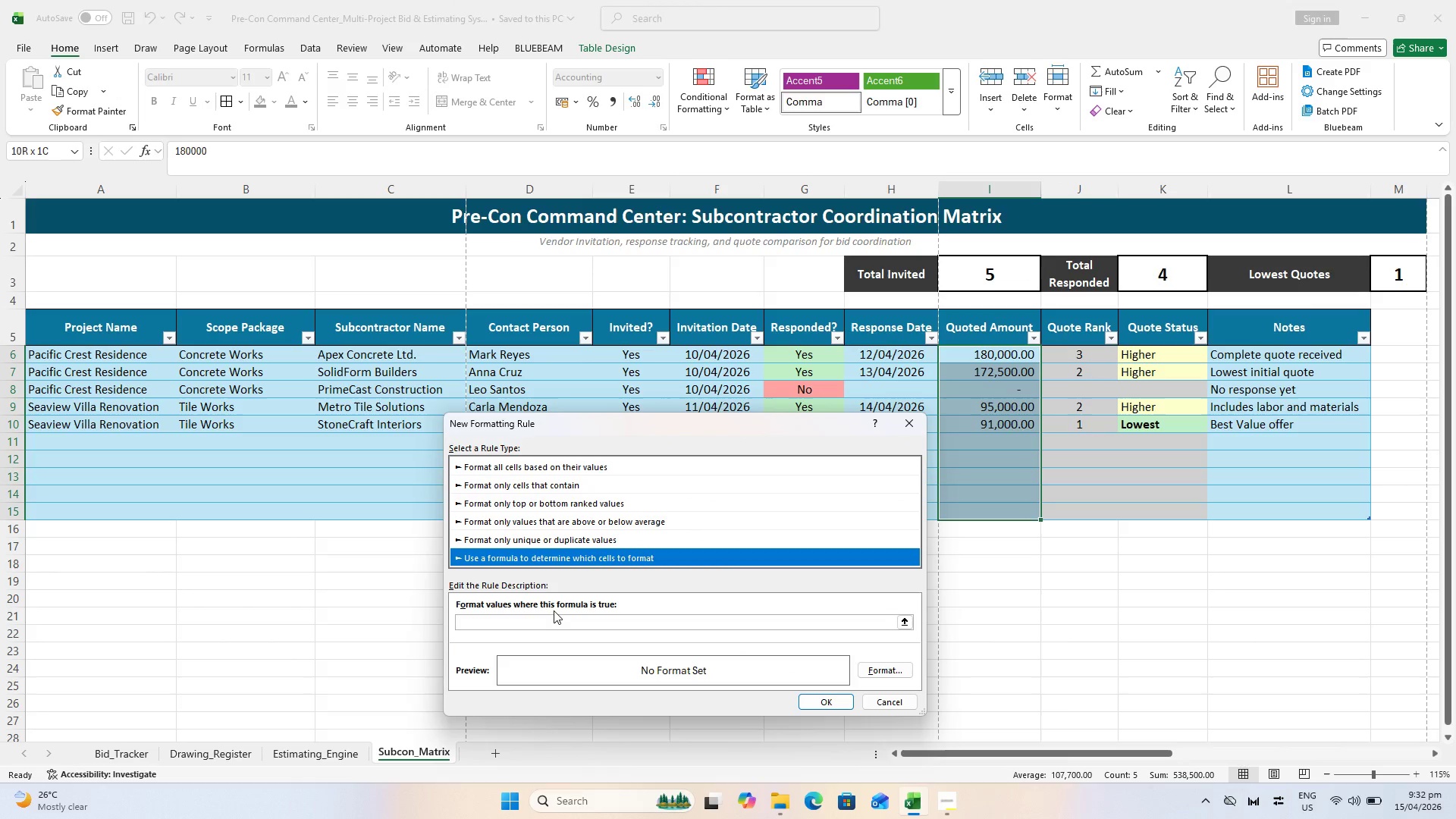 
left_click([554, 612])
 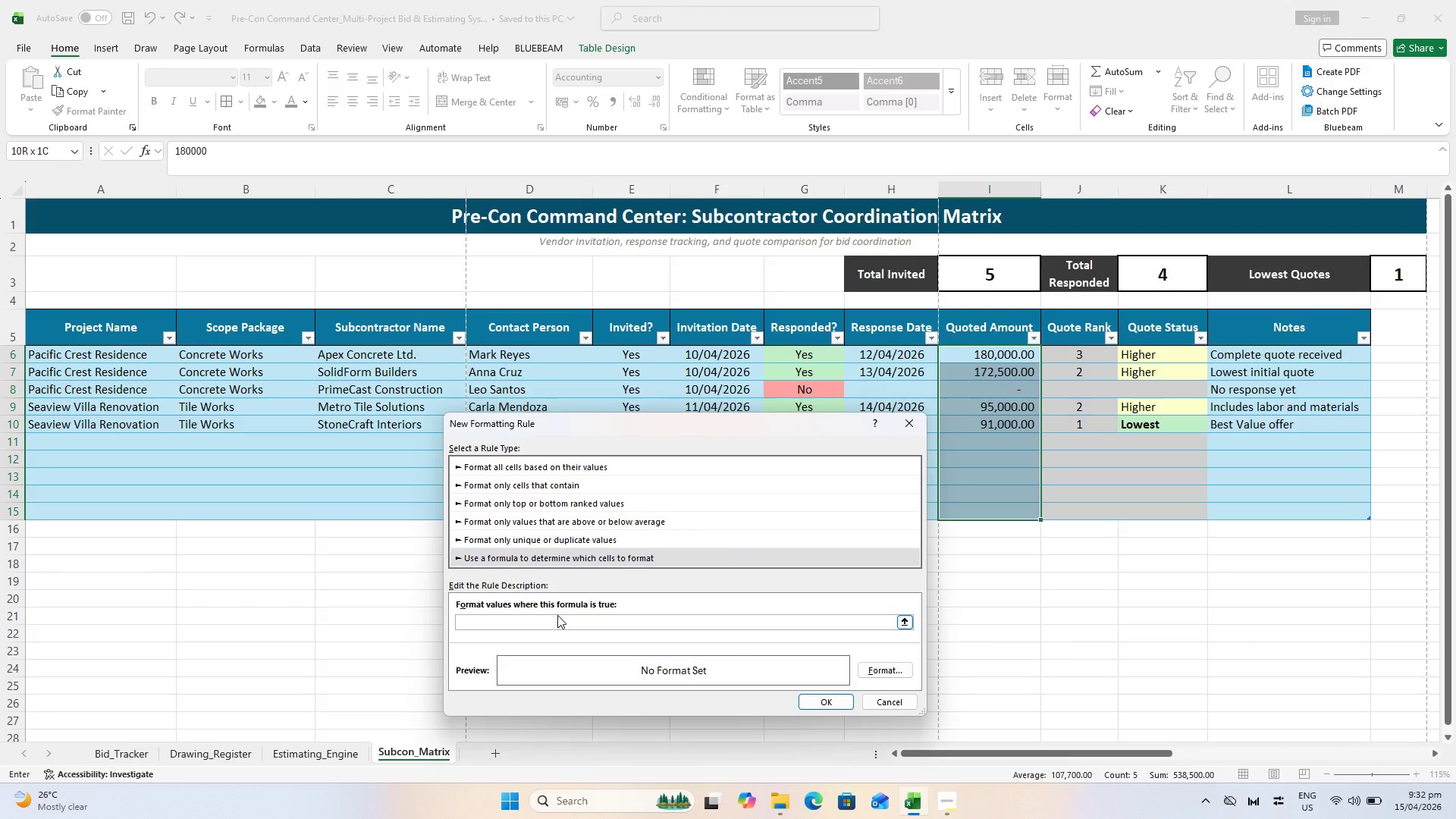 
key(Equal)
 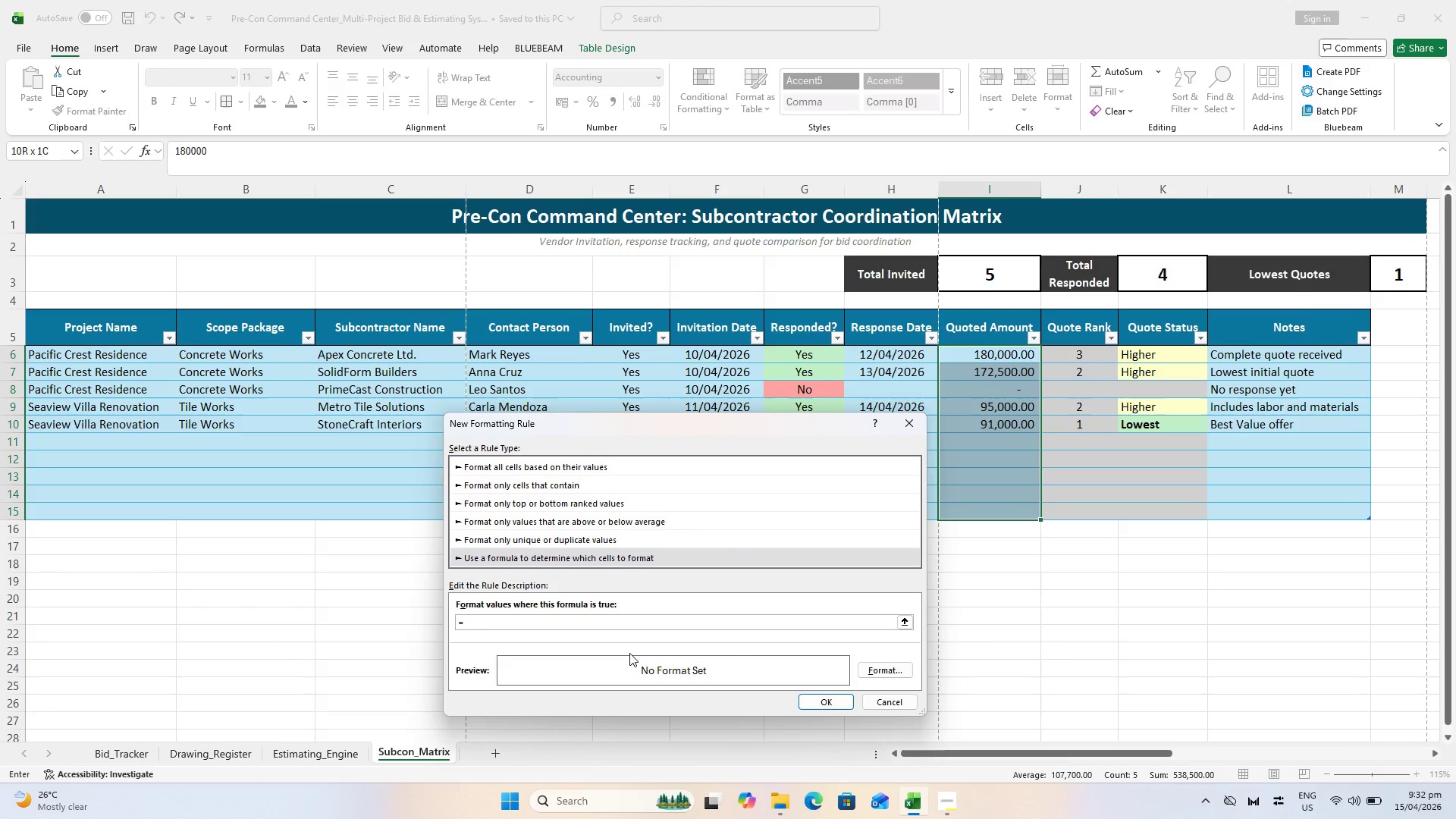 
type(AND($G6)
 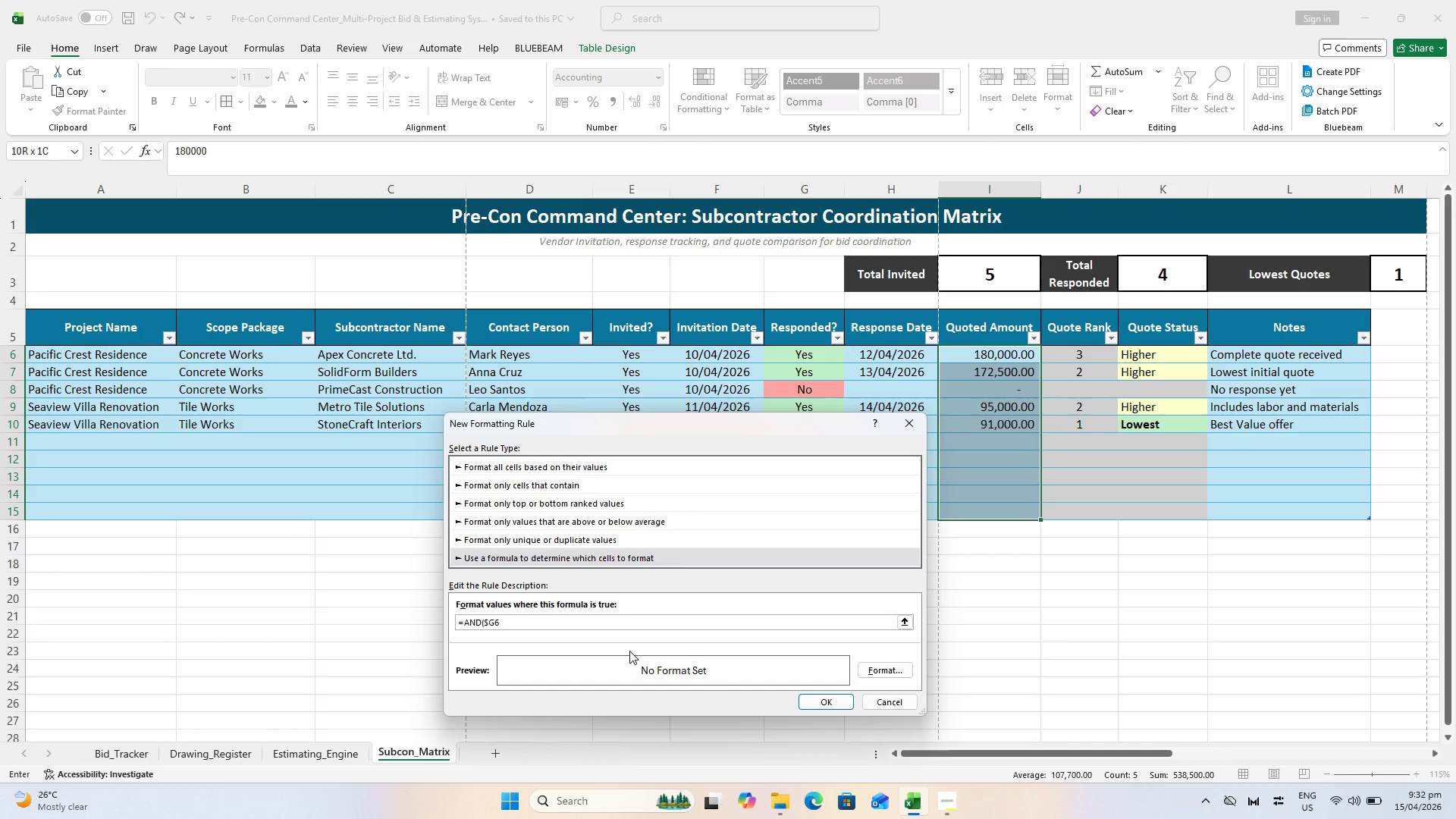 
type(=Y)
key(Backspace)
type("U=)
key(Backspace)
key(Backspace)
type(Yes" , $i6)
key(Backspace)
key(Backspace)
type(I6=0))
 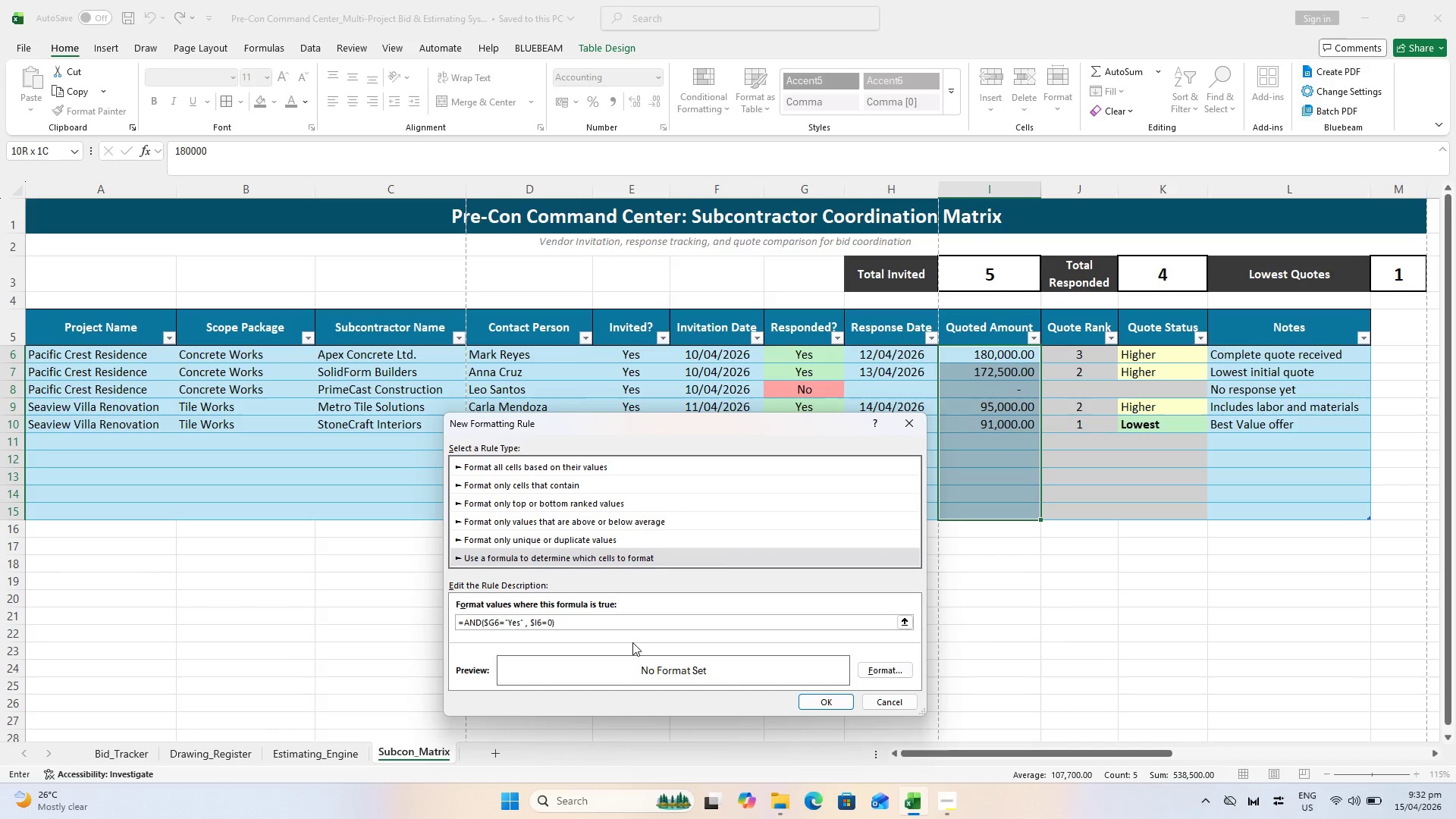 
wait(5.78)
 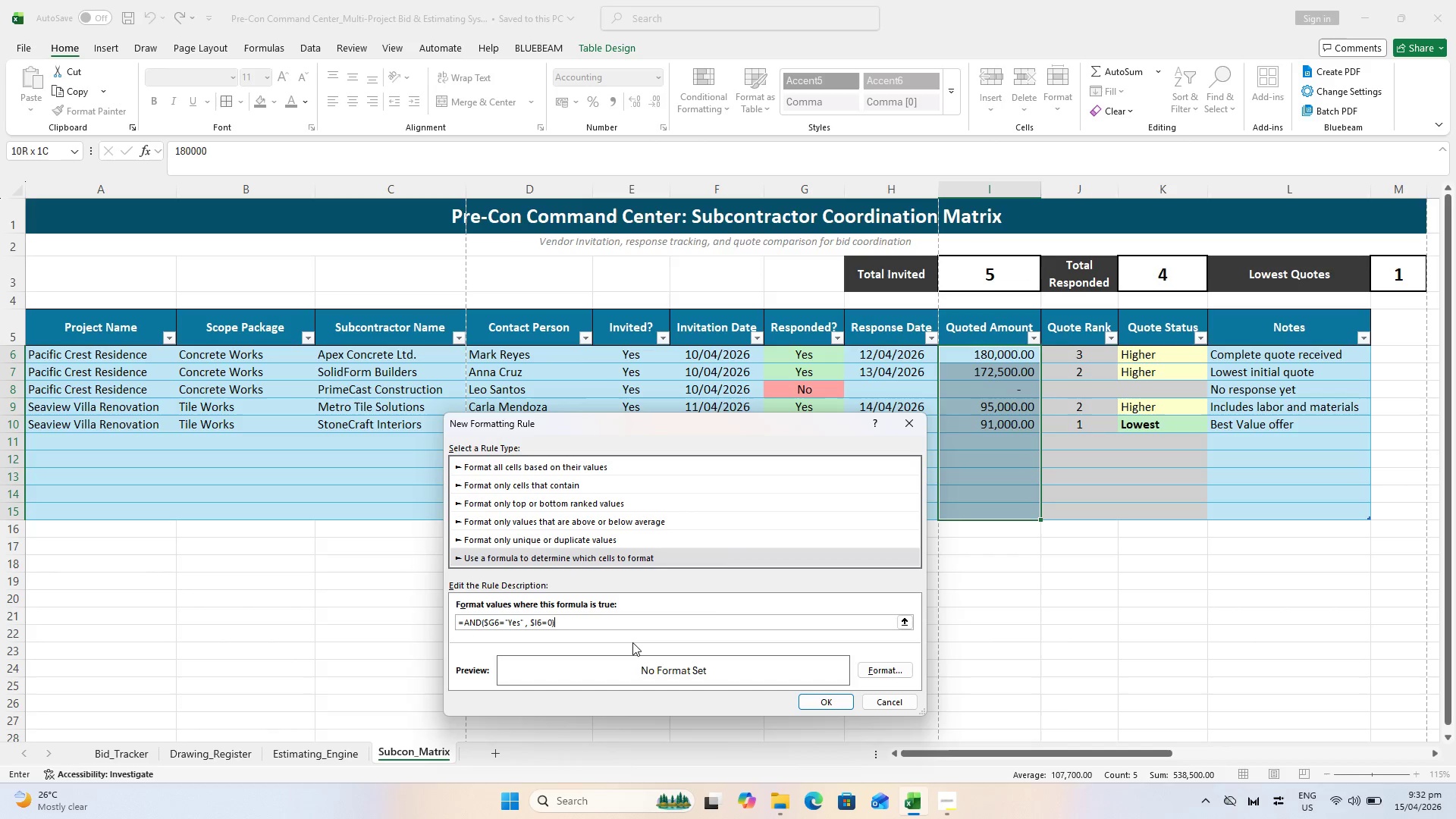 
left_click([583, 469])
 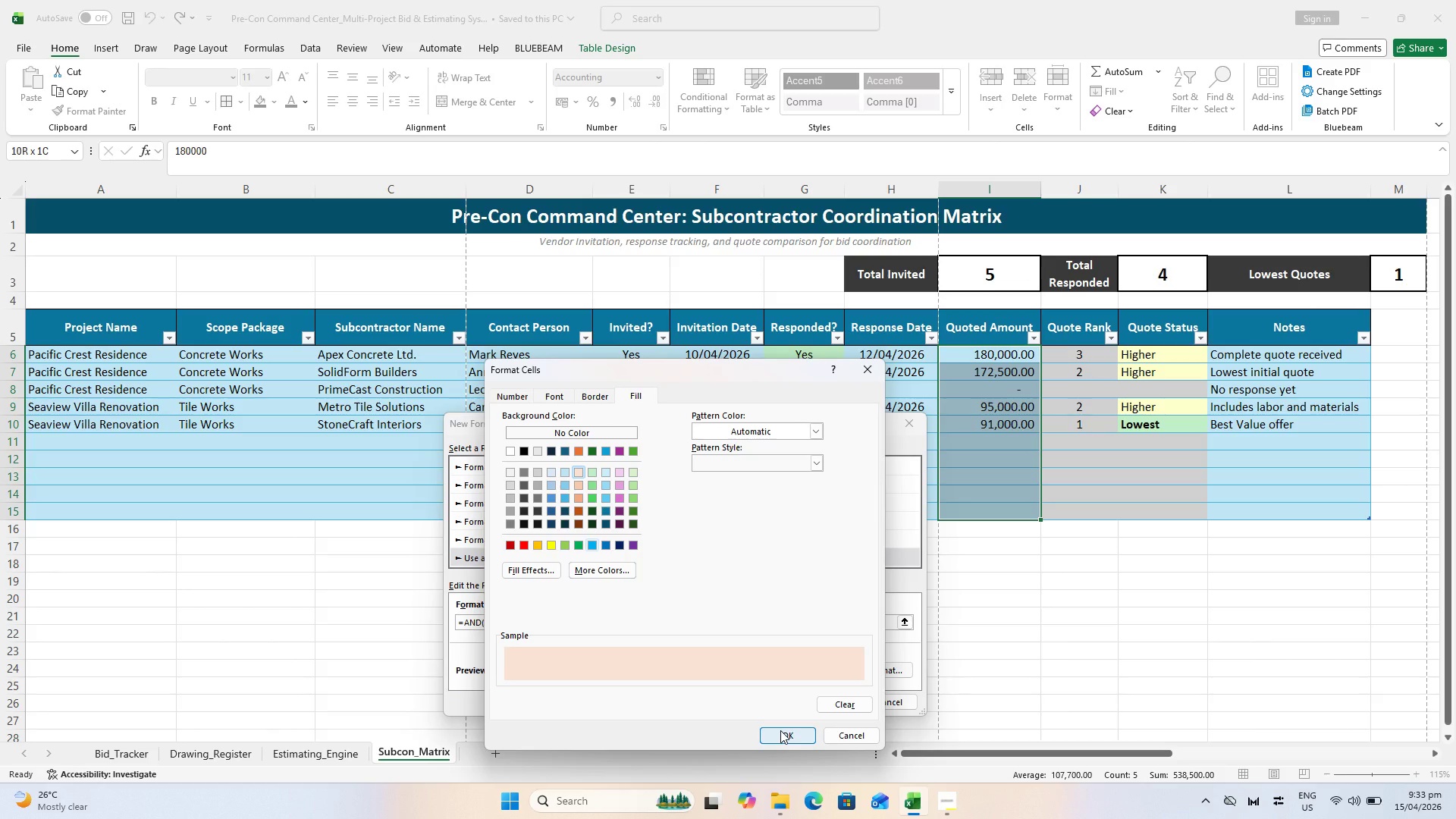 
left_click([781, 730])
 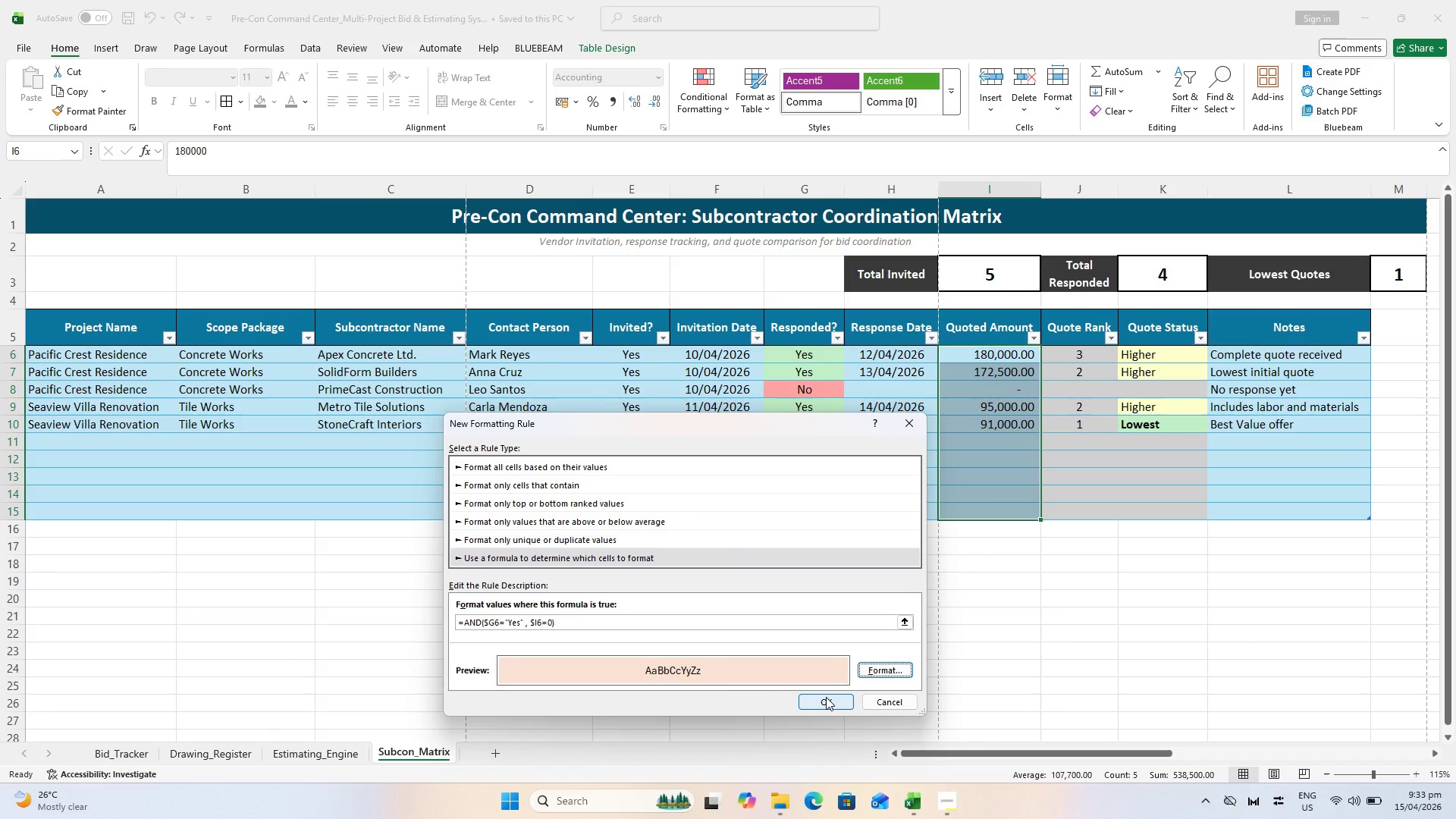 
left_click([826, 697])
 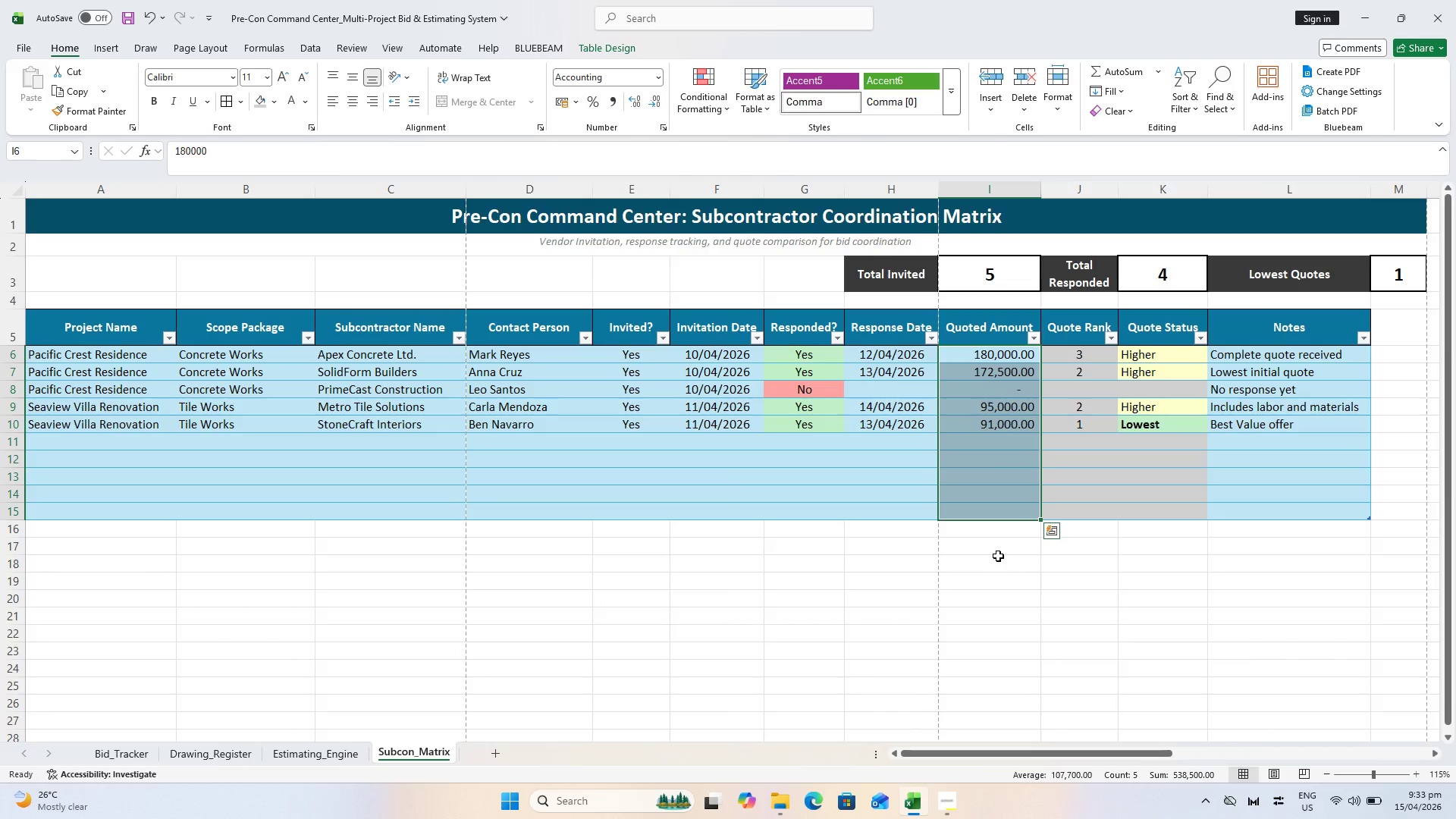 
wait(5.52)
 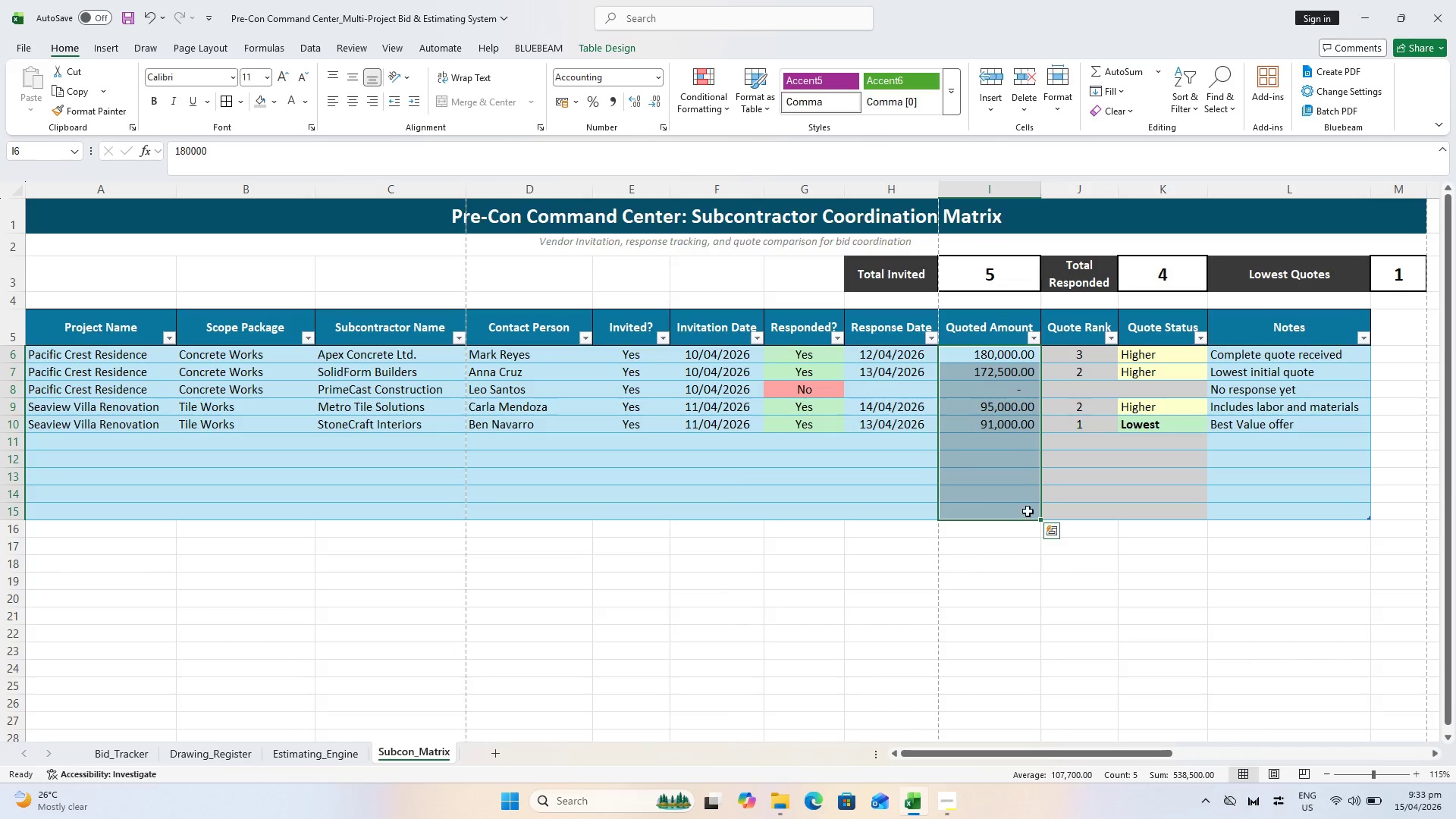 
left_click([1003, 368])
 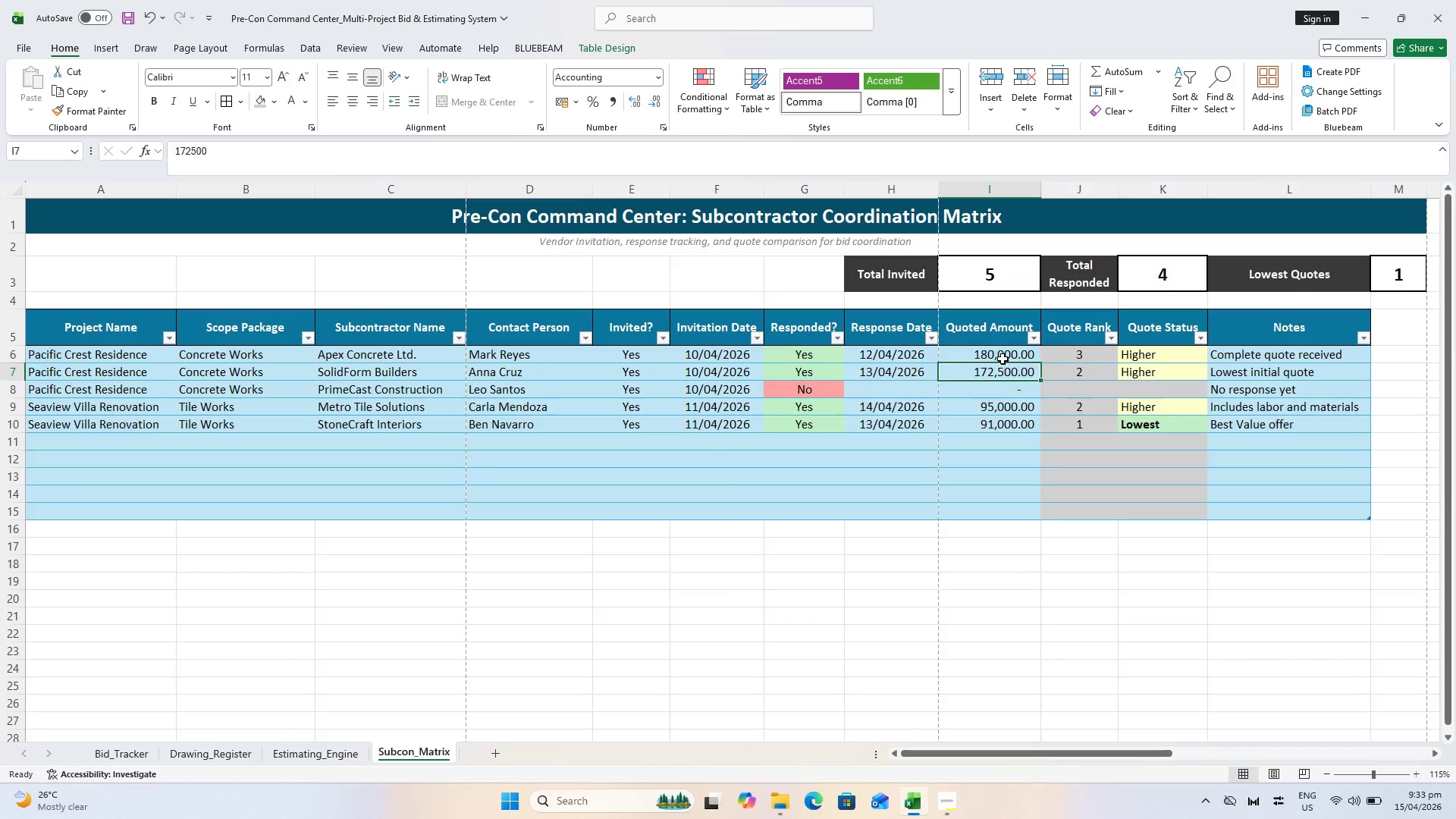 
left_click([1002, 356])
 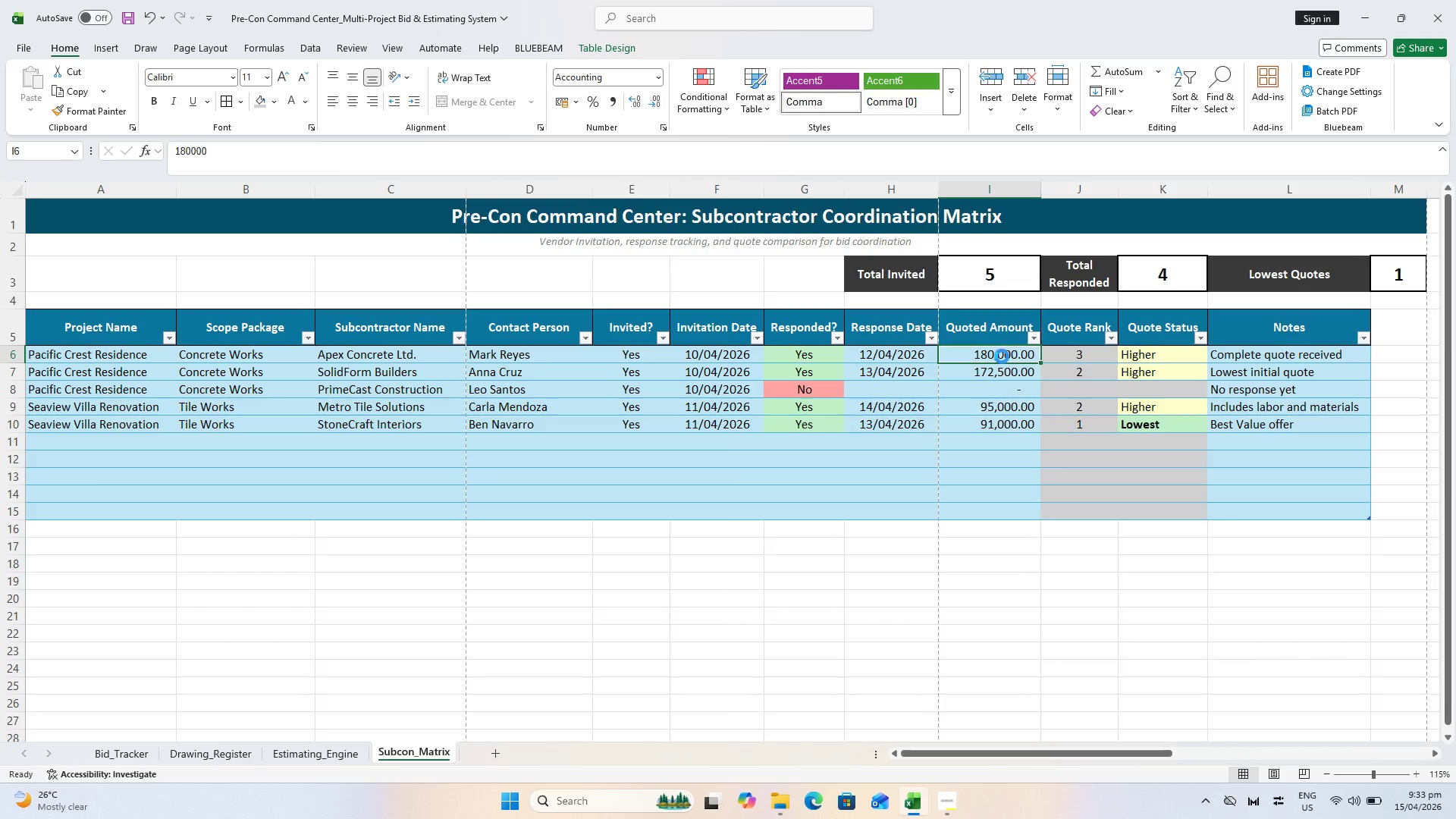 
key(Delete)
 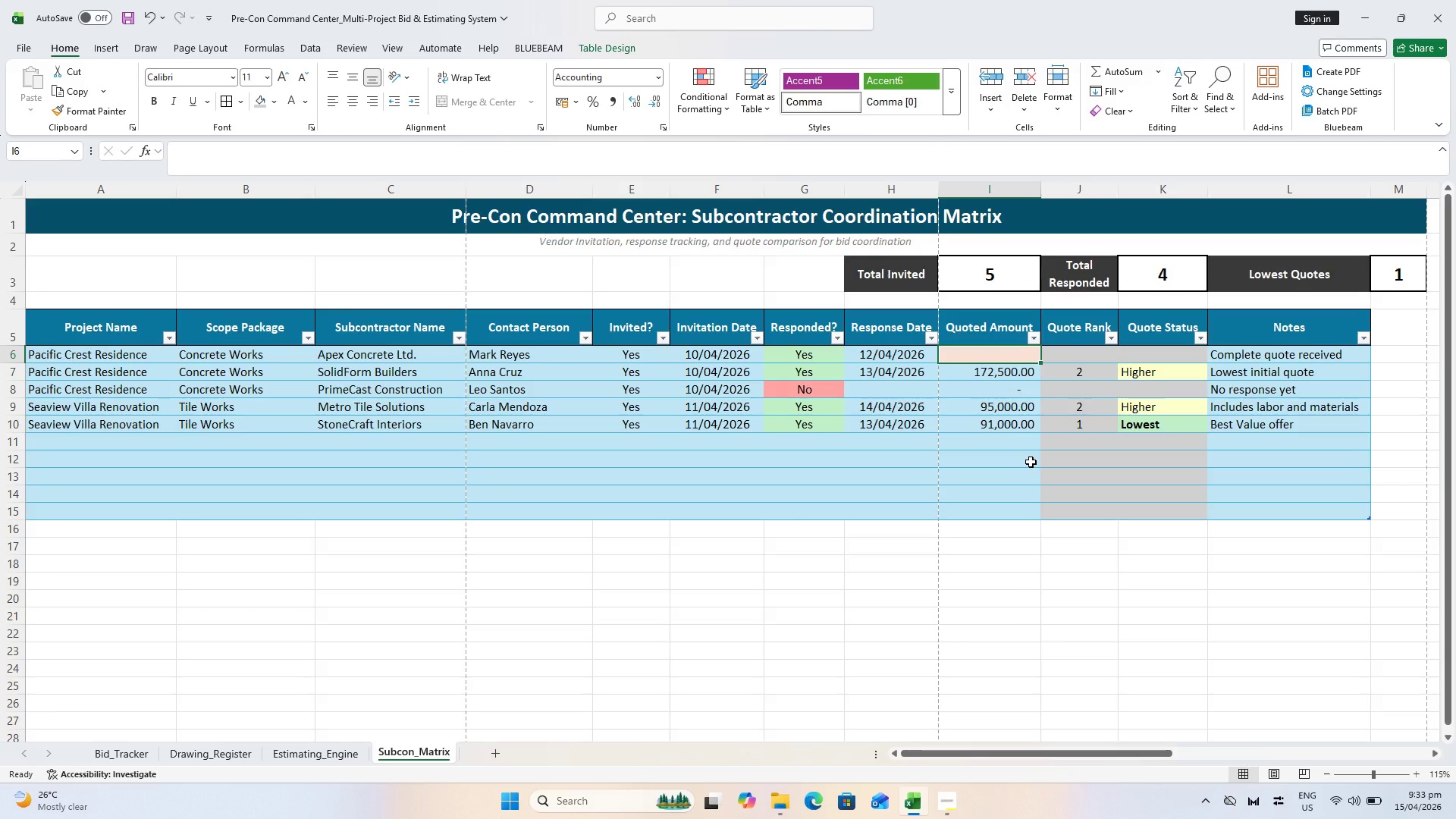 
key(Control+Z)
 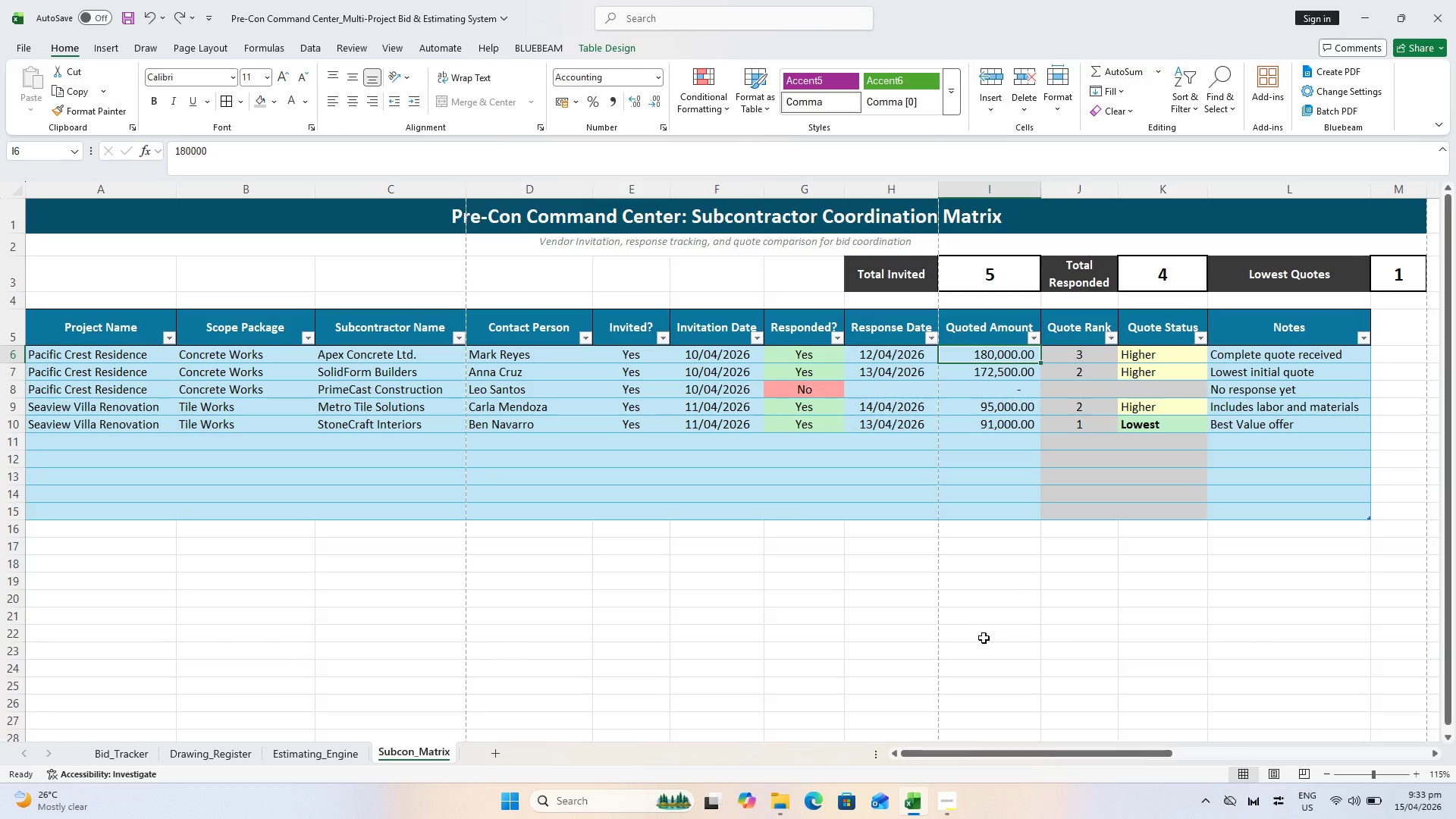 
key(Control+S)
 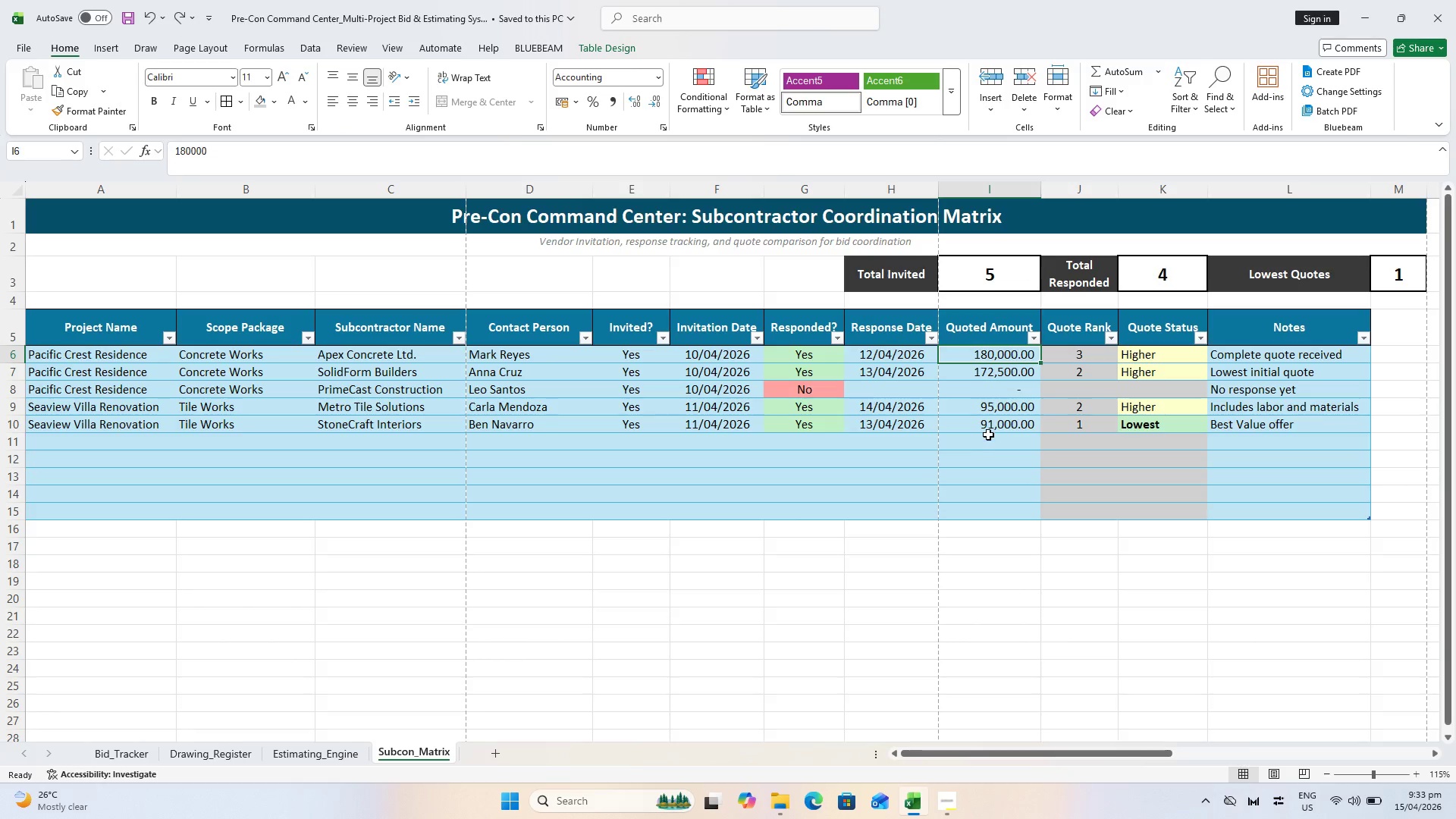 
double_click([990, 430])
 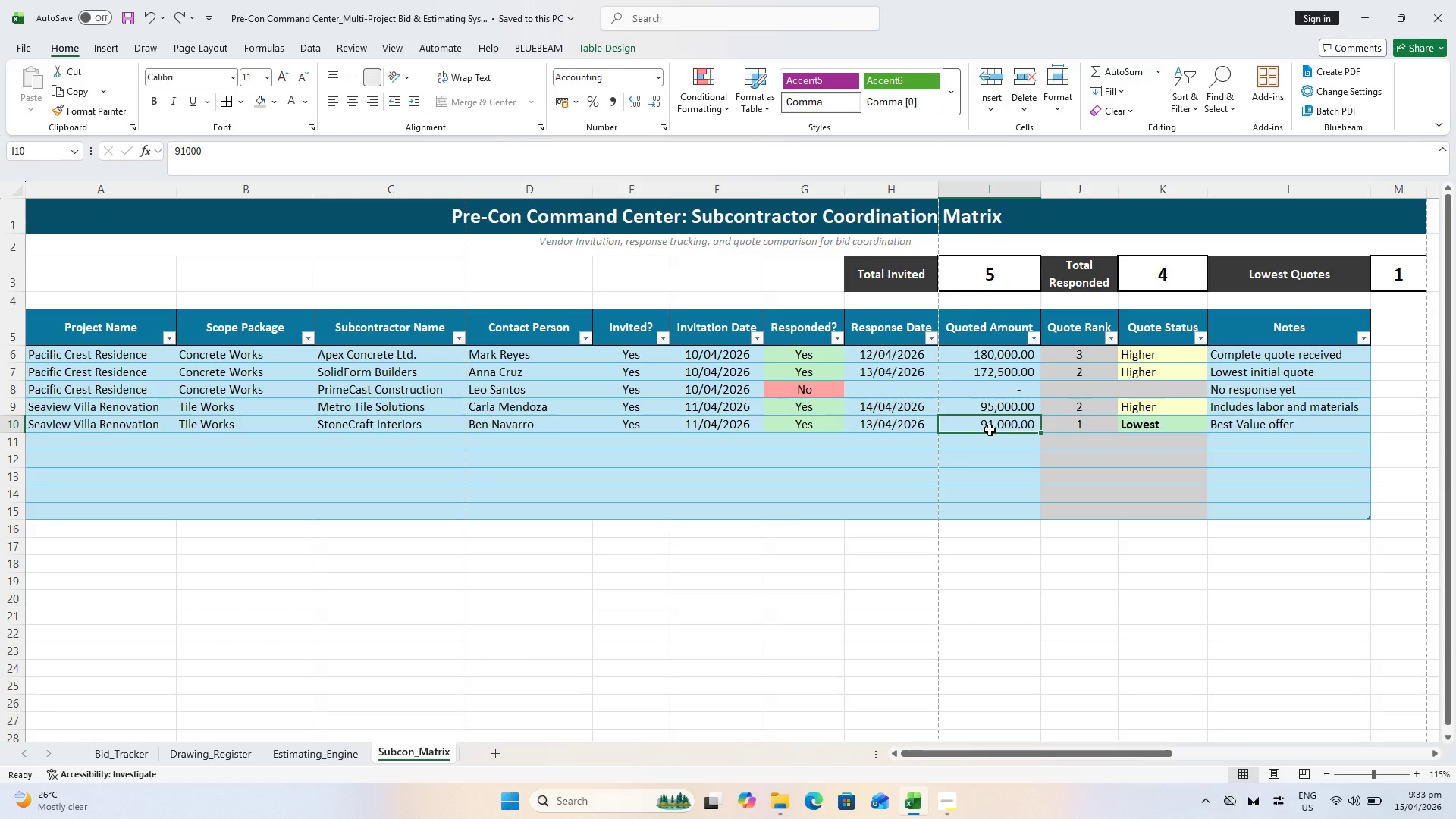 
key(Delete)
 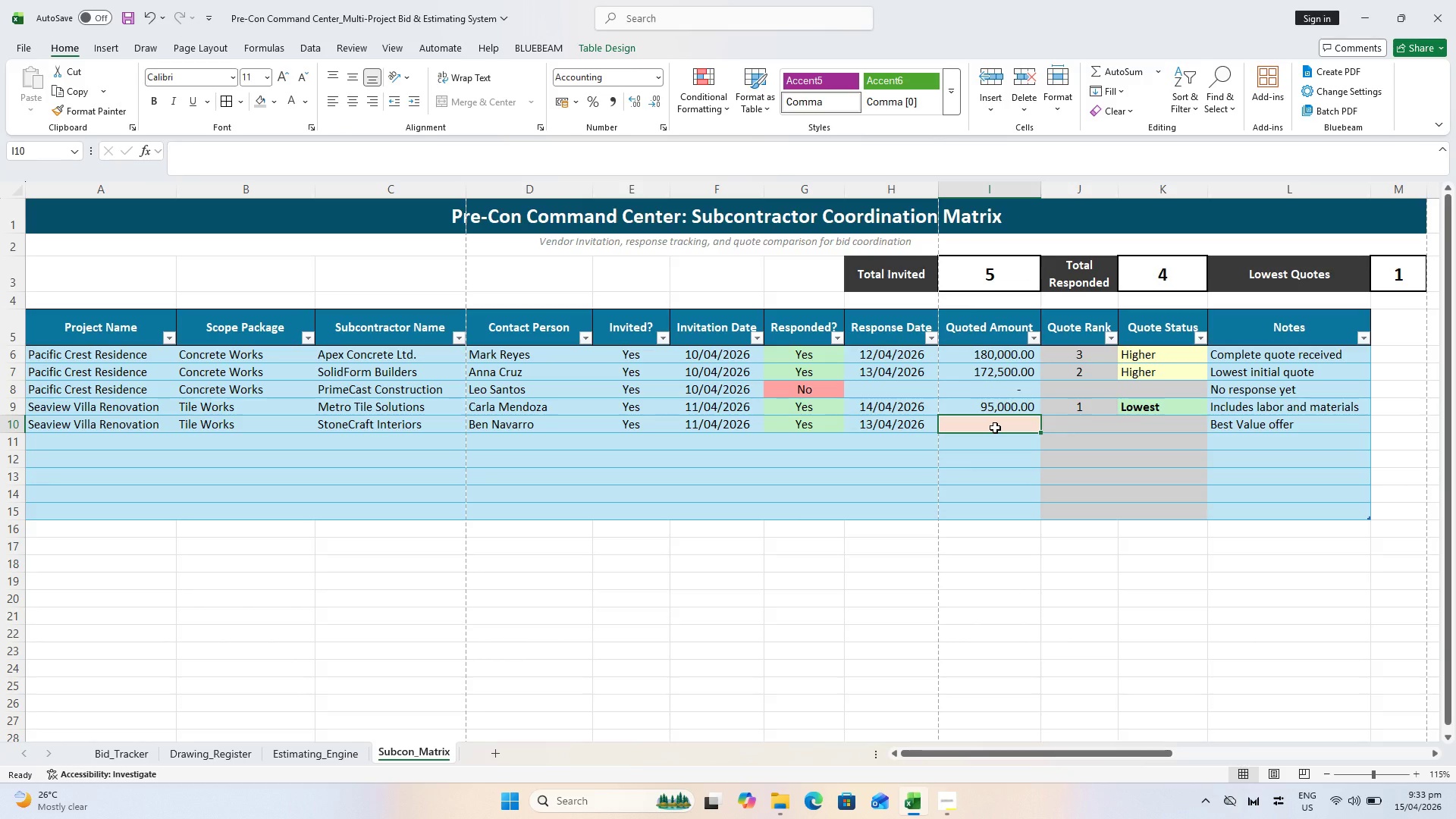 
key(Control+Z)
 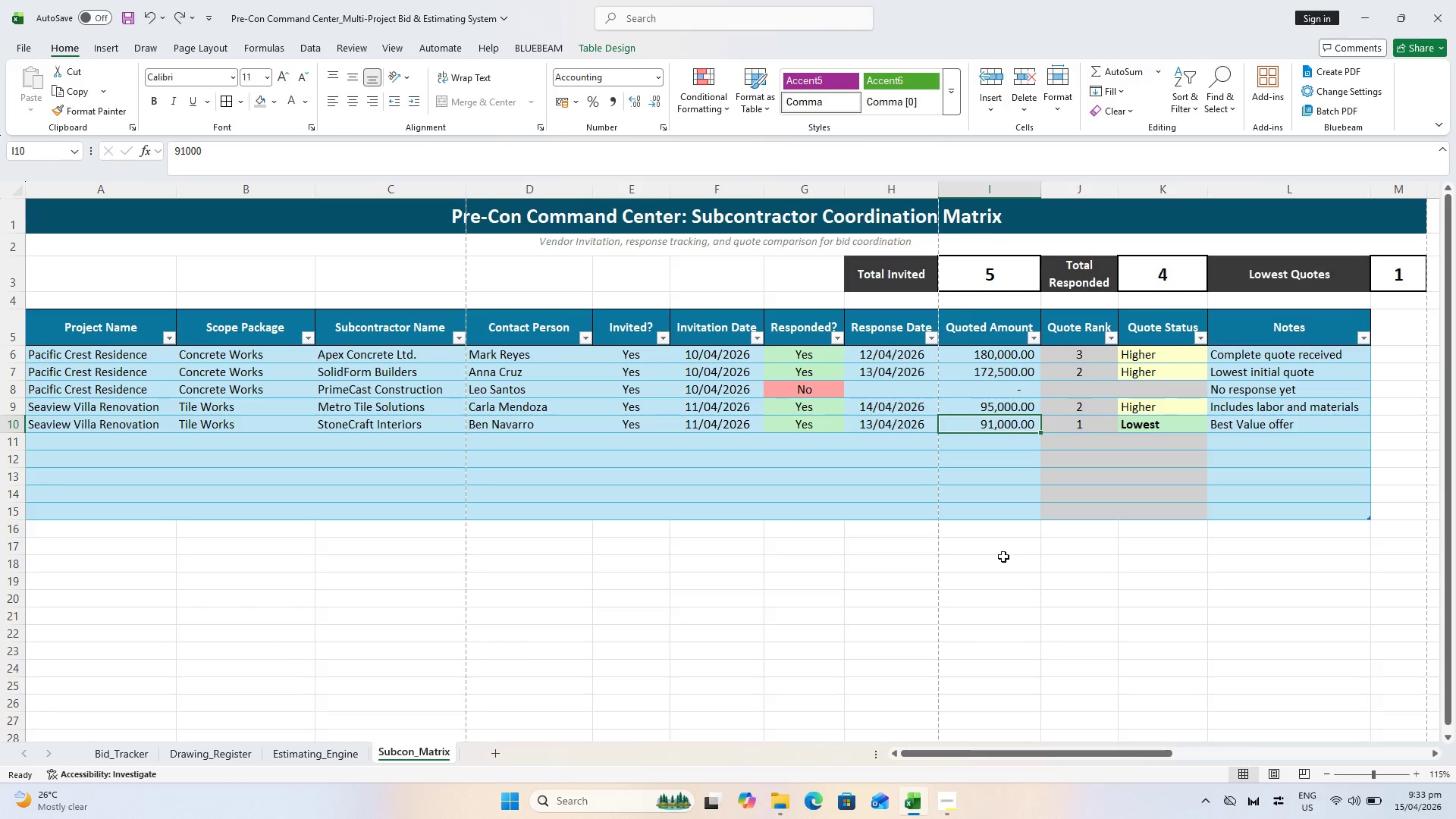 
key(Control+S)
 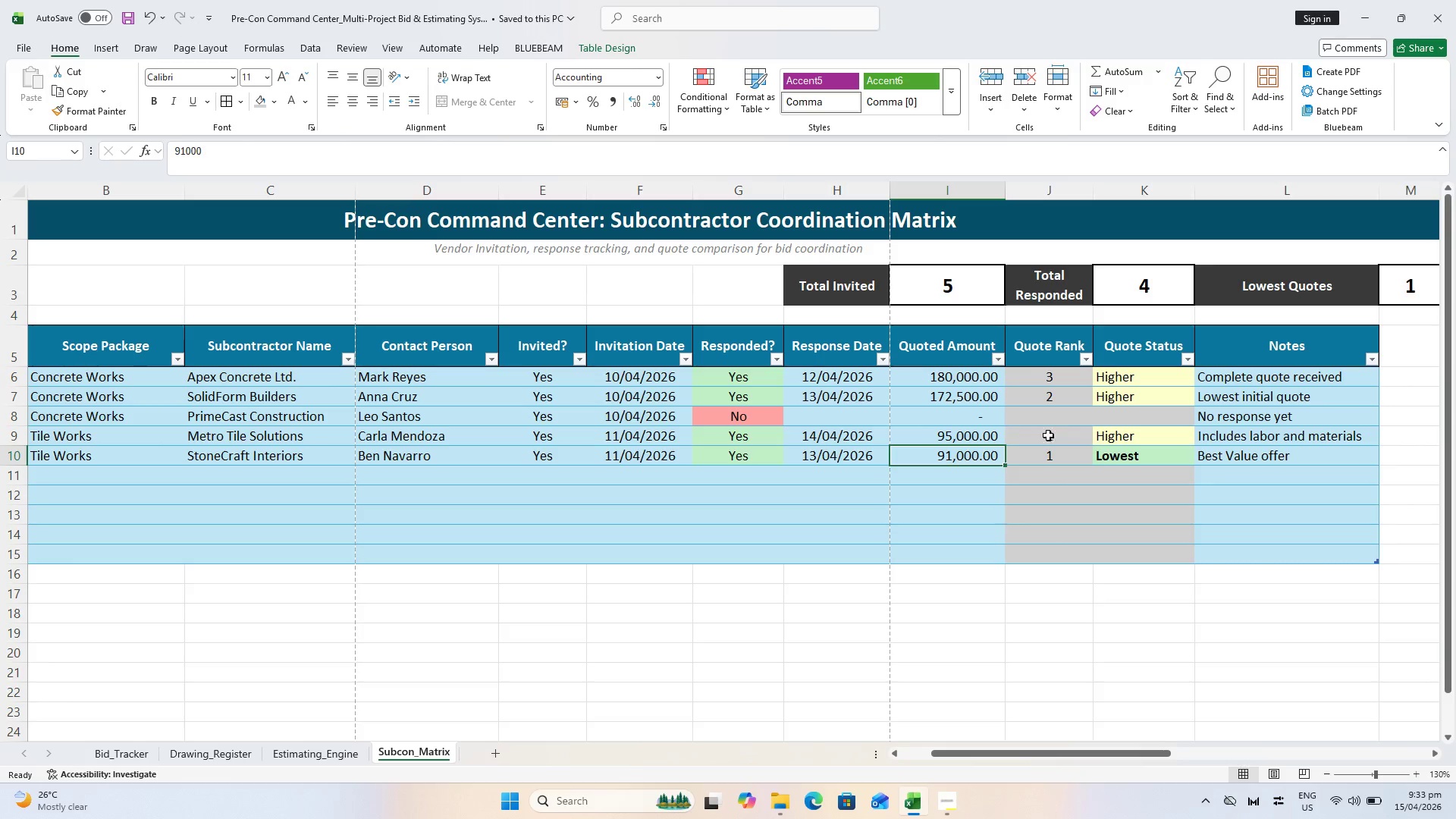 
scroll: coordinate [978, 486], scroll_direction: up, amount: 1.0
 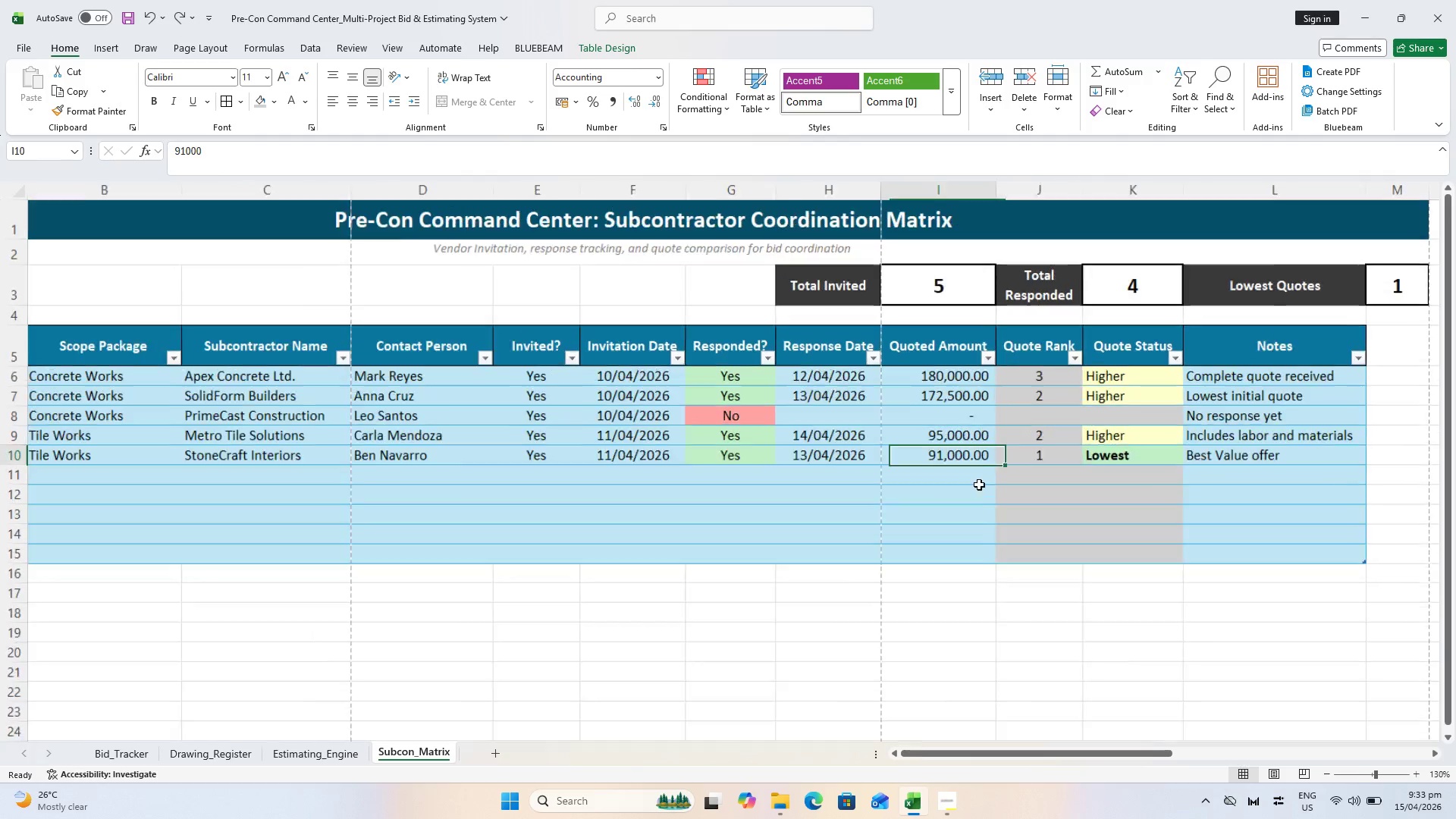 
key(Delete)
 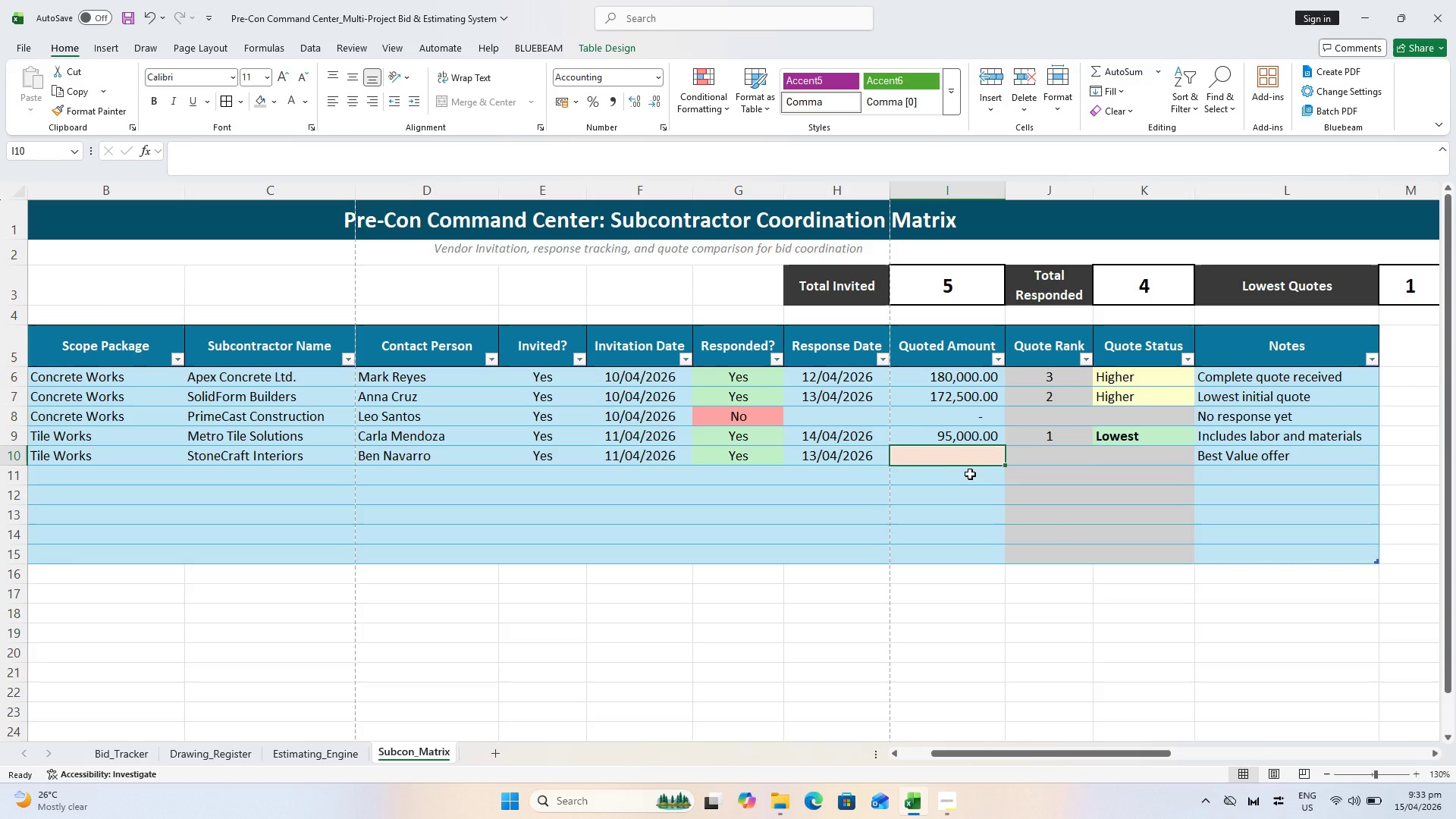 
key(Control+ControlLeft)
 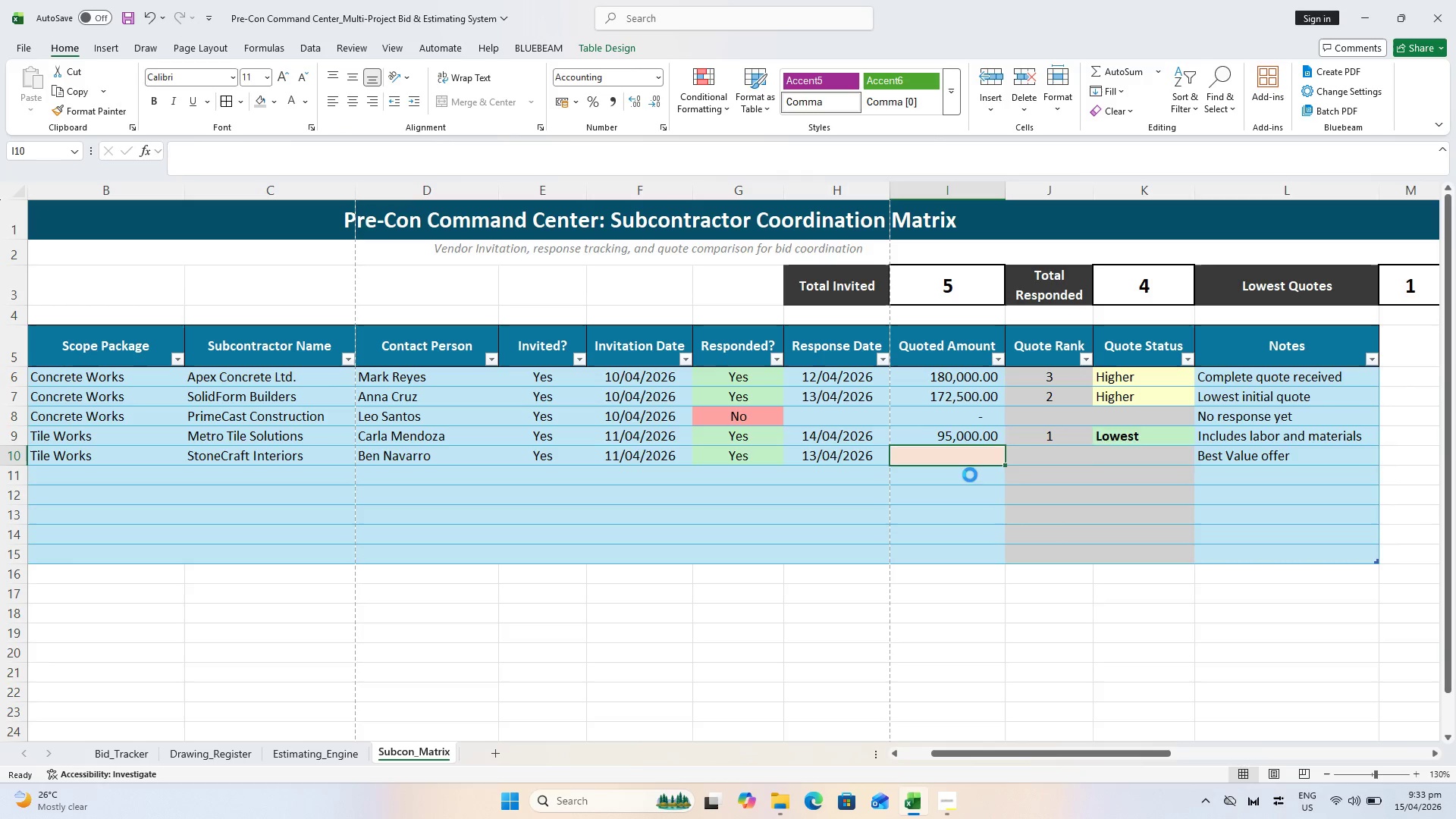 
key(Control+Z)
 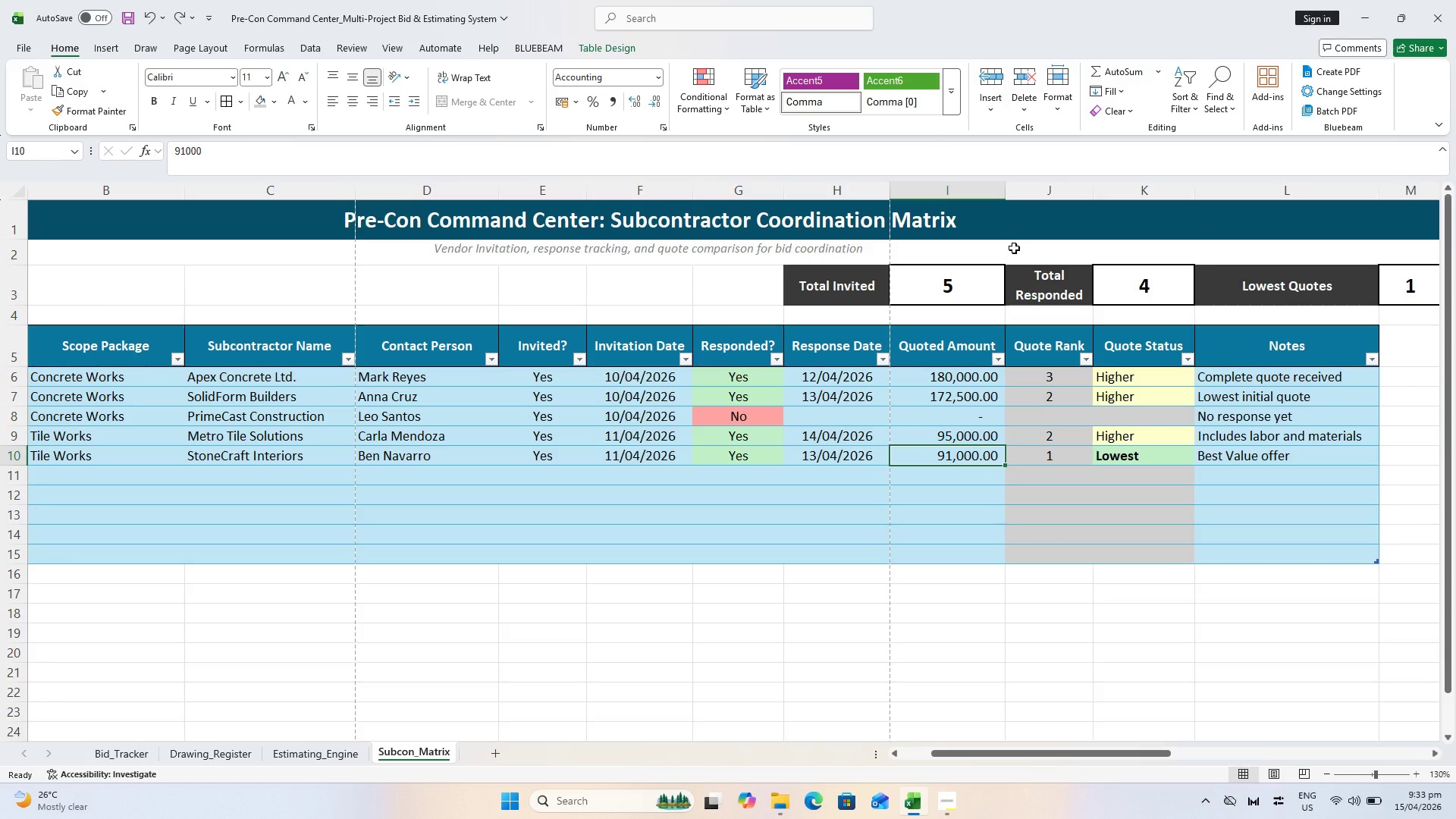 
left_click([1058, 389])
 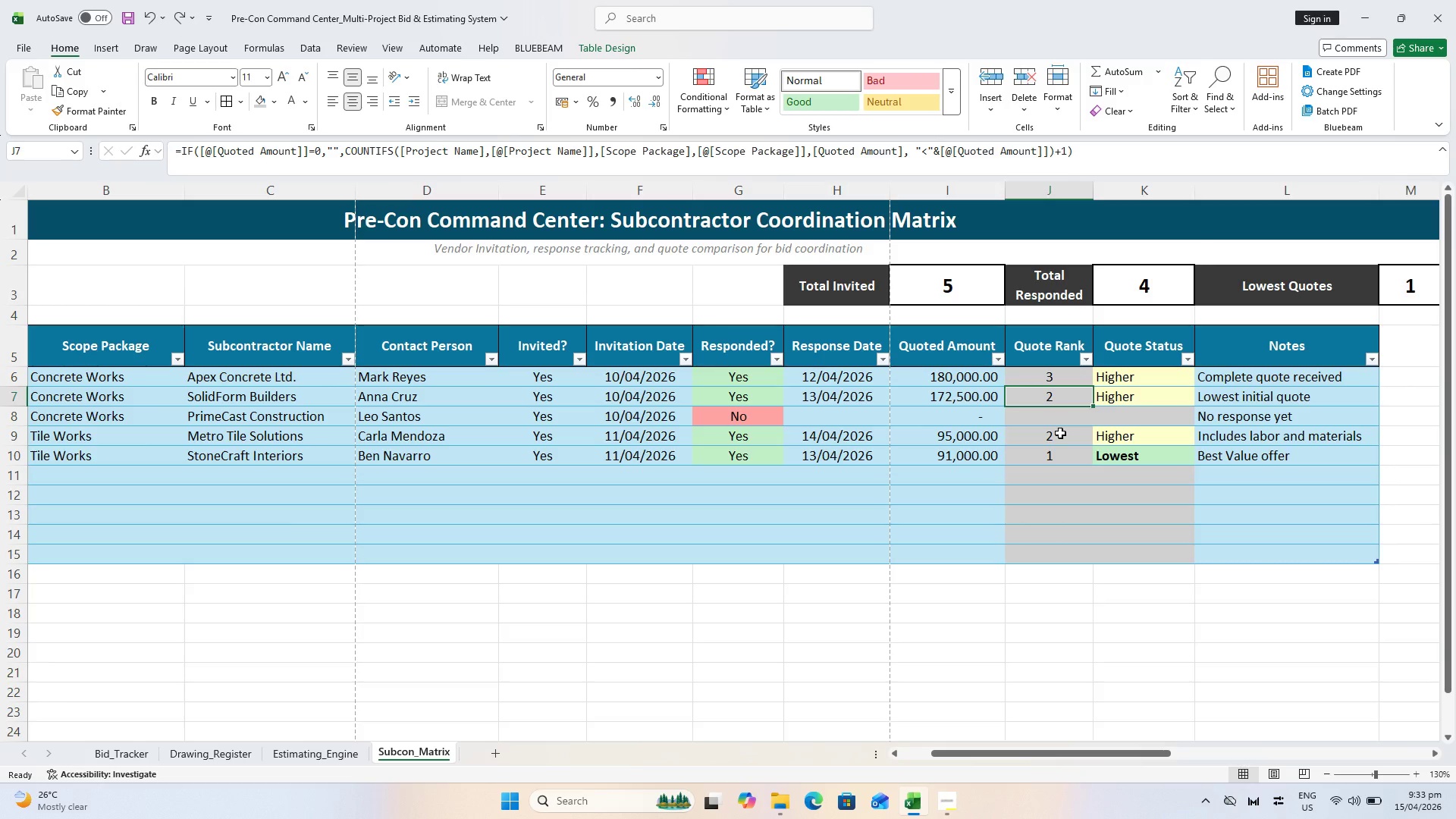 
key(Control+S)
 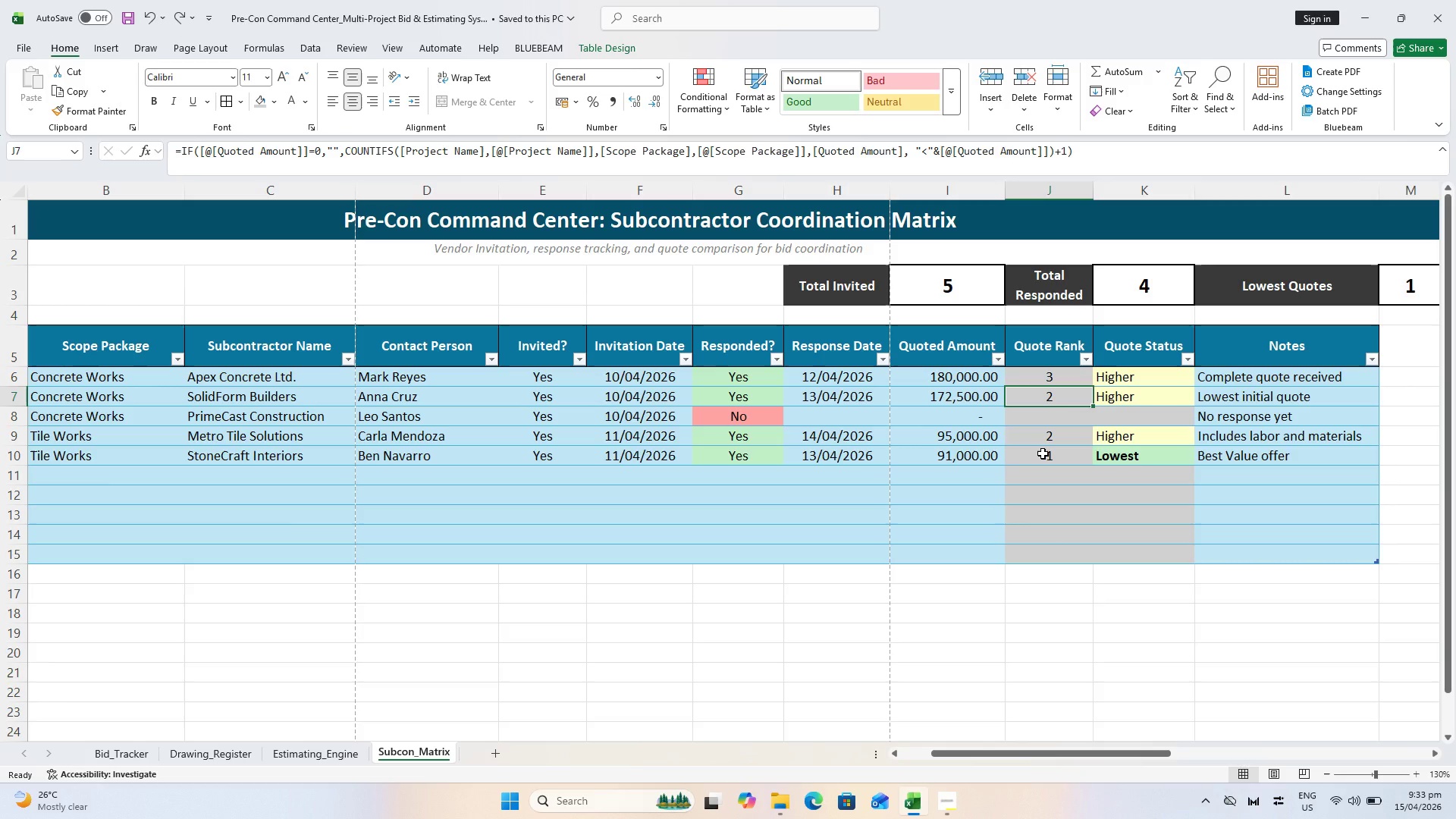 
wait(10.48)
 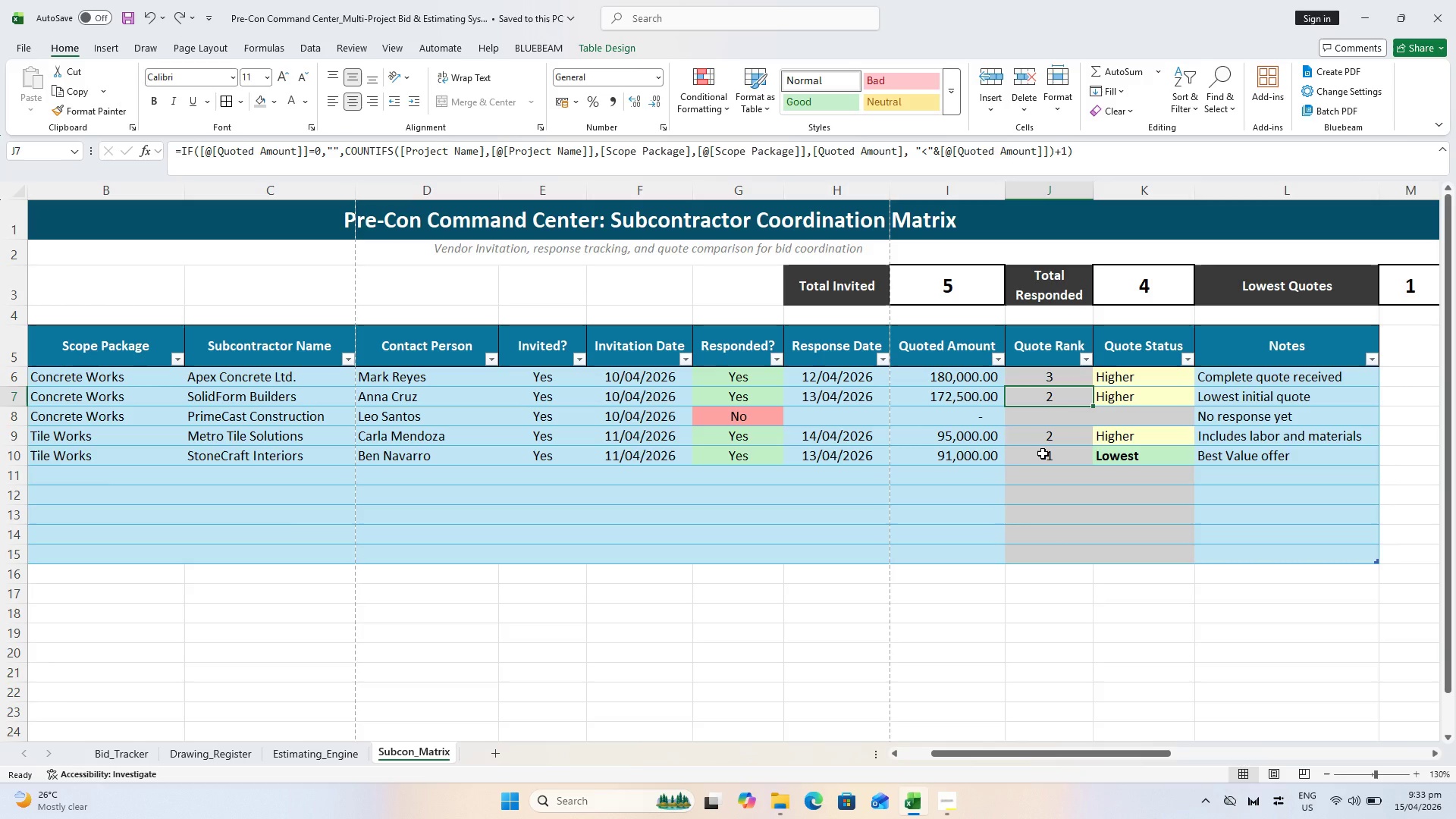 
left_click_drag(start_coordinate=[1117, 753], to_coordinate=[633, 733])
 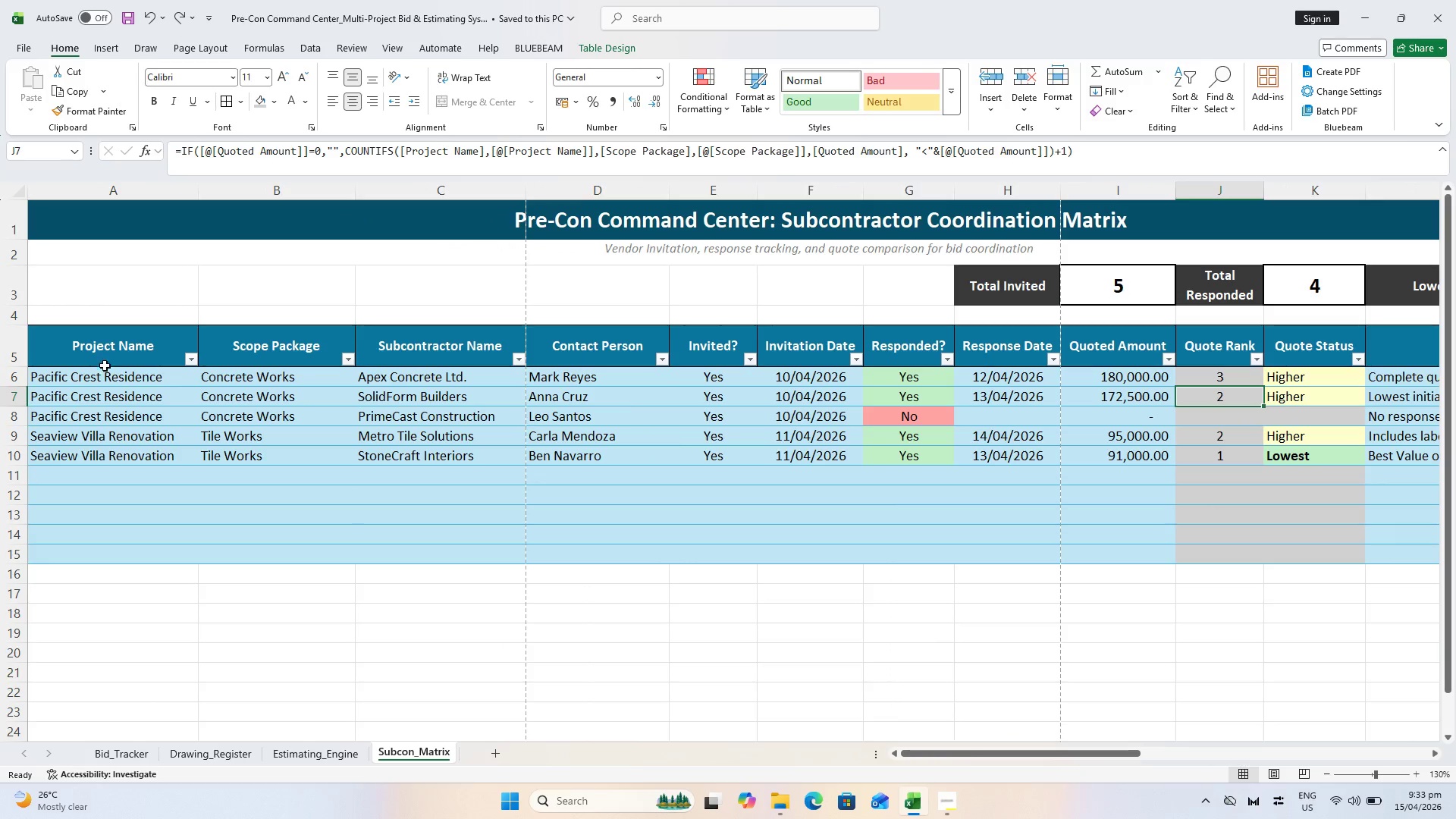 
left_click([111, 379])
 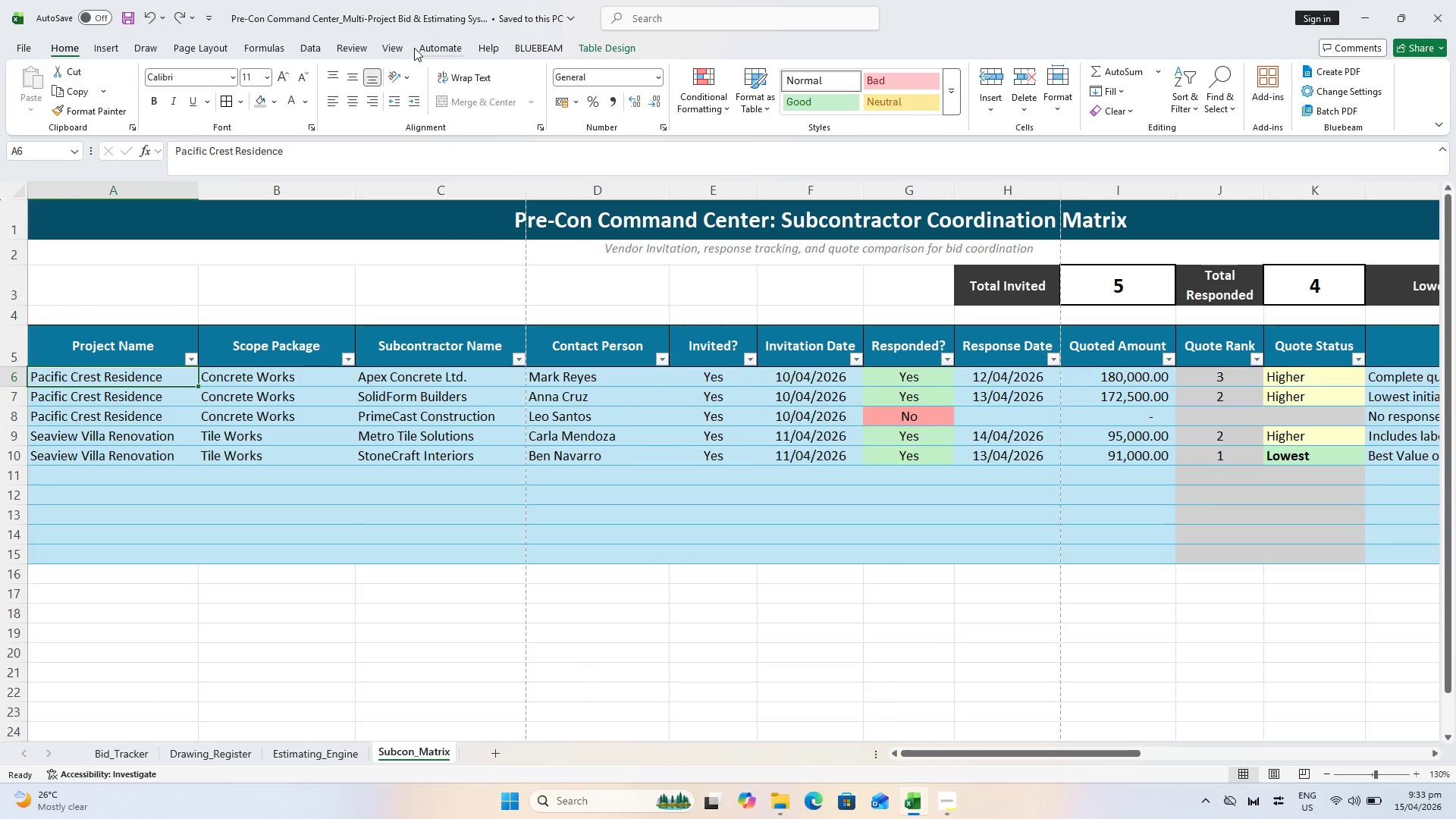 
left_click([406, 49])
 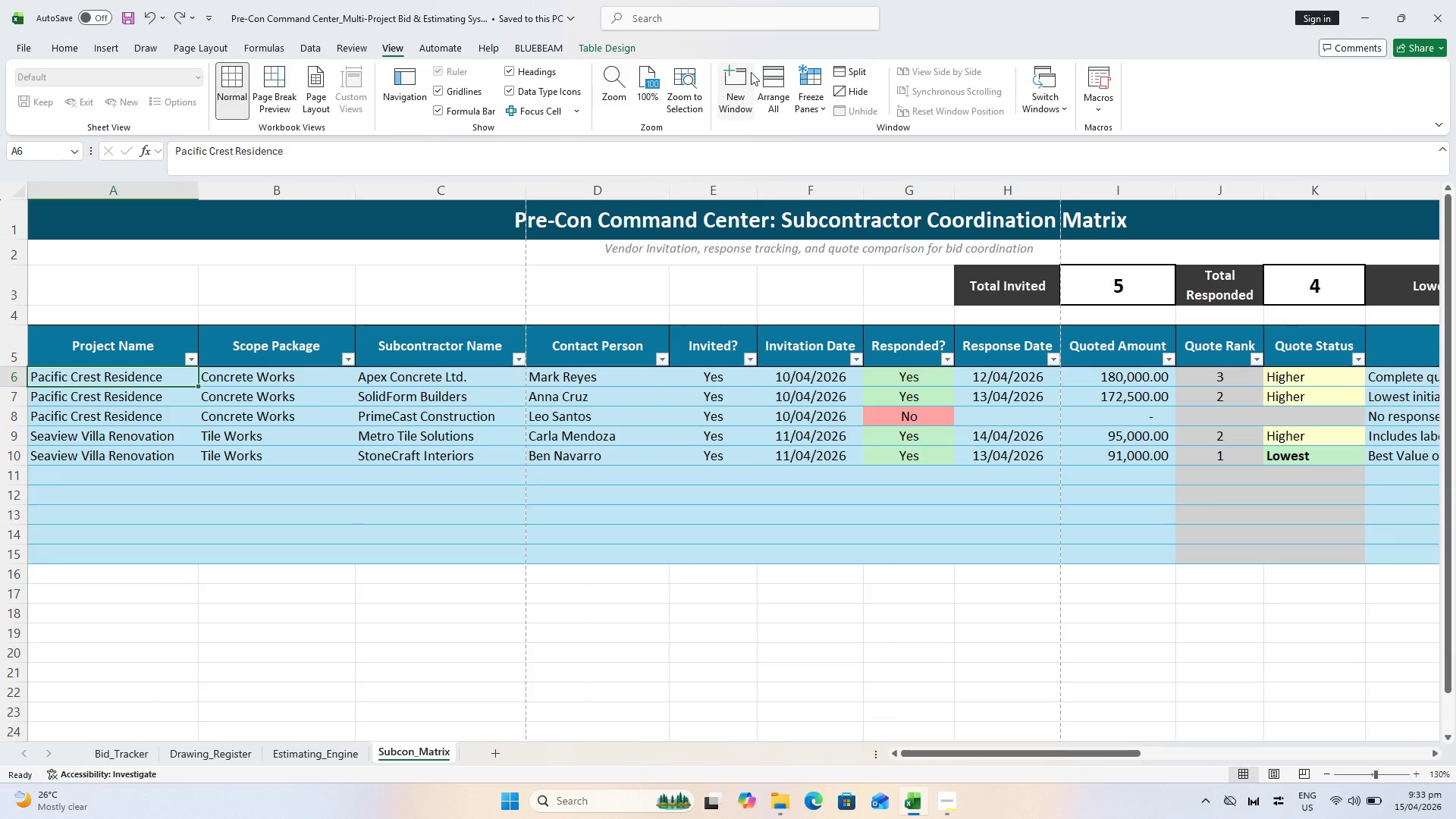 
left_click([801, 80])
 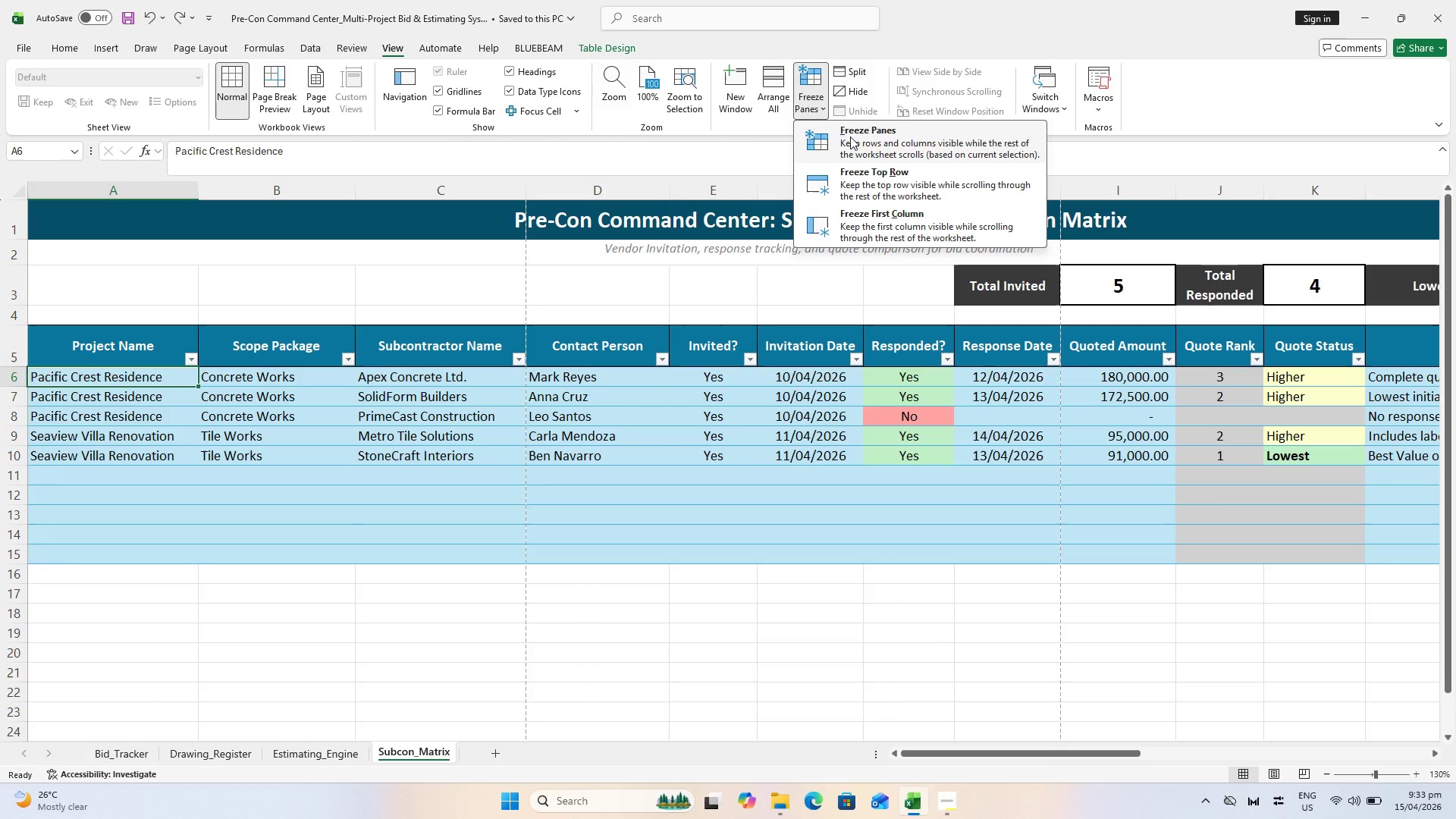 
left_click([861, 155])
 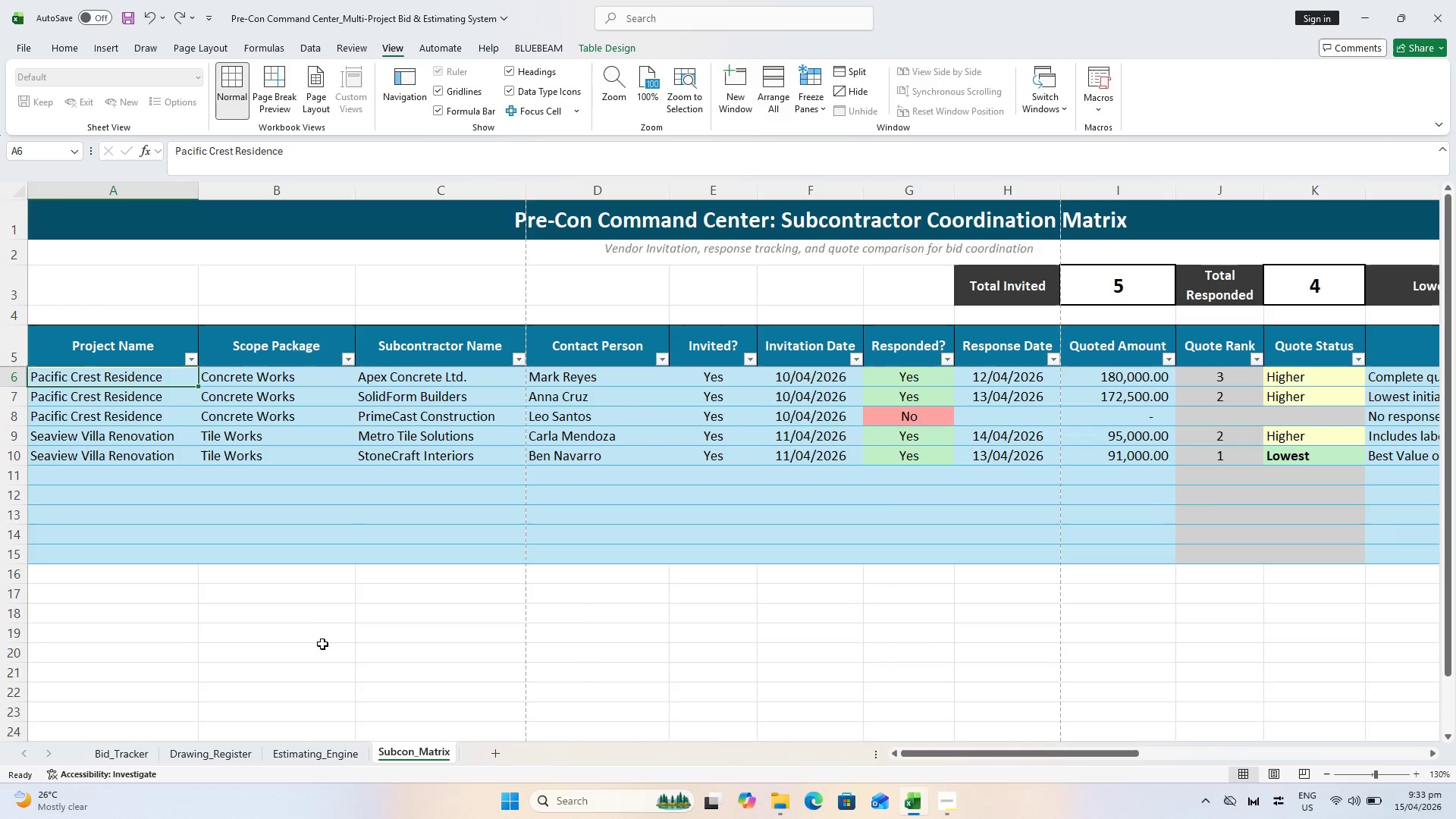 
scroll: coordinate [334, 585], scroll_direction: up, amount: 5.0
 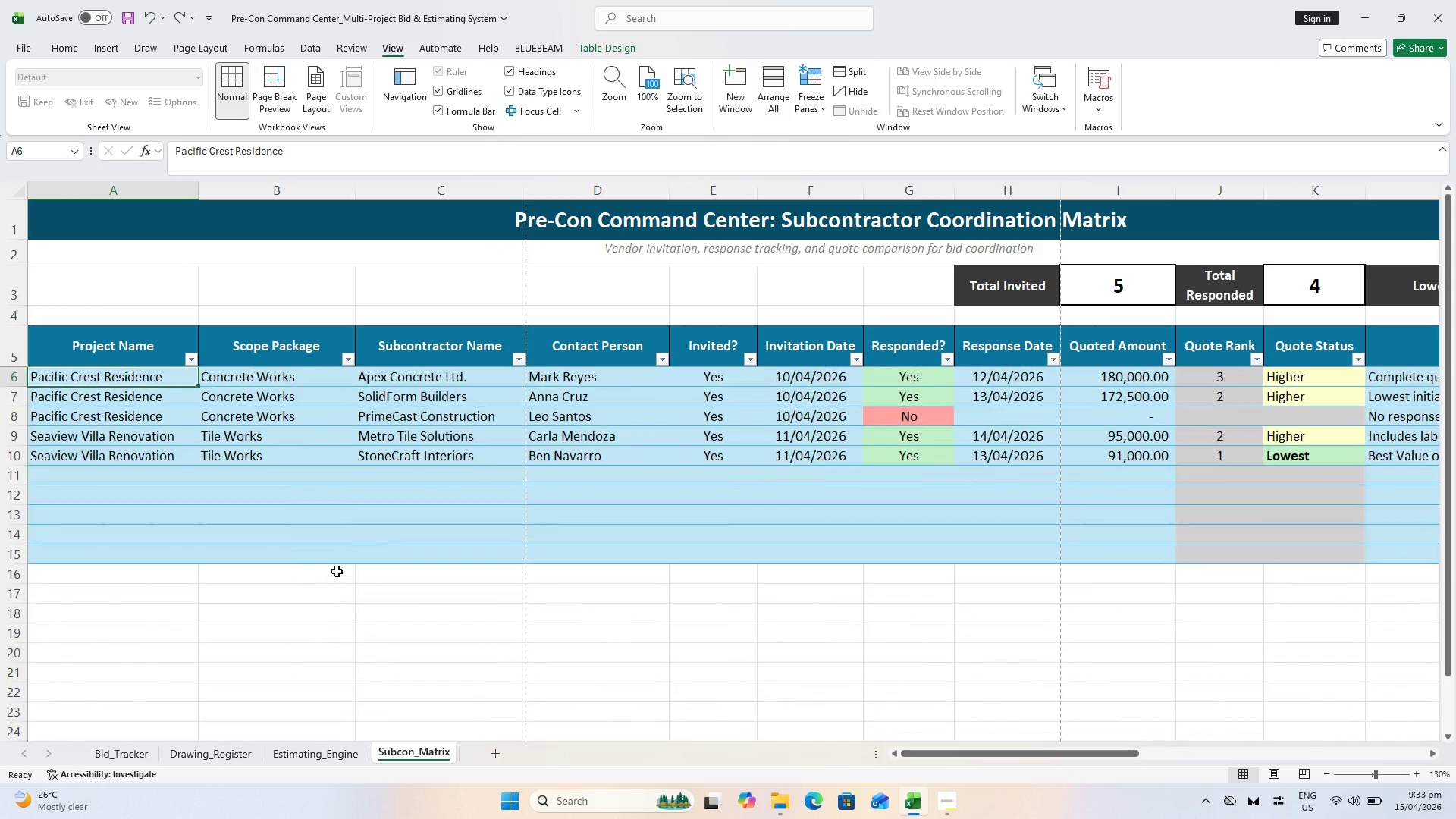 
key(Control+S)
 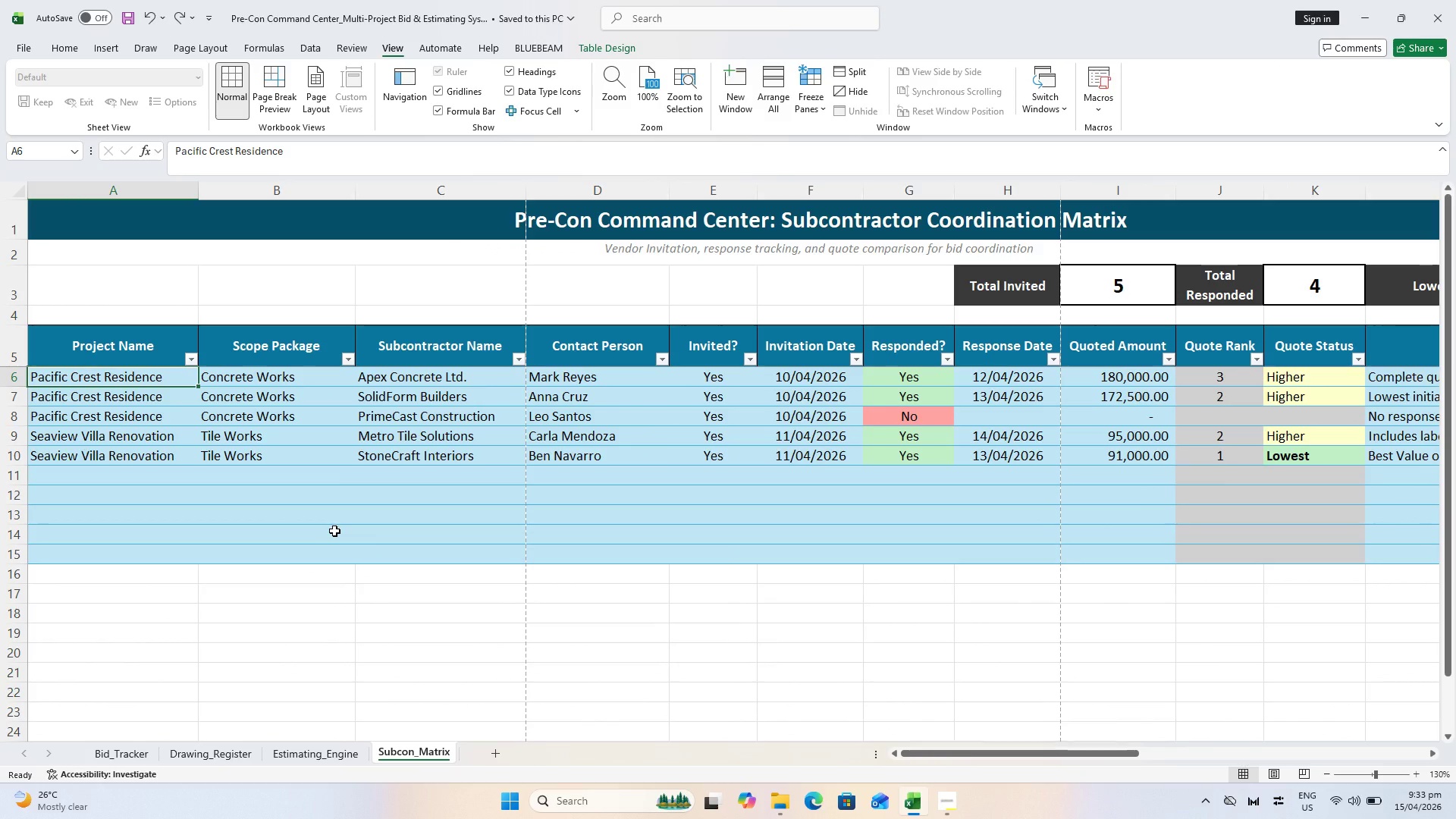 
key(Control+S)
 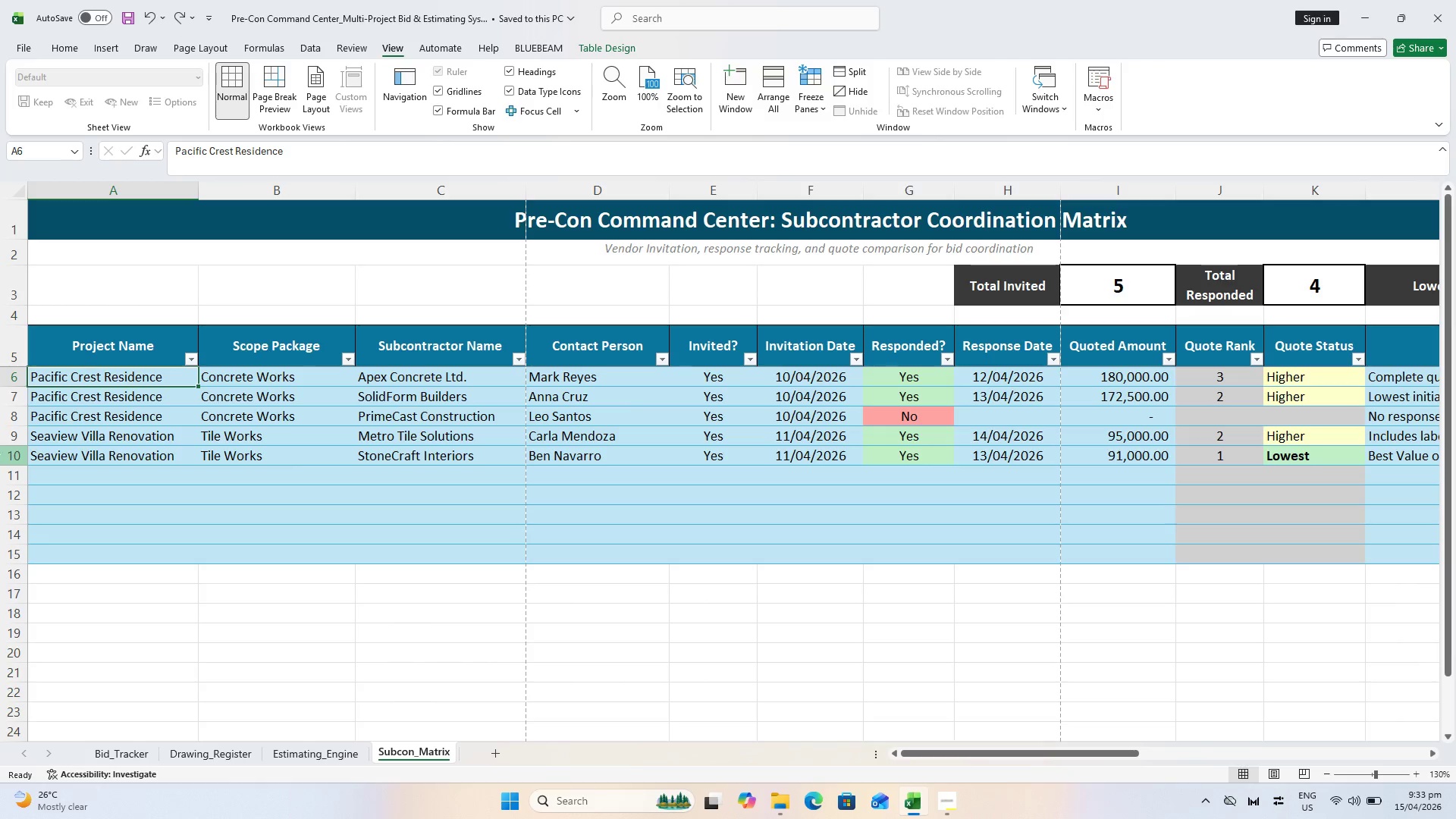 
wait(9.84)
 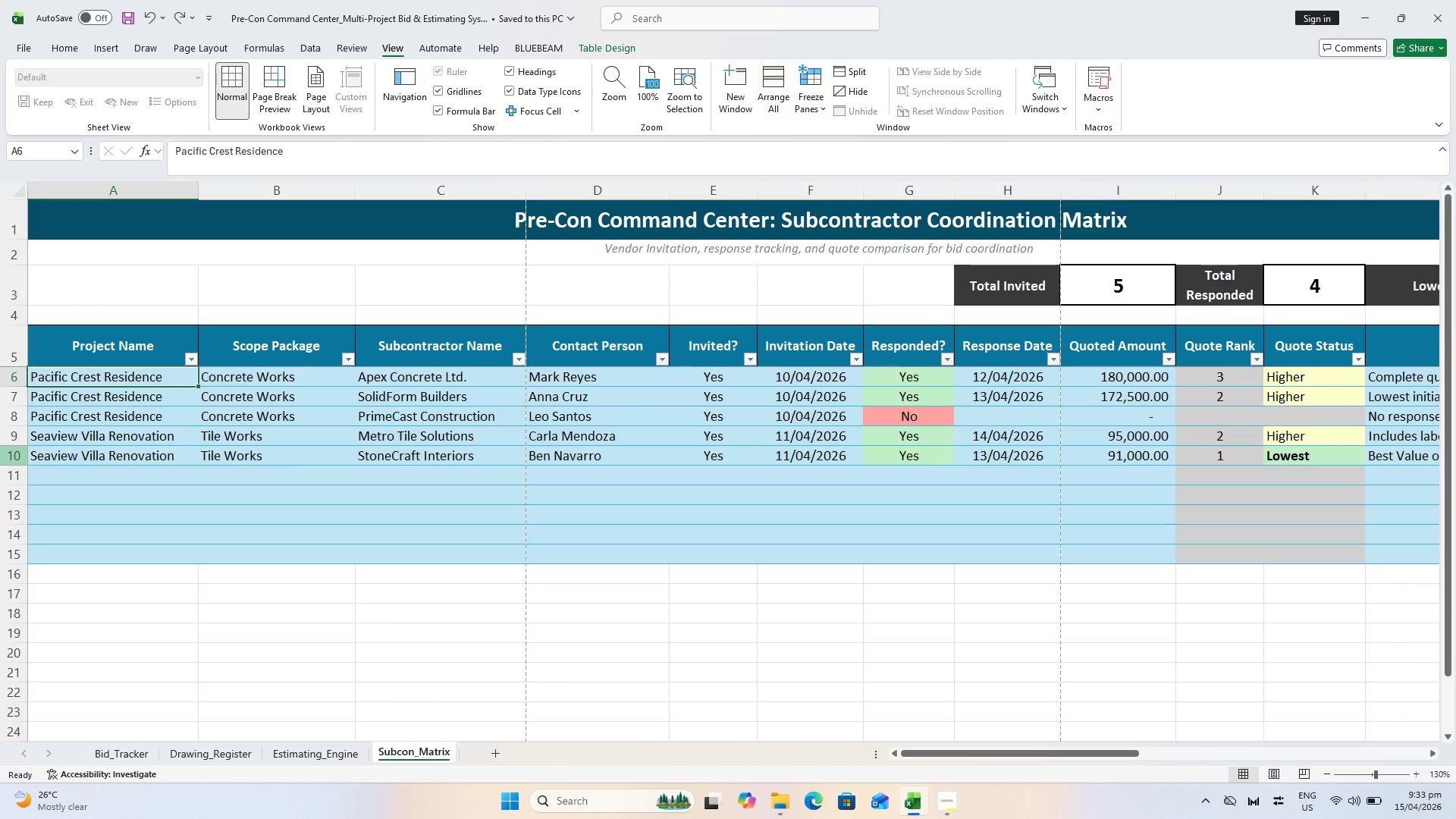 
left_click_drag(start_coordinate=[972, 758], to_coordinate=[902, 753])
 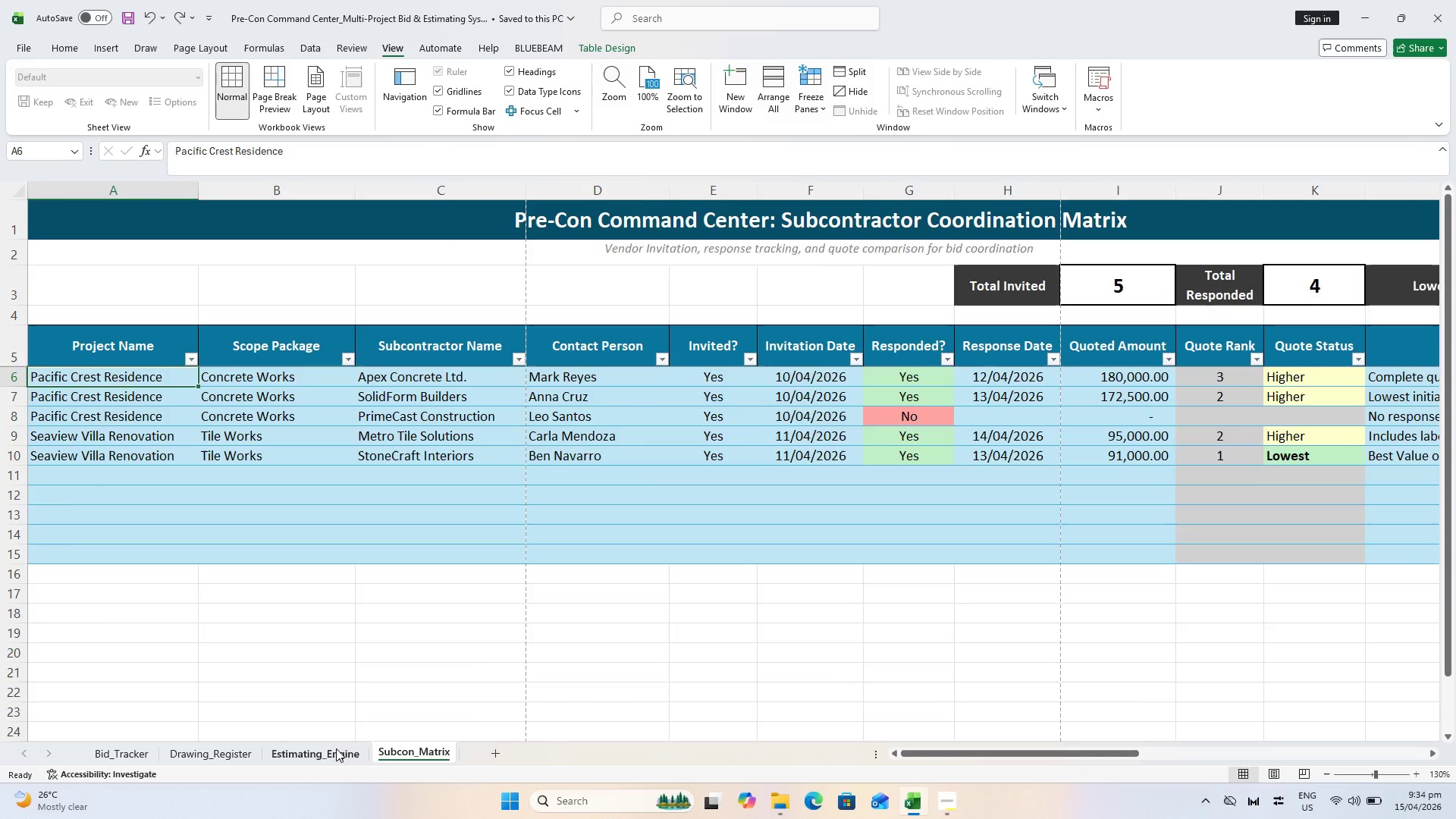 
left_click([314, 748])
 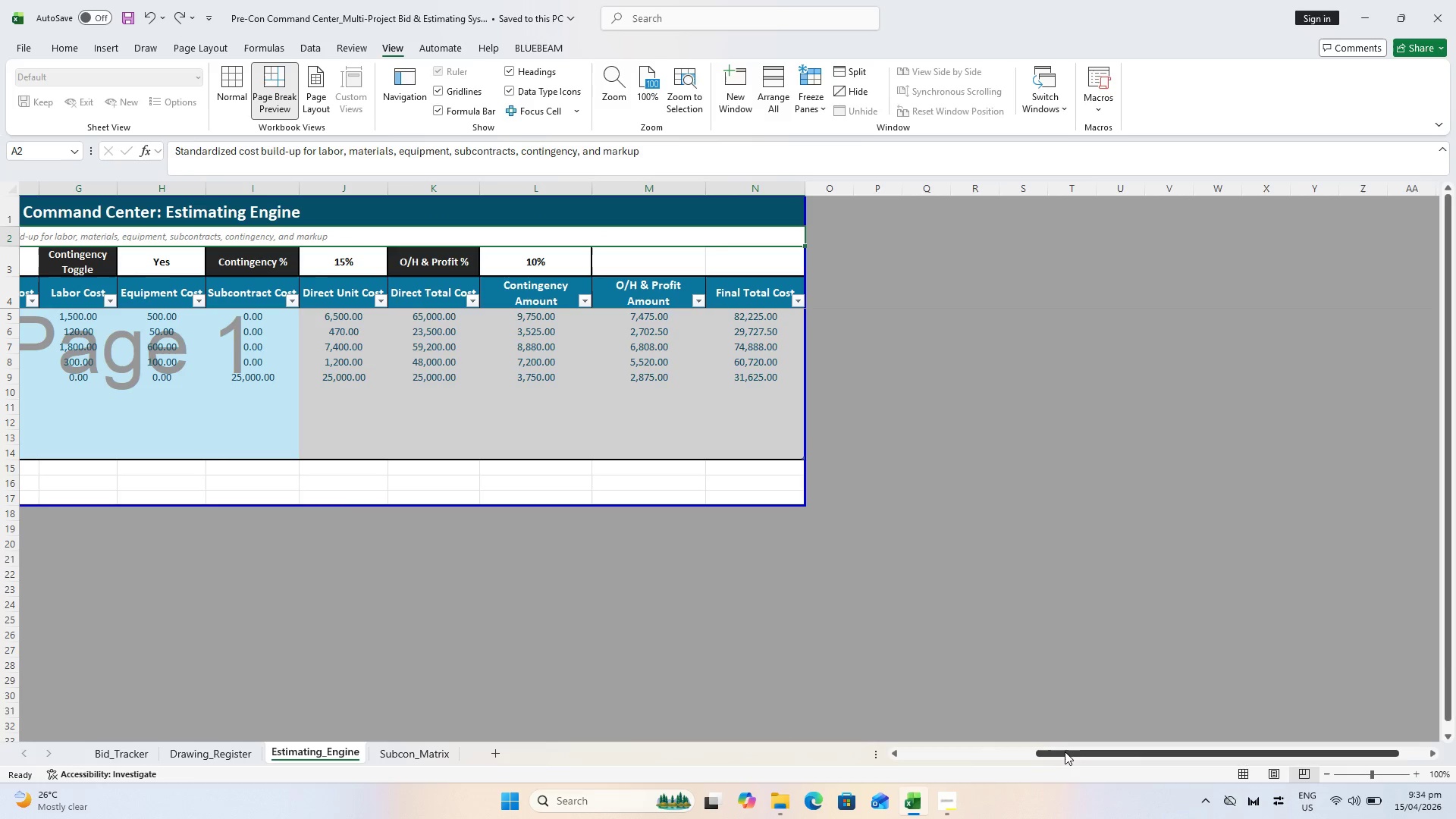 
left_click_drag(start_coordinate=[1067, 754], to_coordinate=[789, 762])
 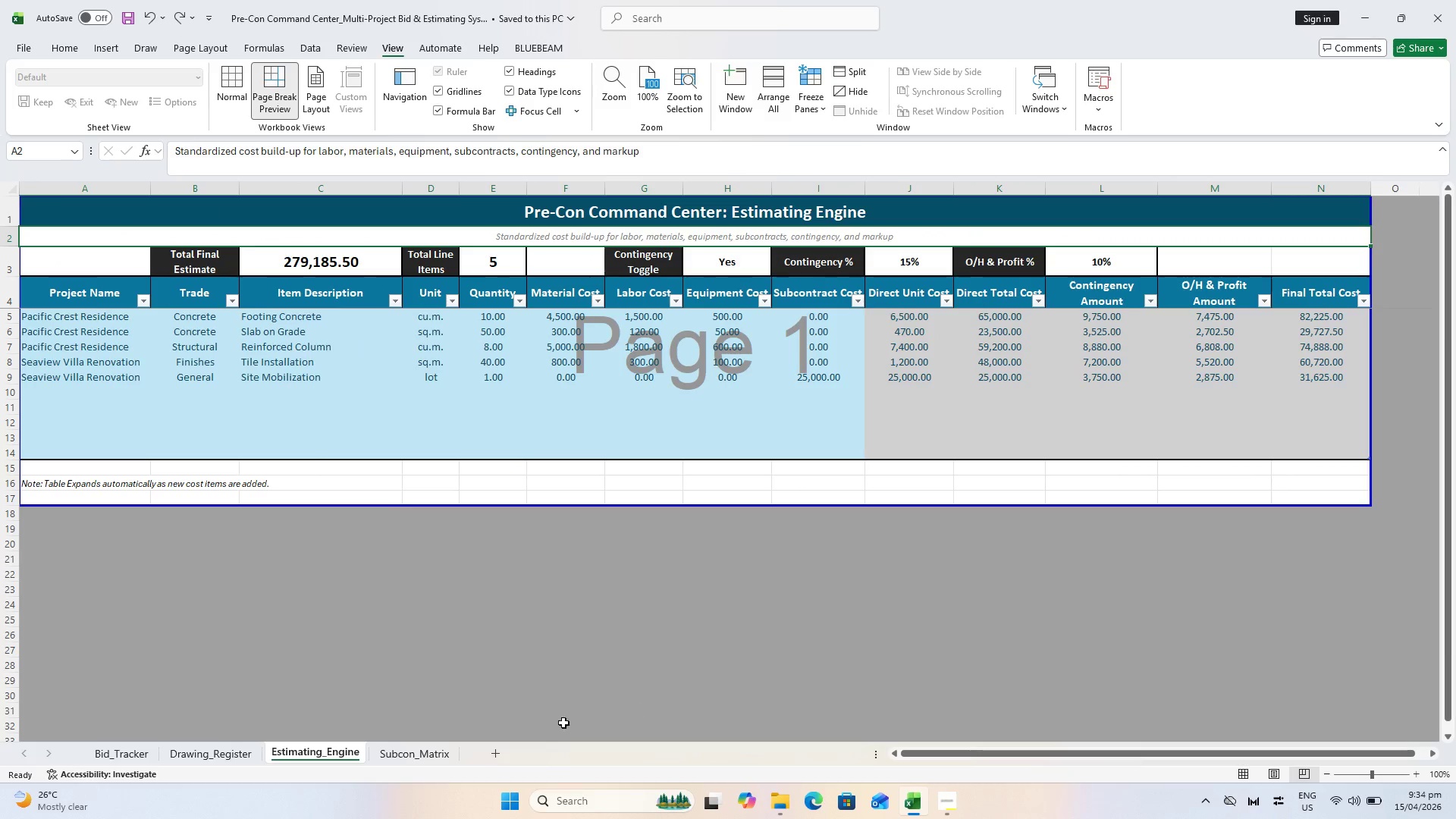 
left_click([403, 748])
 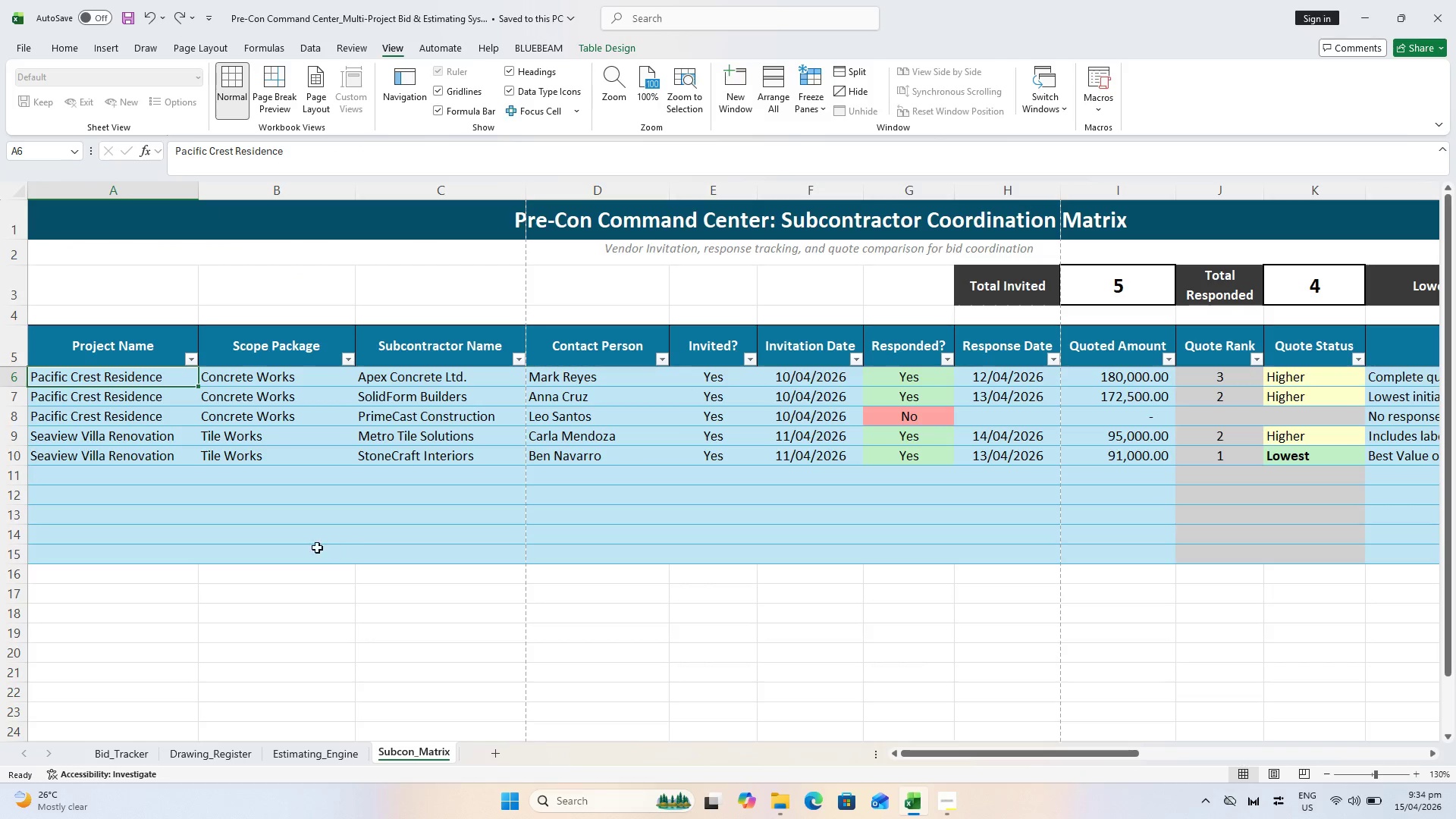 
key(Control+ControlLeft)
 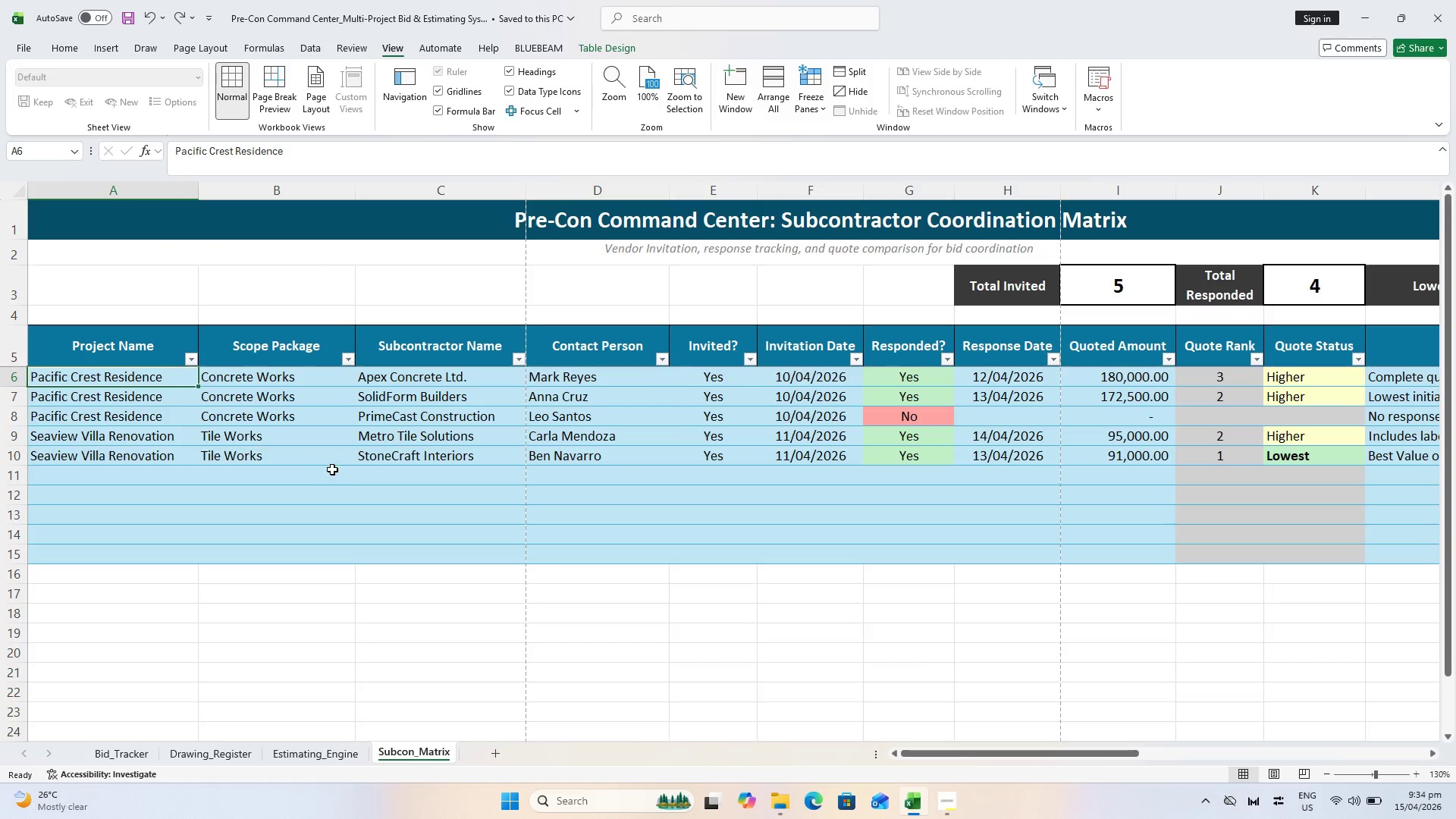 
key(Control+ControlLeft)
 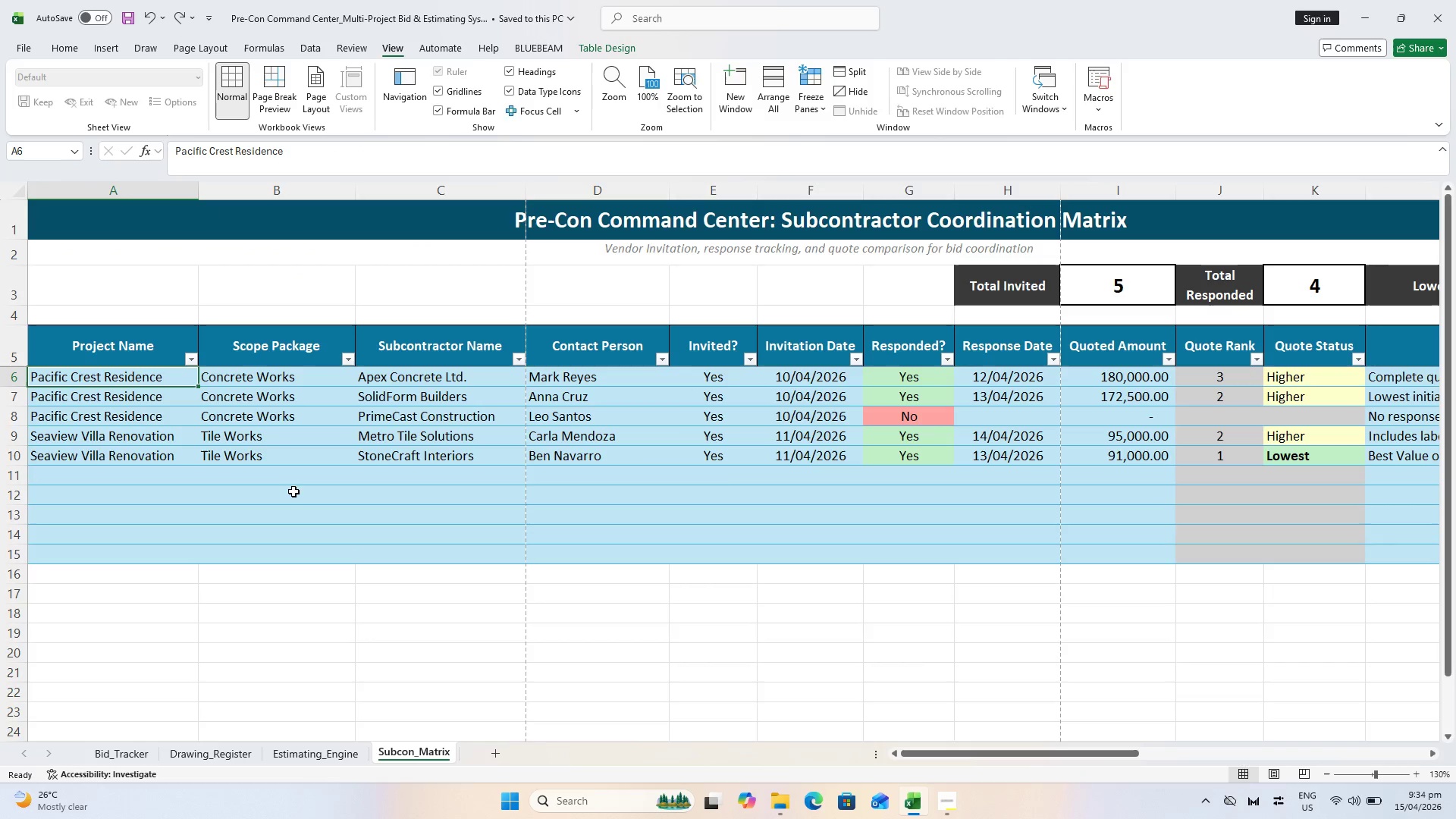 
key(Control+S)
 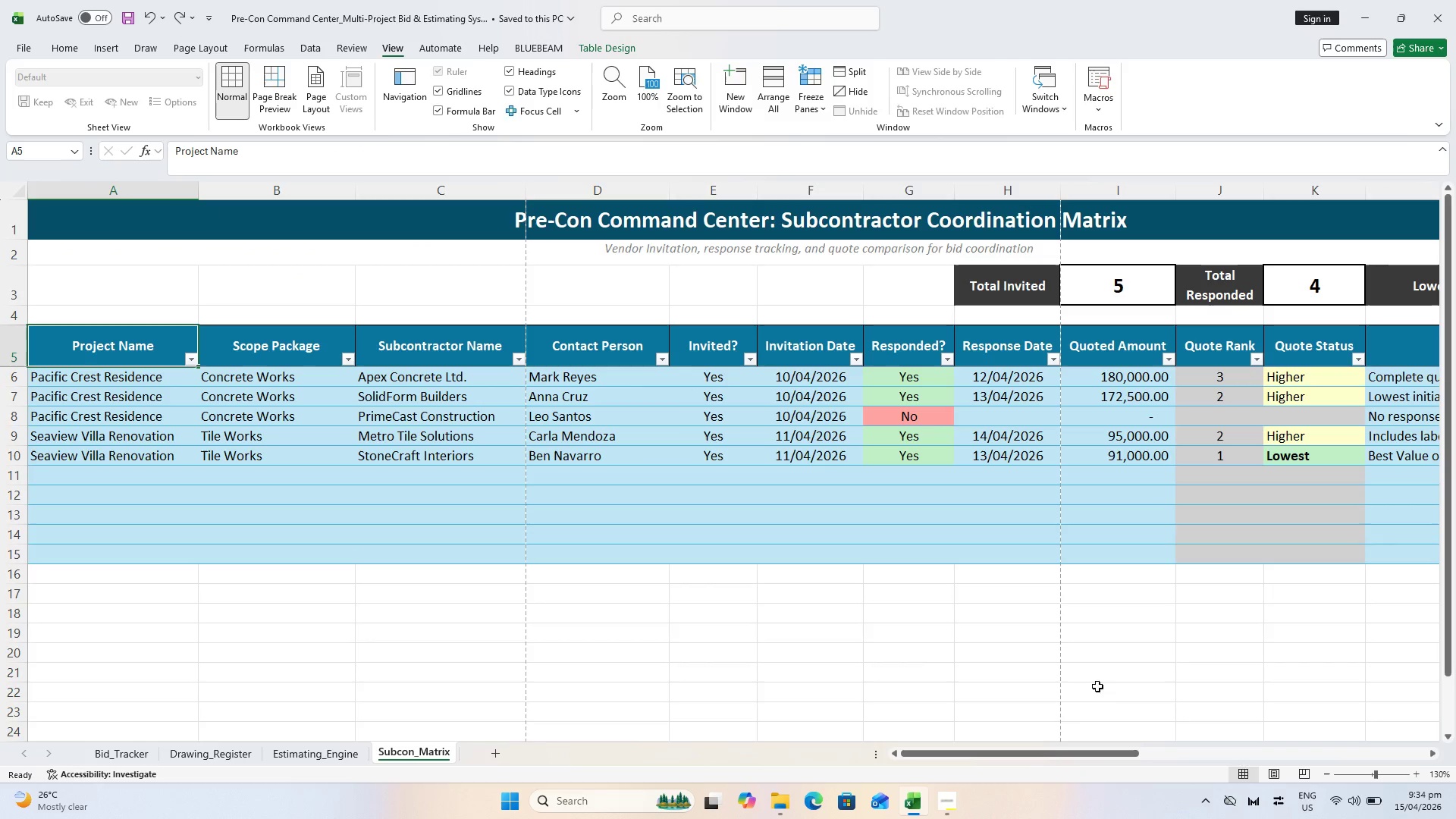 
left_click_drag(start_coordinate=[1047, 752], to_coordinate=[1118, 756])
 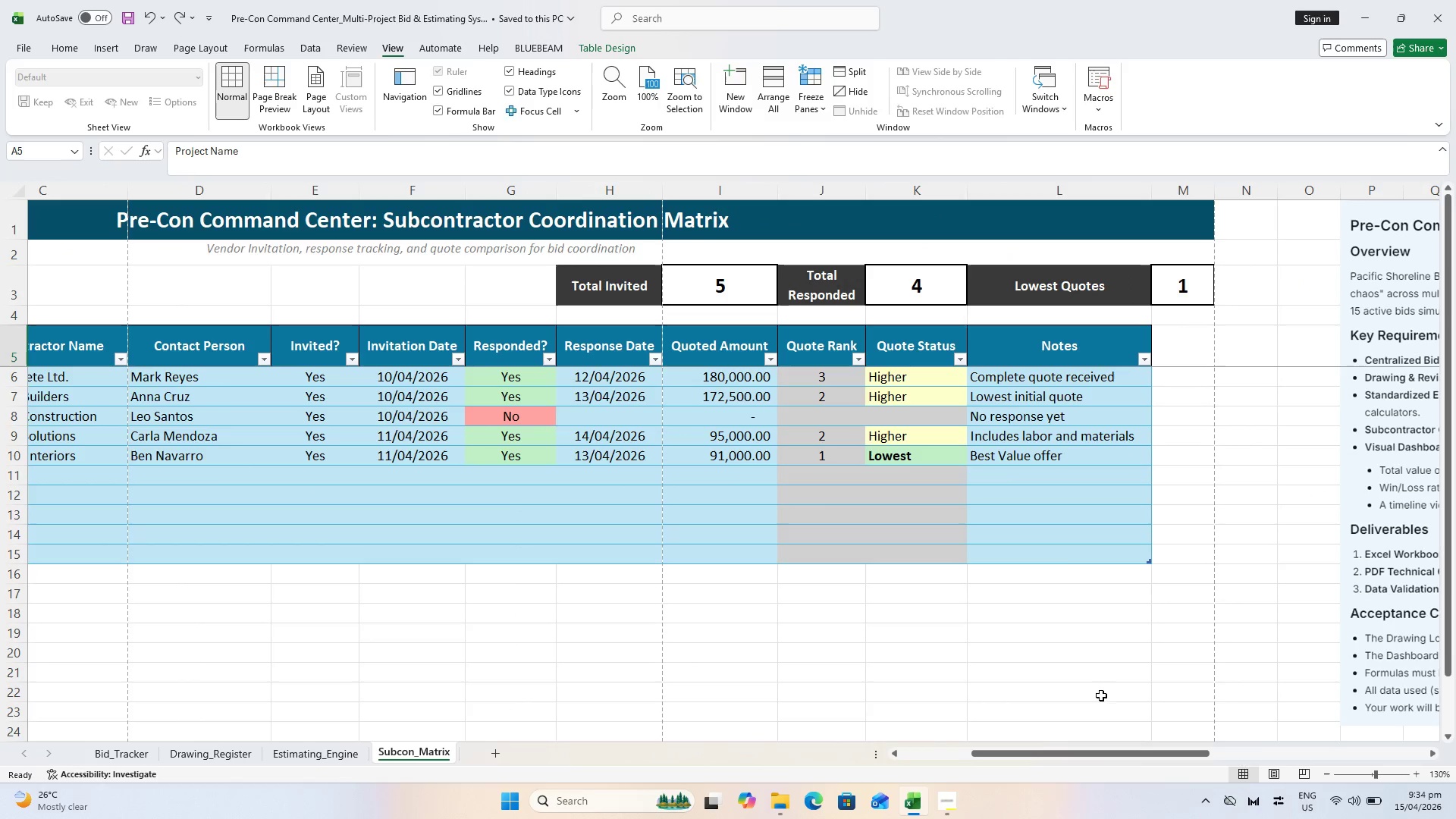 
hold_key(key=ShiftLeft, duration=1.23)
left_click([1076, 543])
 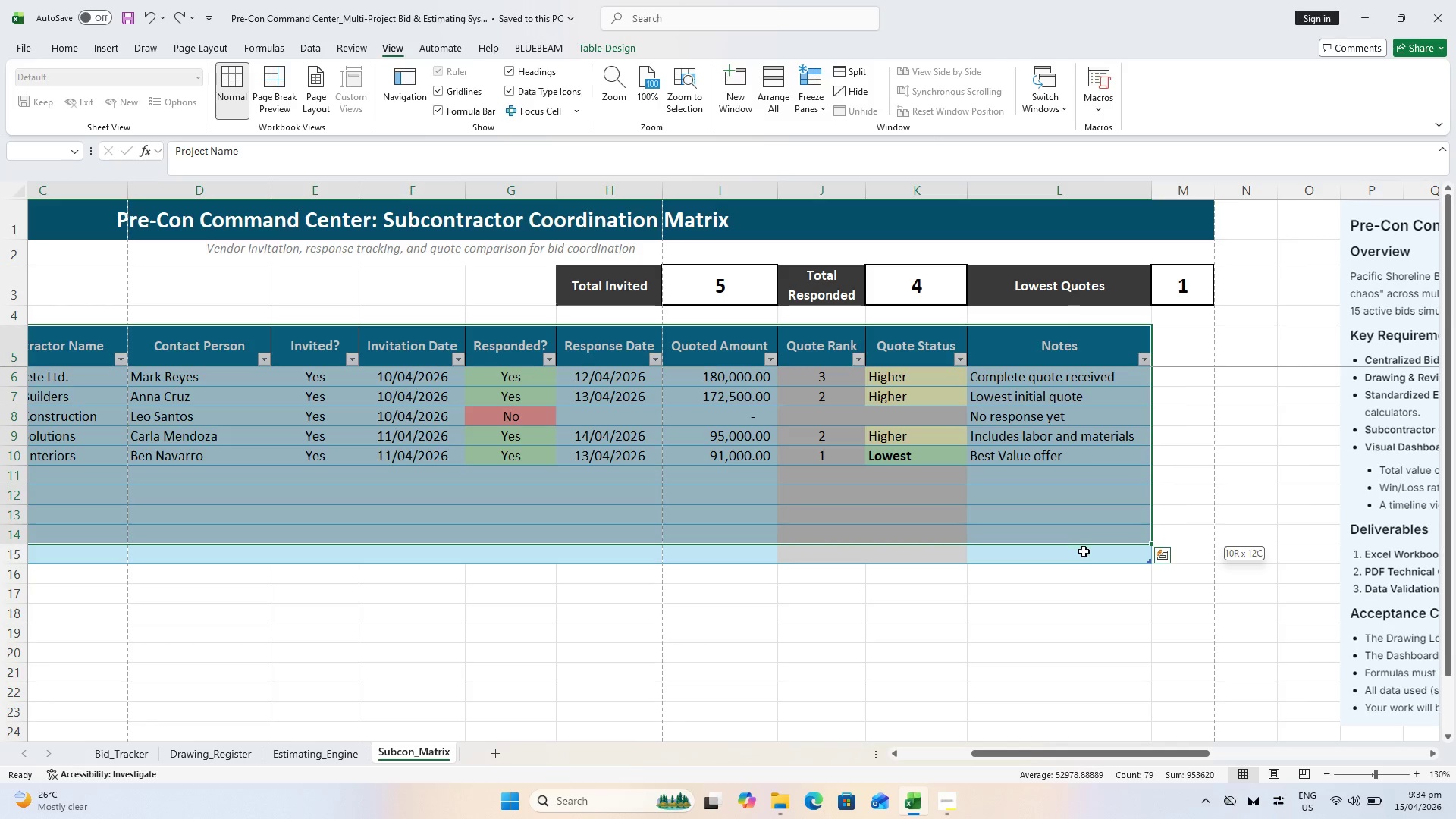 
left_click([1086, 557])
 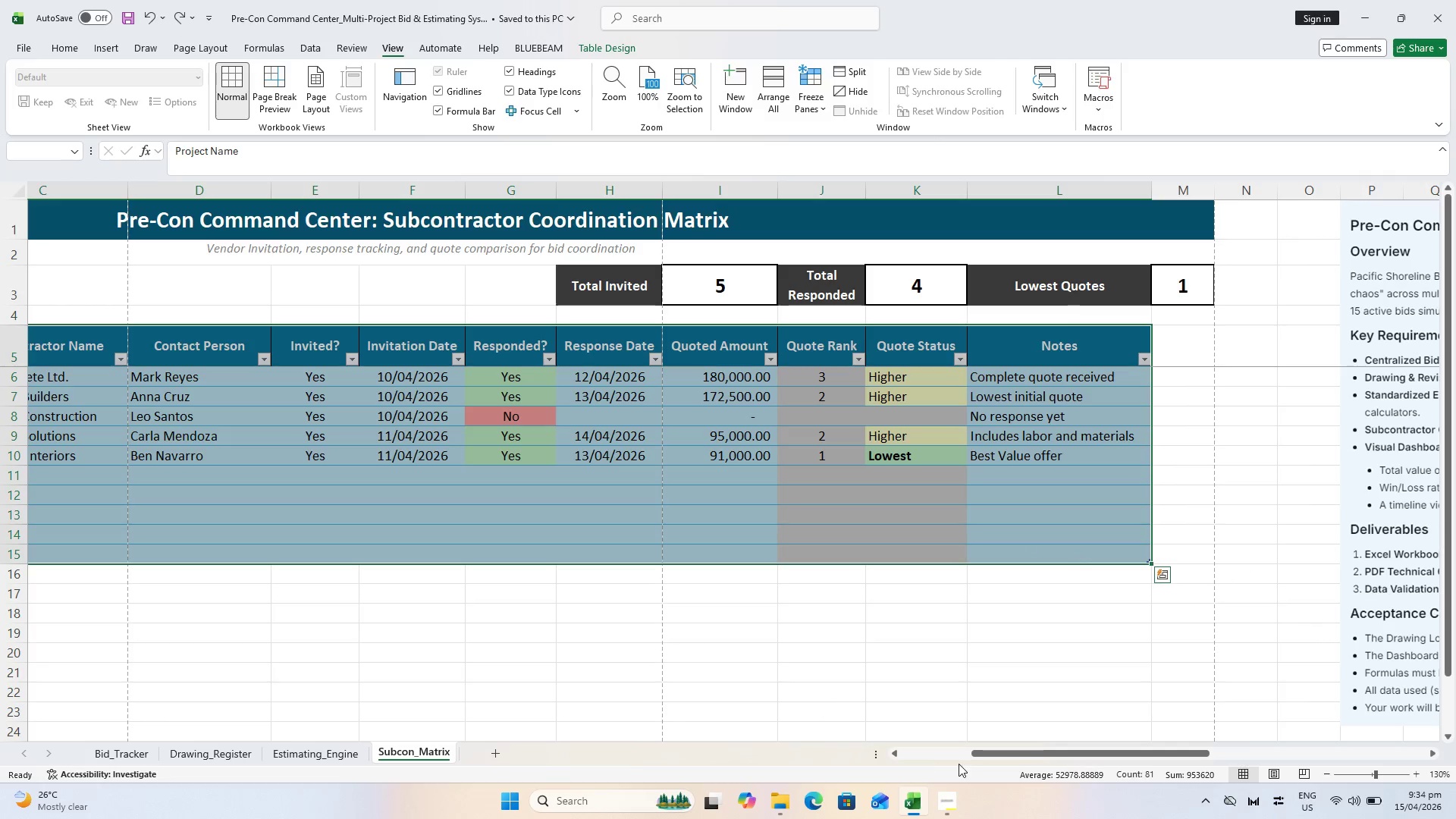 
left_click_drag(start_coordinate=[1012, 752], to_coordinate=[781, 775])
 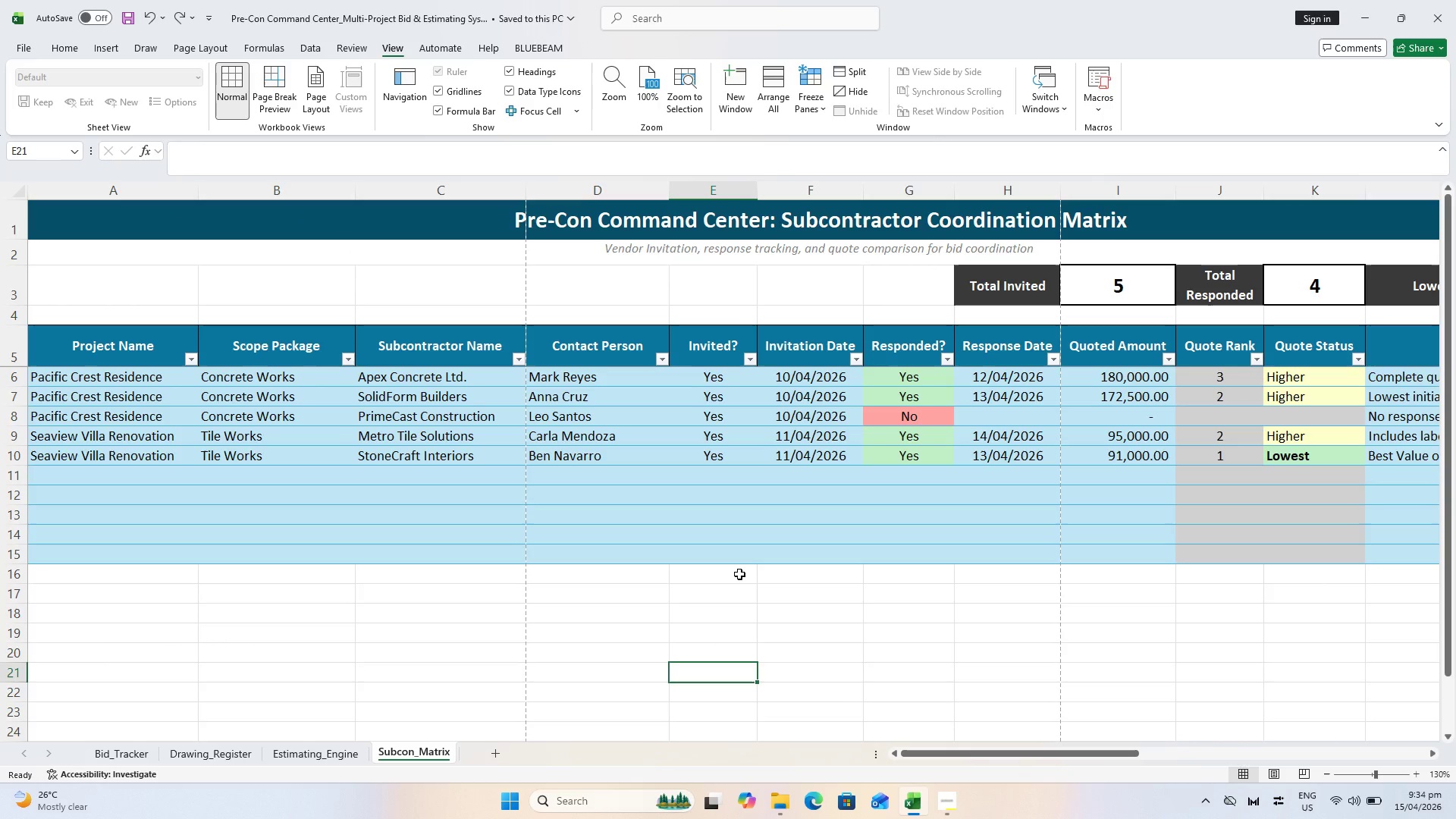 
left_click([739, 553])
 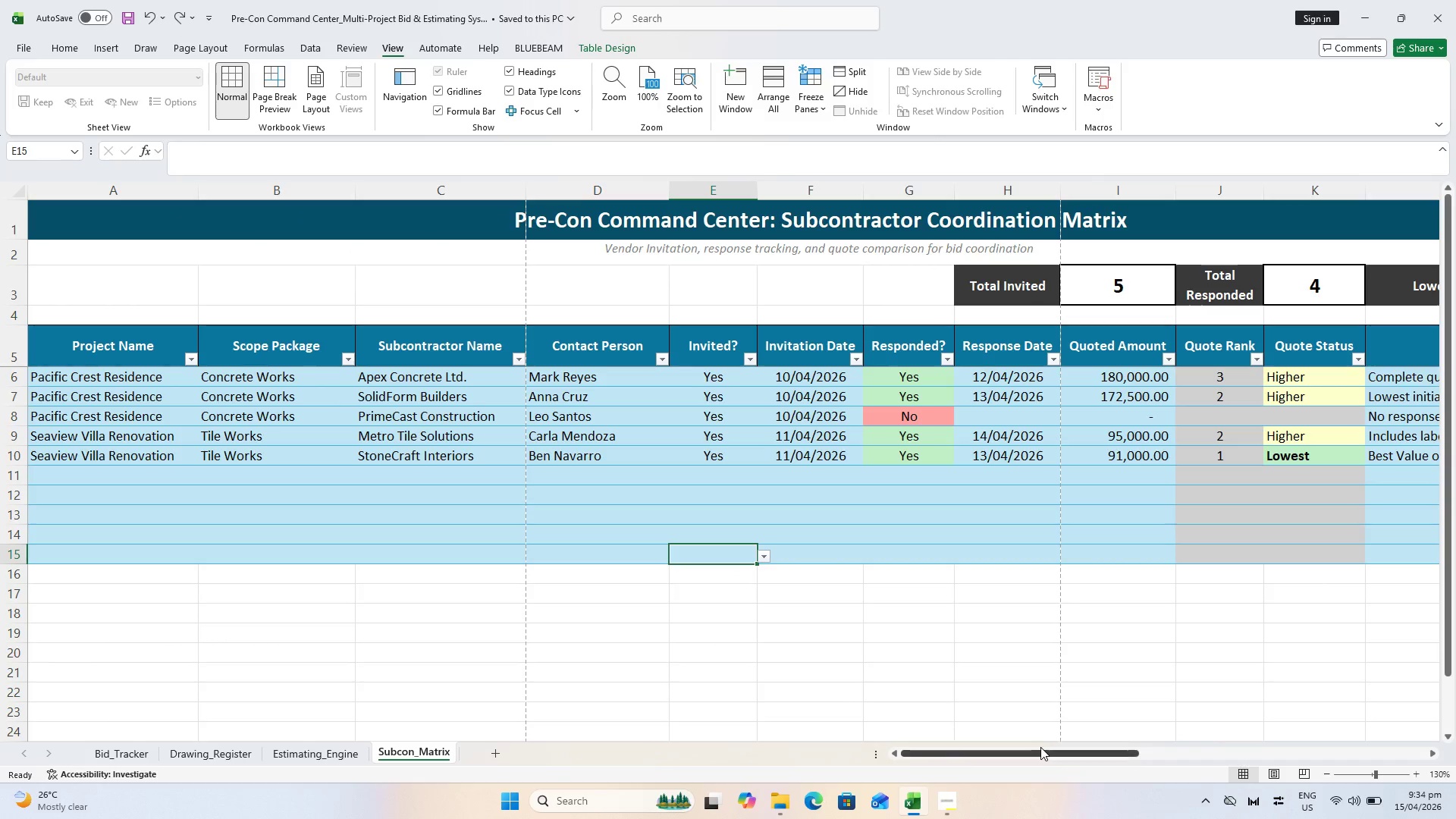 
left_click_drag(start_coordinate=[1040, 747], to_coordinate=[1119, 743])
 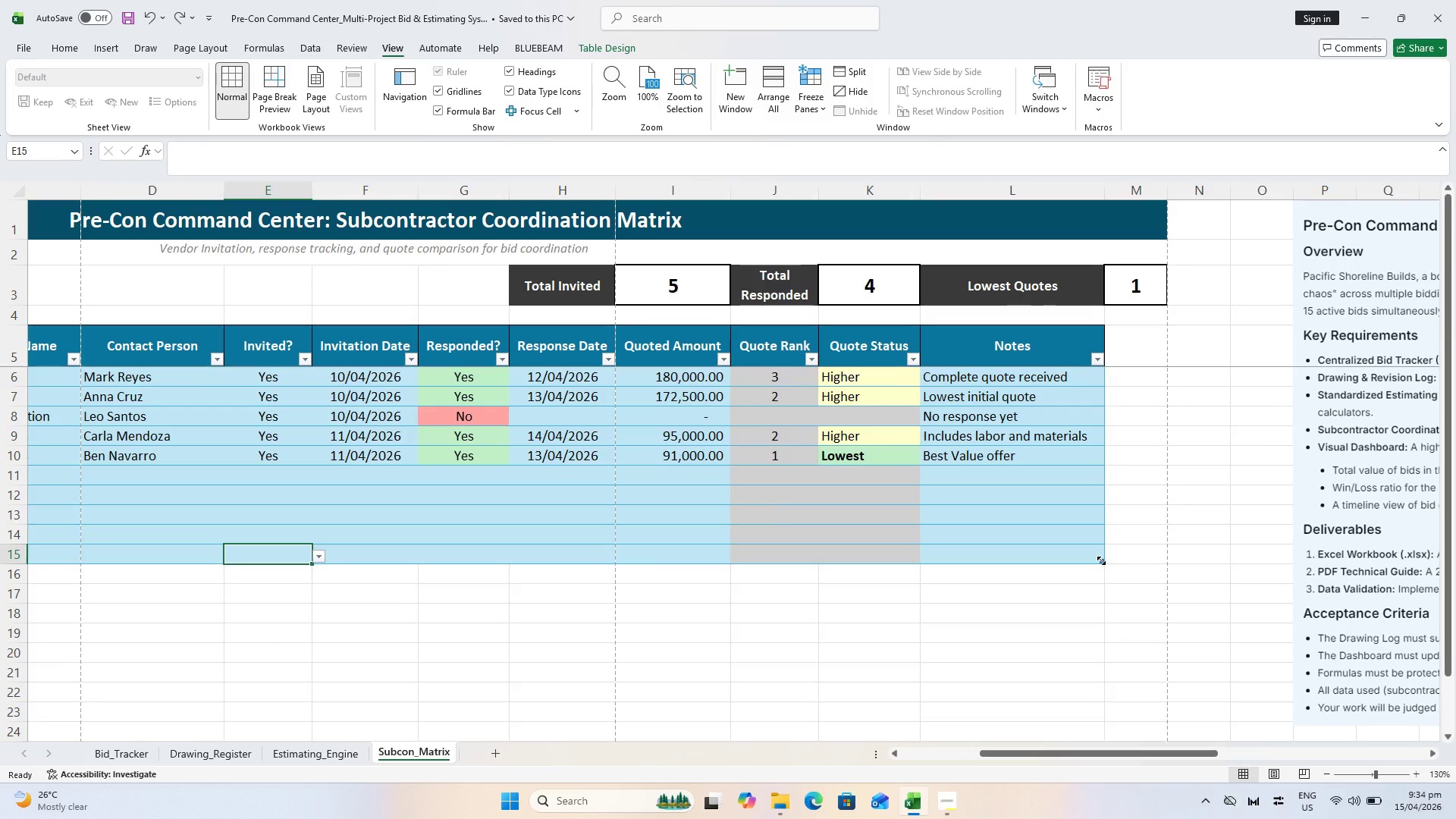 
left_click_drag(start_coordinate=[1101, 560], to_coordinate=[1099, 466])
 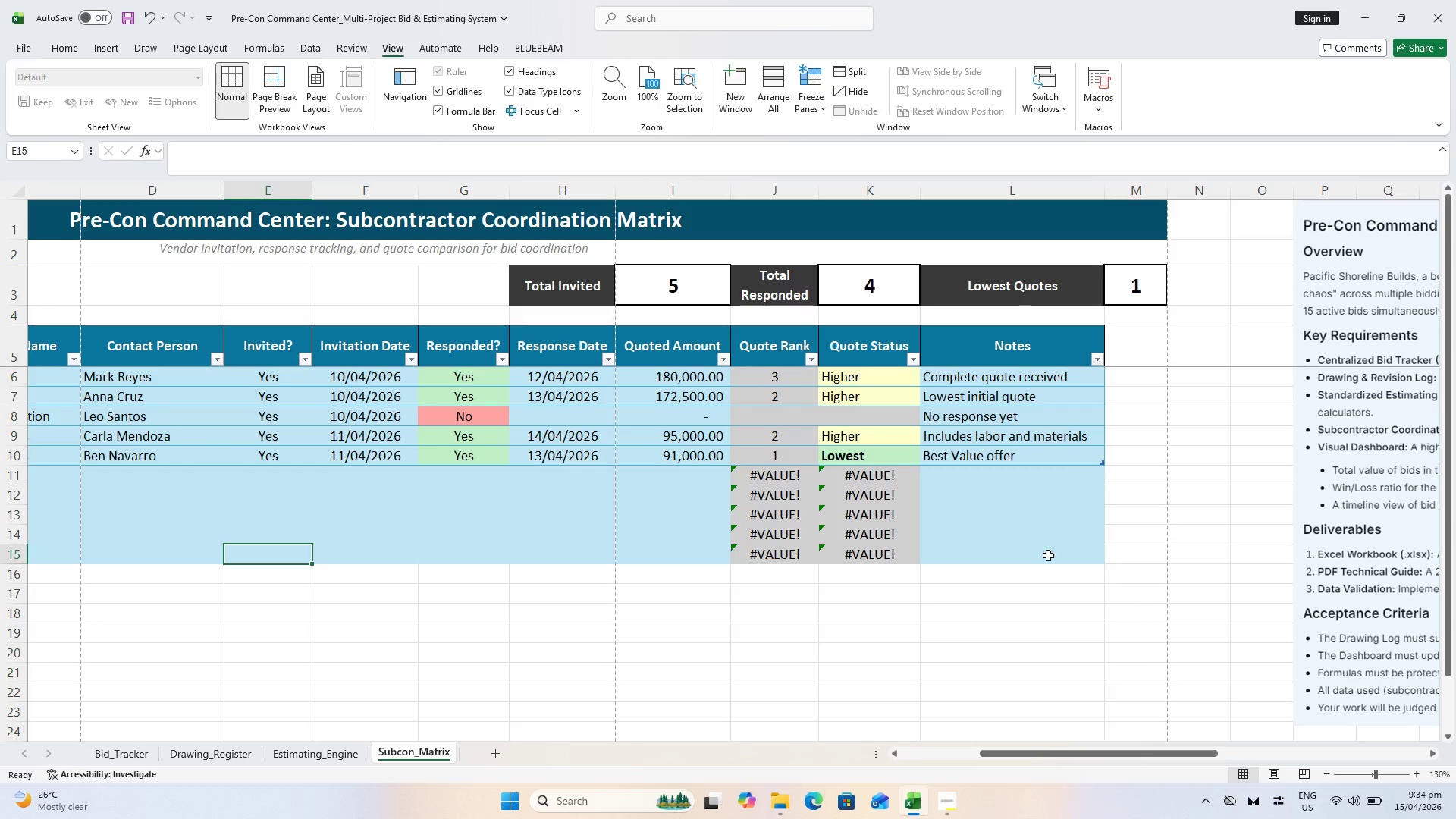 
left_click_drag(start_coordinate=[1178, 752], to_coordinate=[843, 778])
 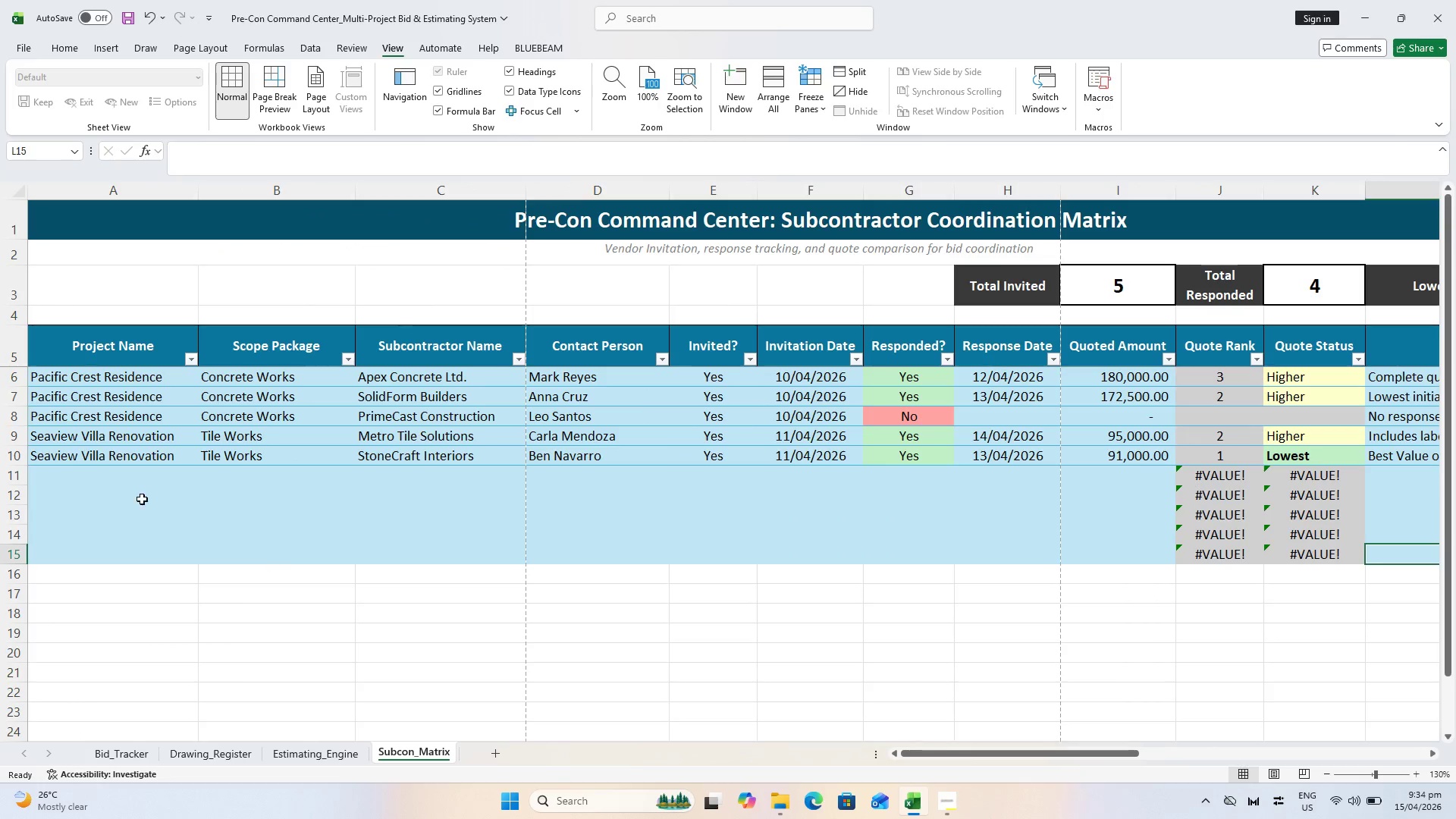 
hold_key(key=ShiftLeft, duration=0.59)
left_click([78, 472])
 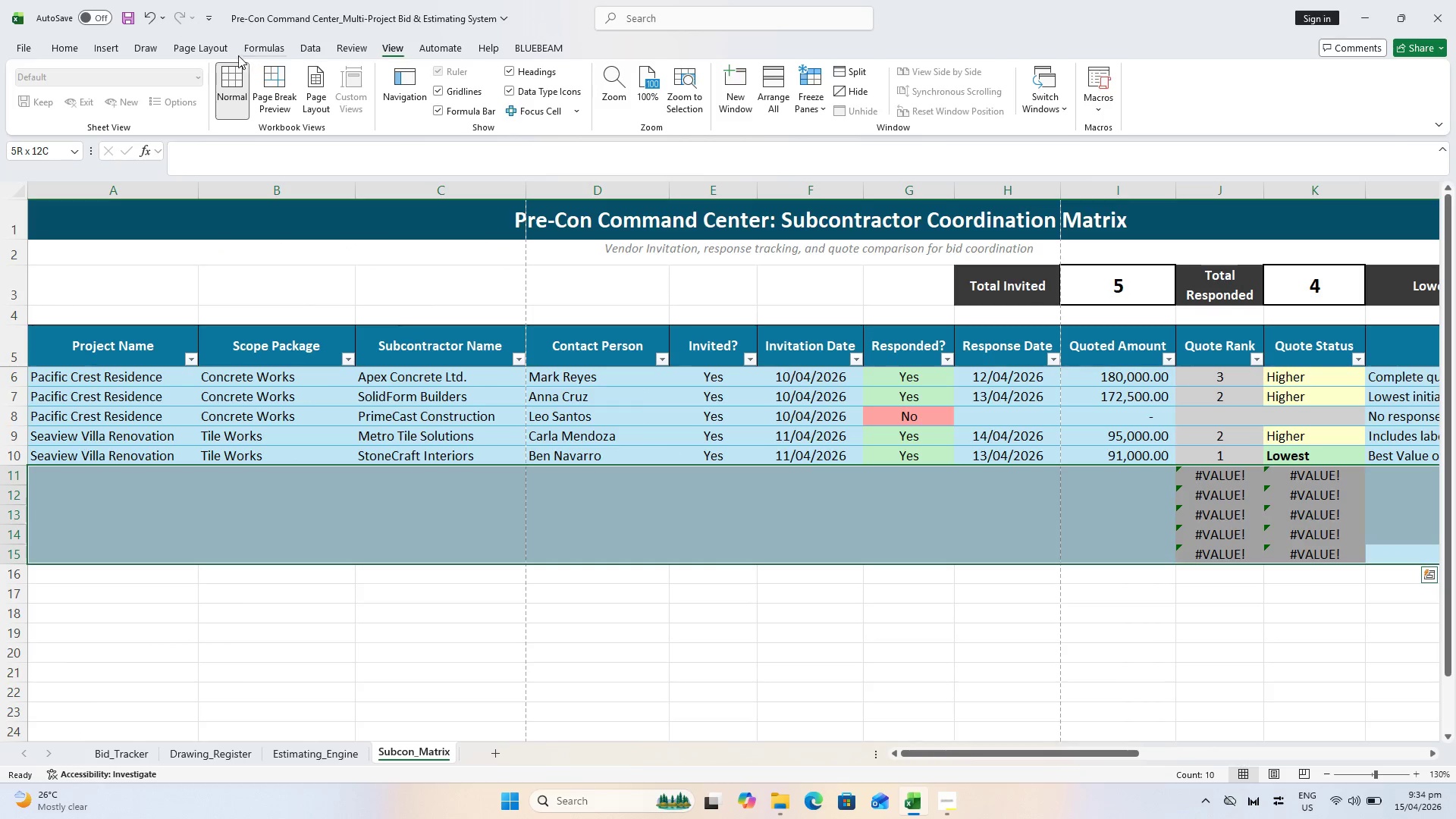 
left_click([58, 49])
 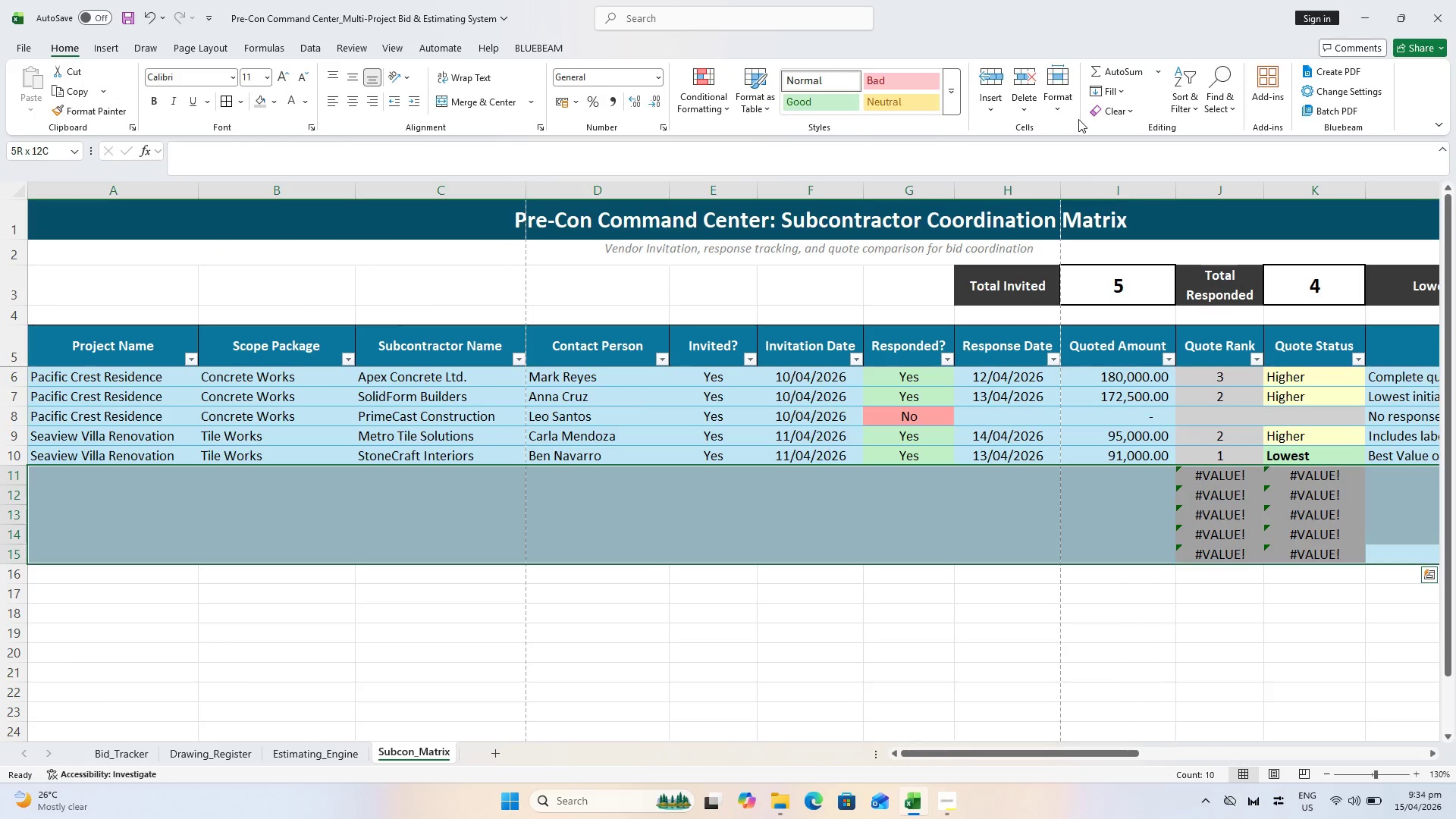 
left_click([1095, 112])
 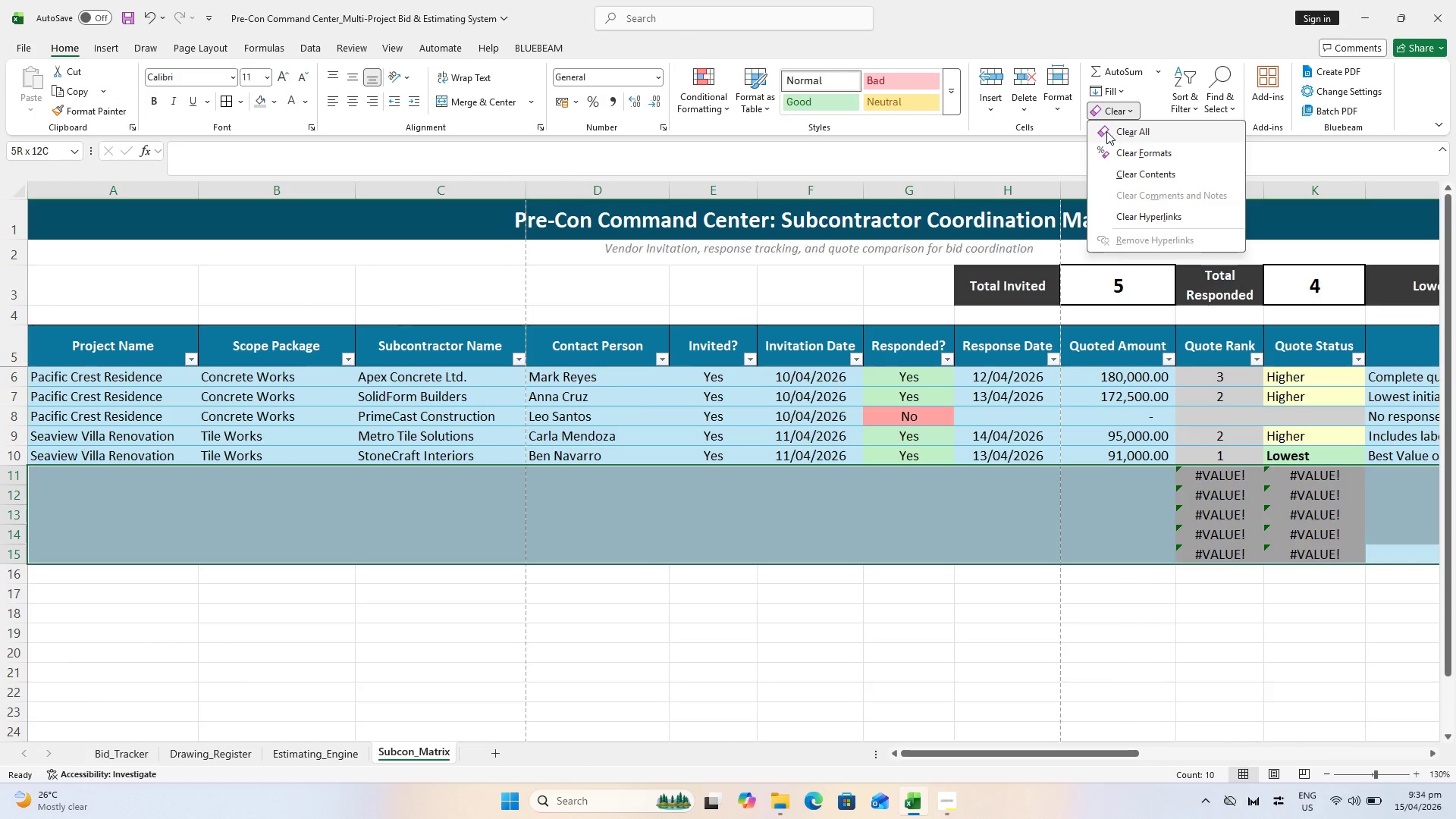 
left_click([1106, 131])
 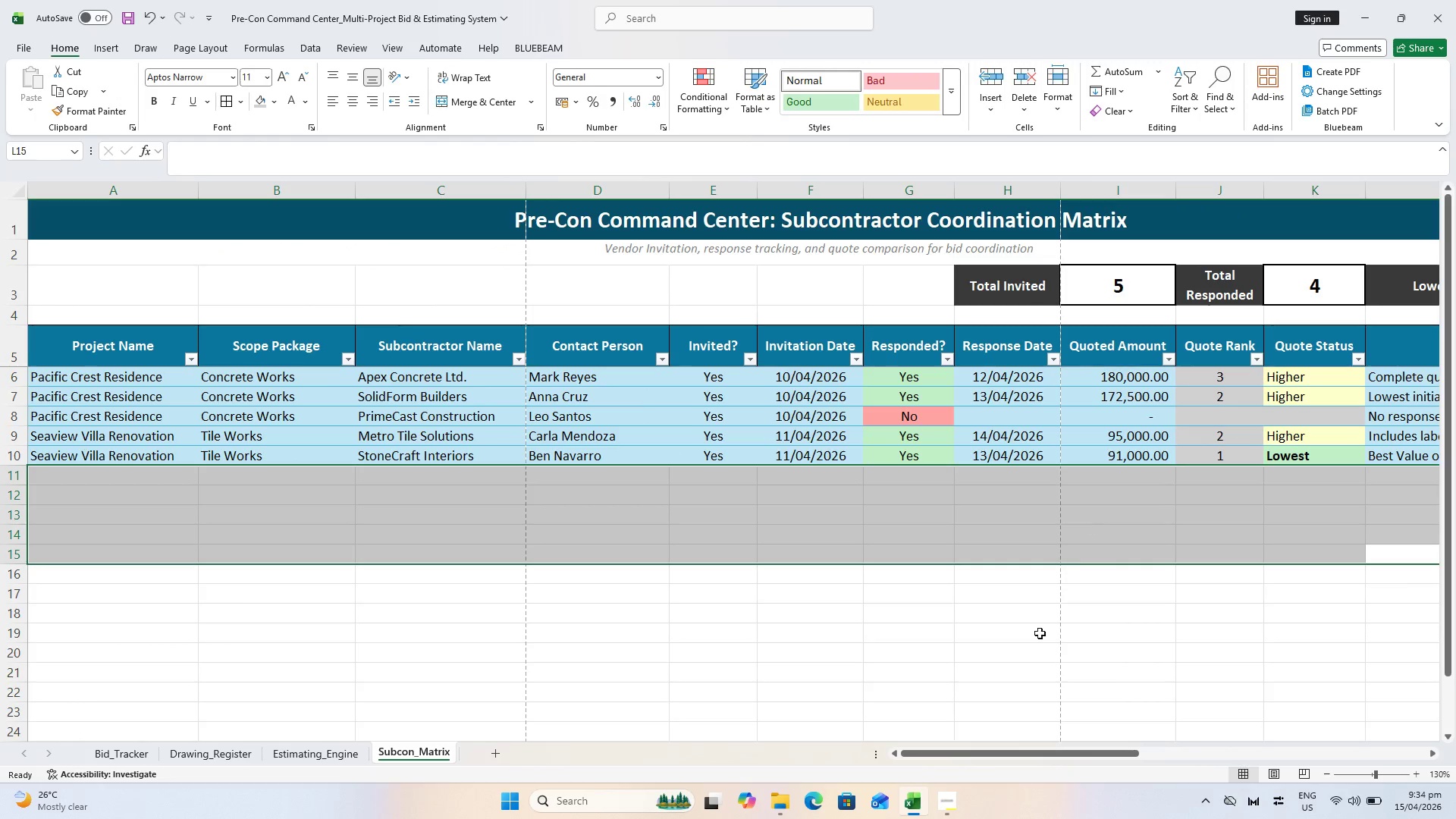 
left_click([1033, 653])
 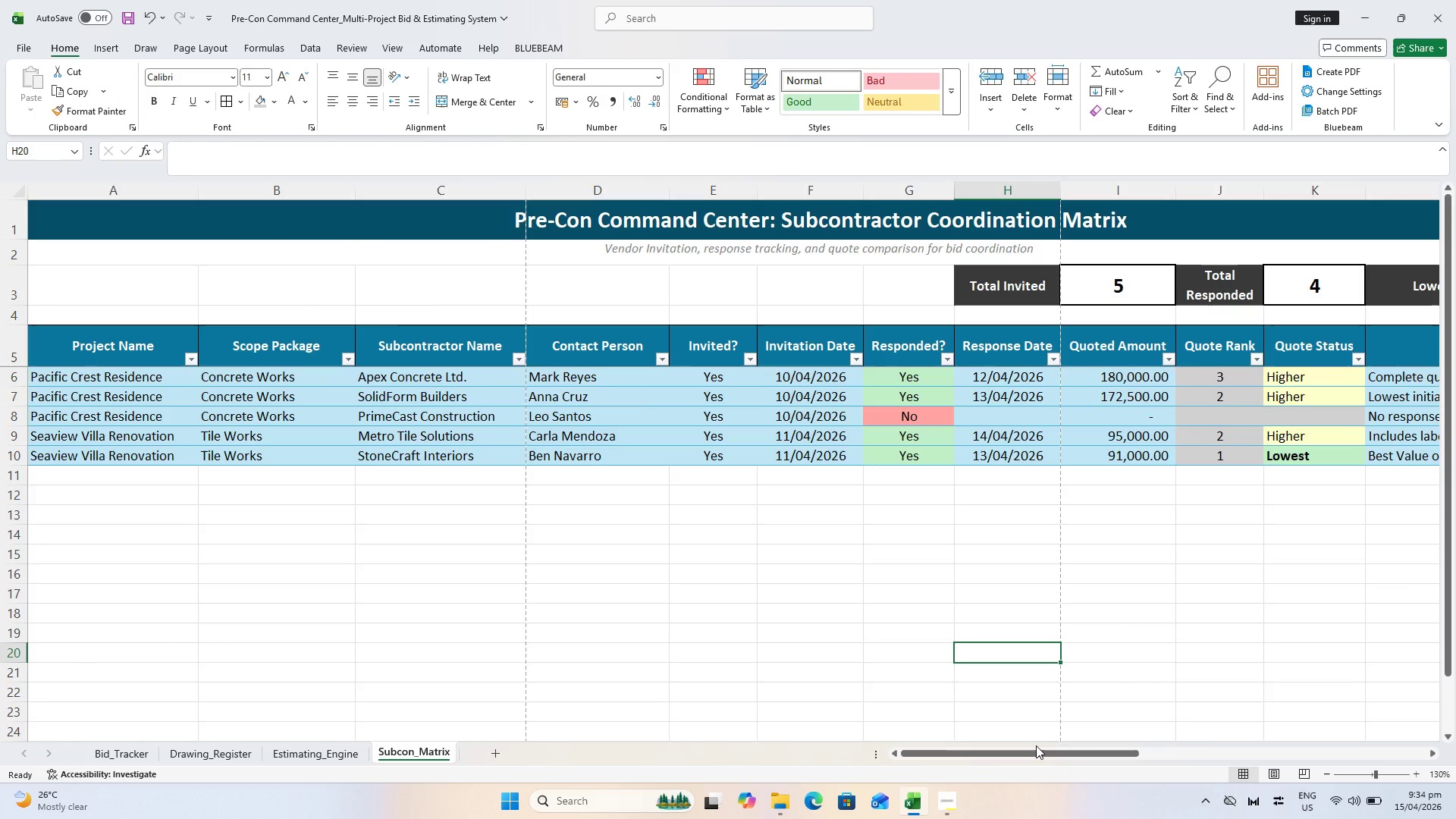 
left_click_drag(start_coordinate=[1037, 751], to_coordinate=[1075, 743])
 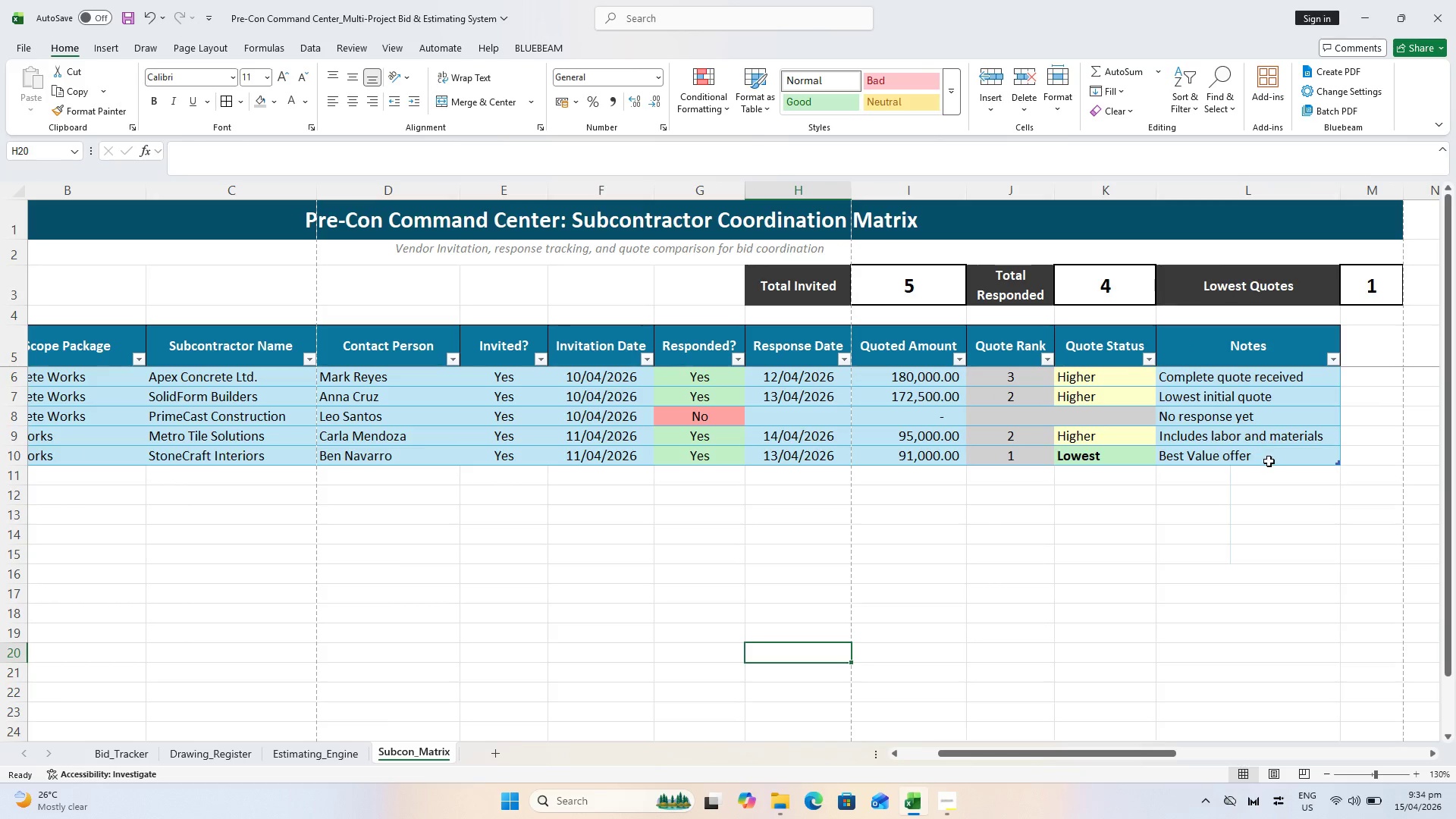 
left_click([1269, 461])
 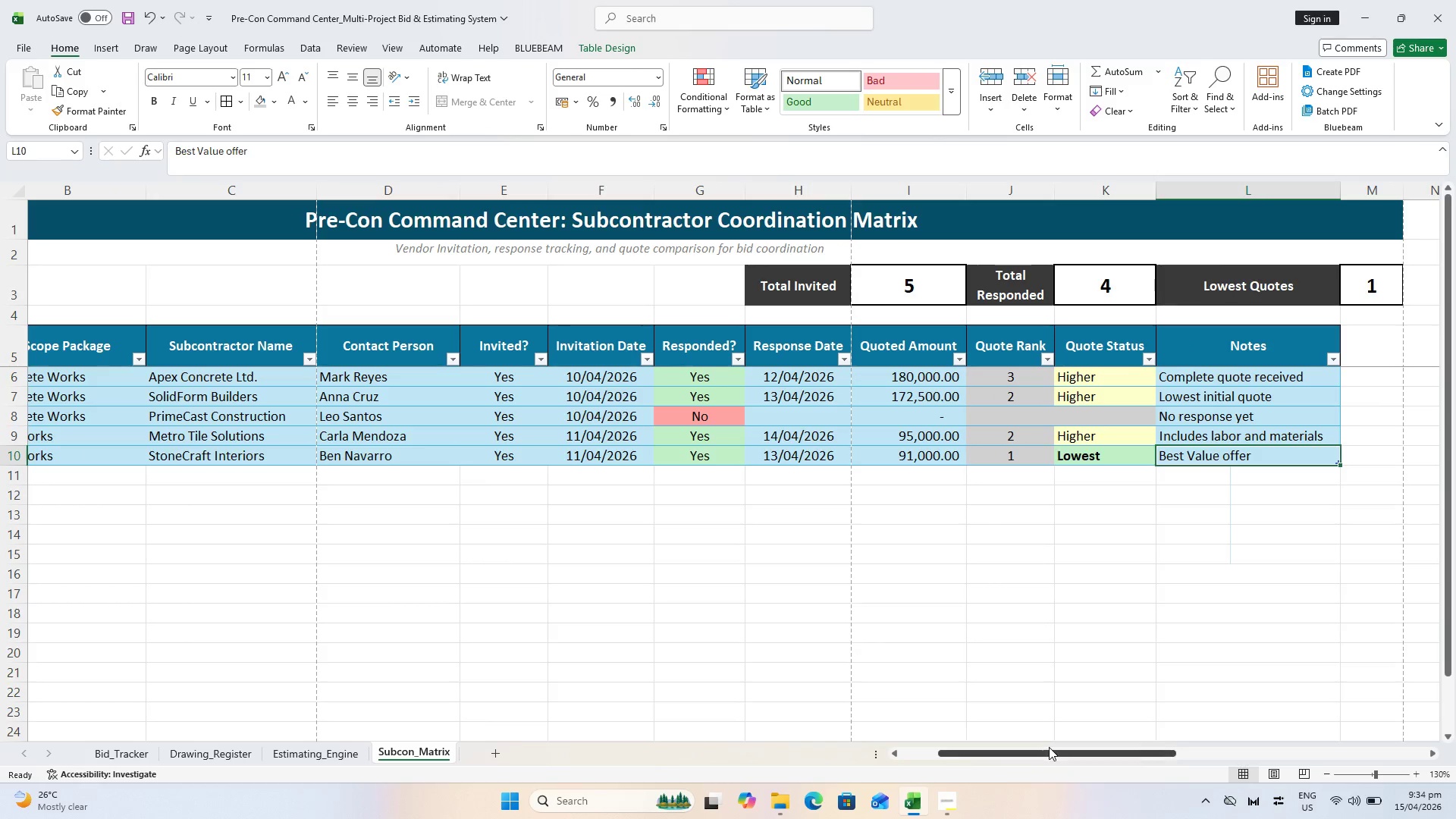 
left_click_drag(start_coordinate=[1049, 748], to_coordinate=[762, 723])
 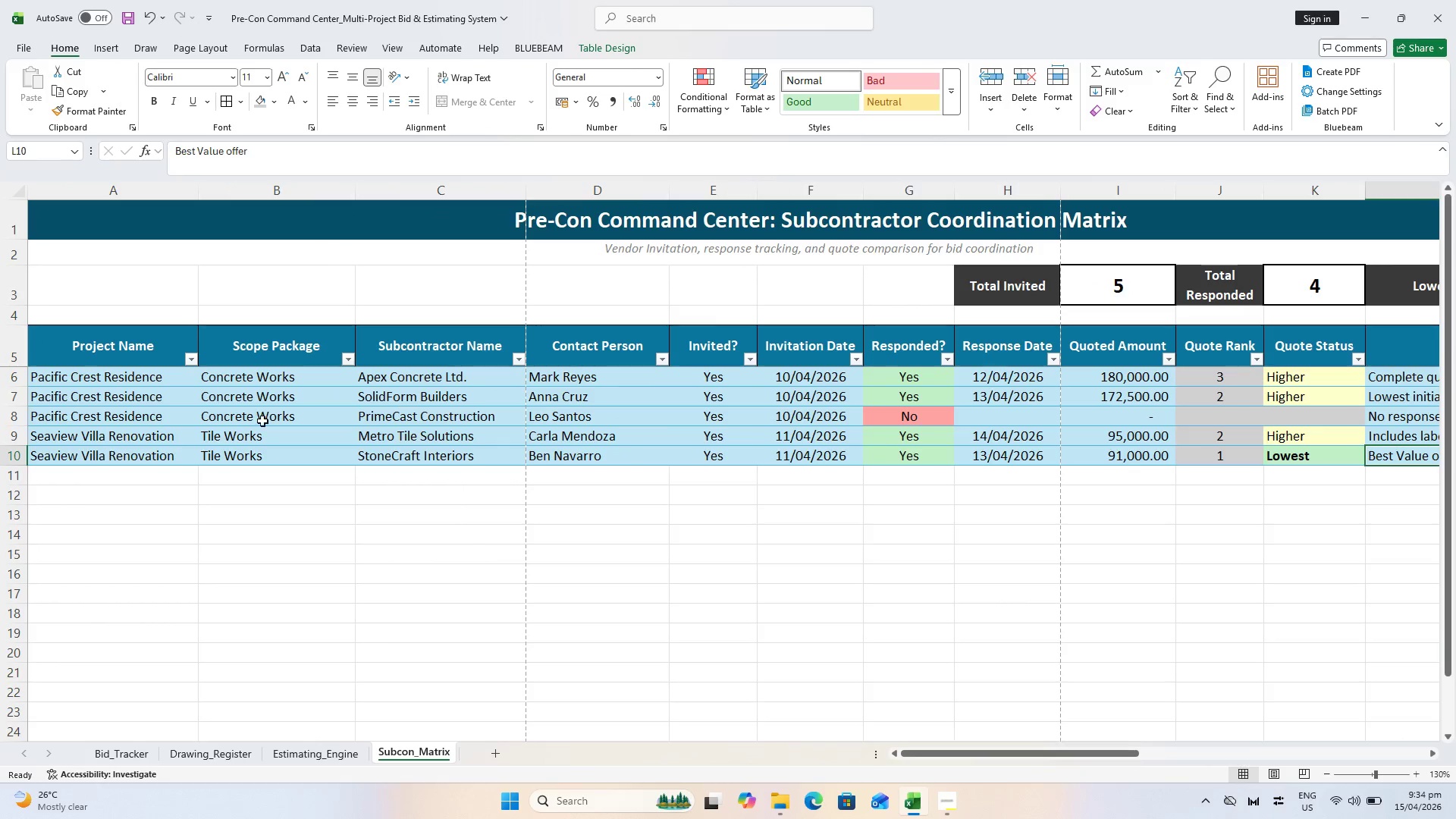 
hold_key(key=ShiftLeft, duration=0.42)
 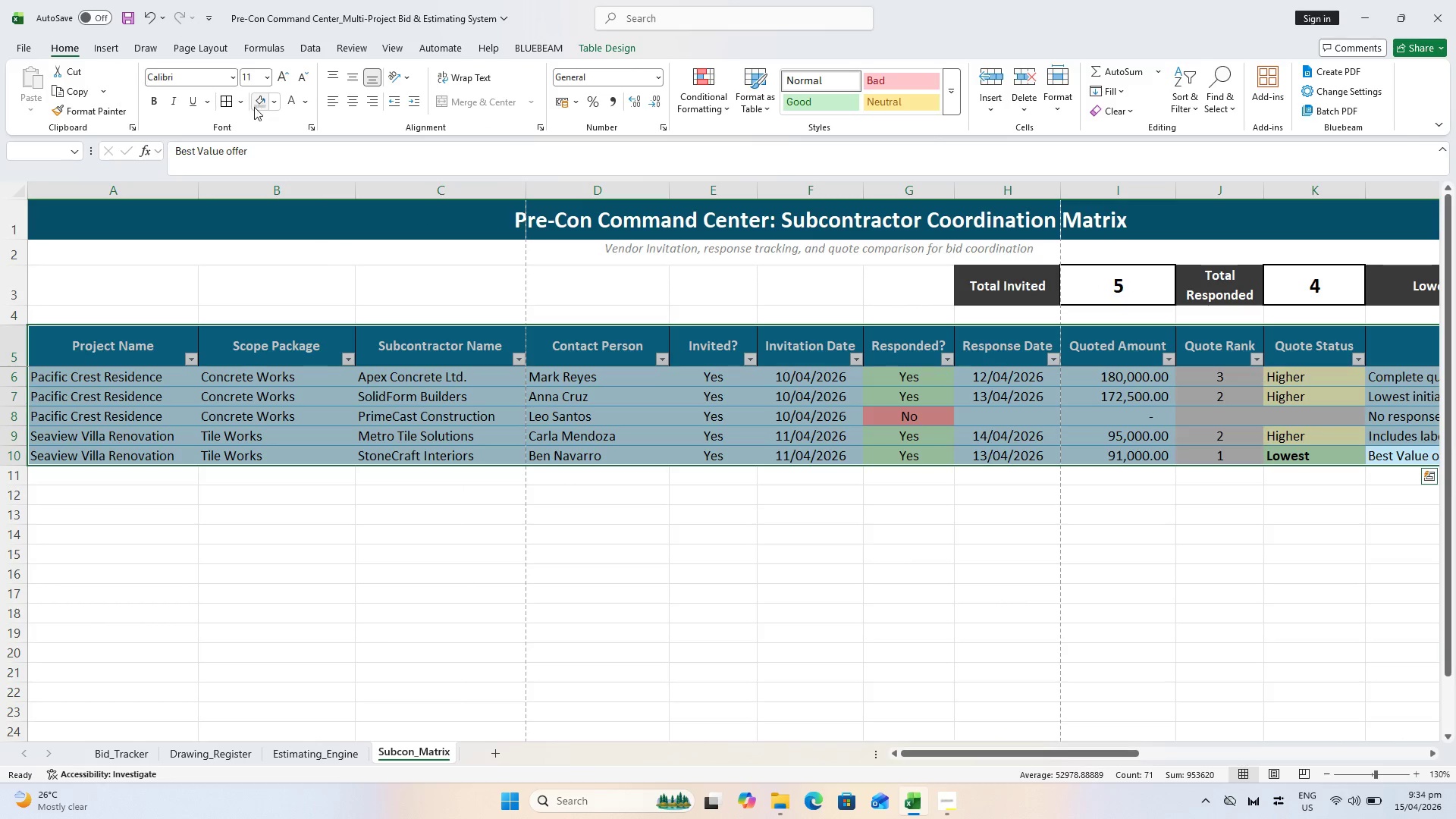 
left_click([242, 108])
 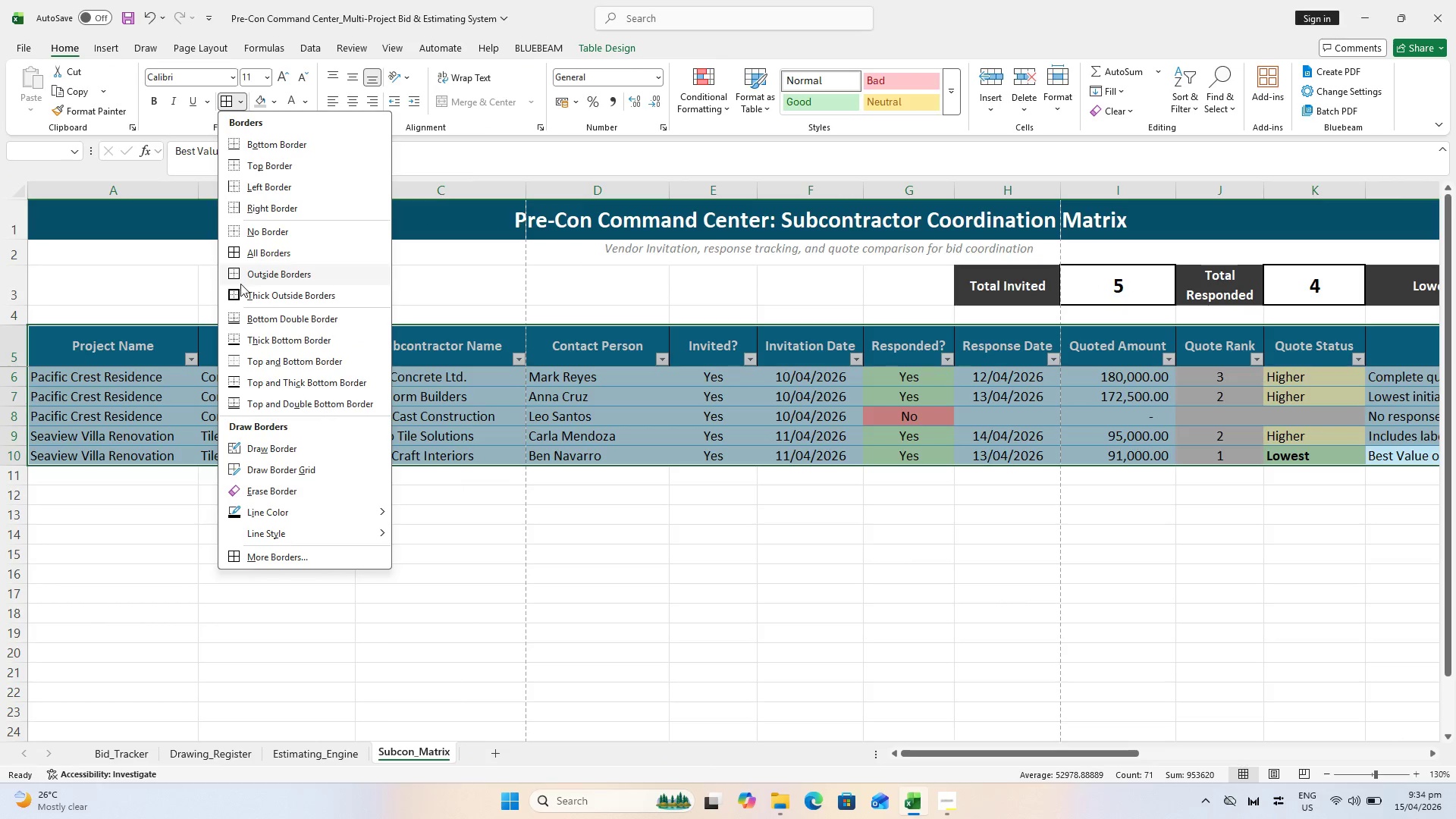 
left_click([242, 292])
 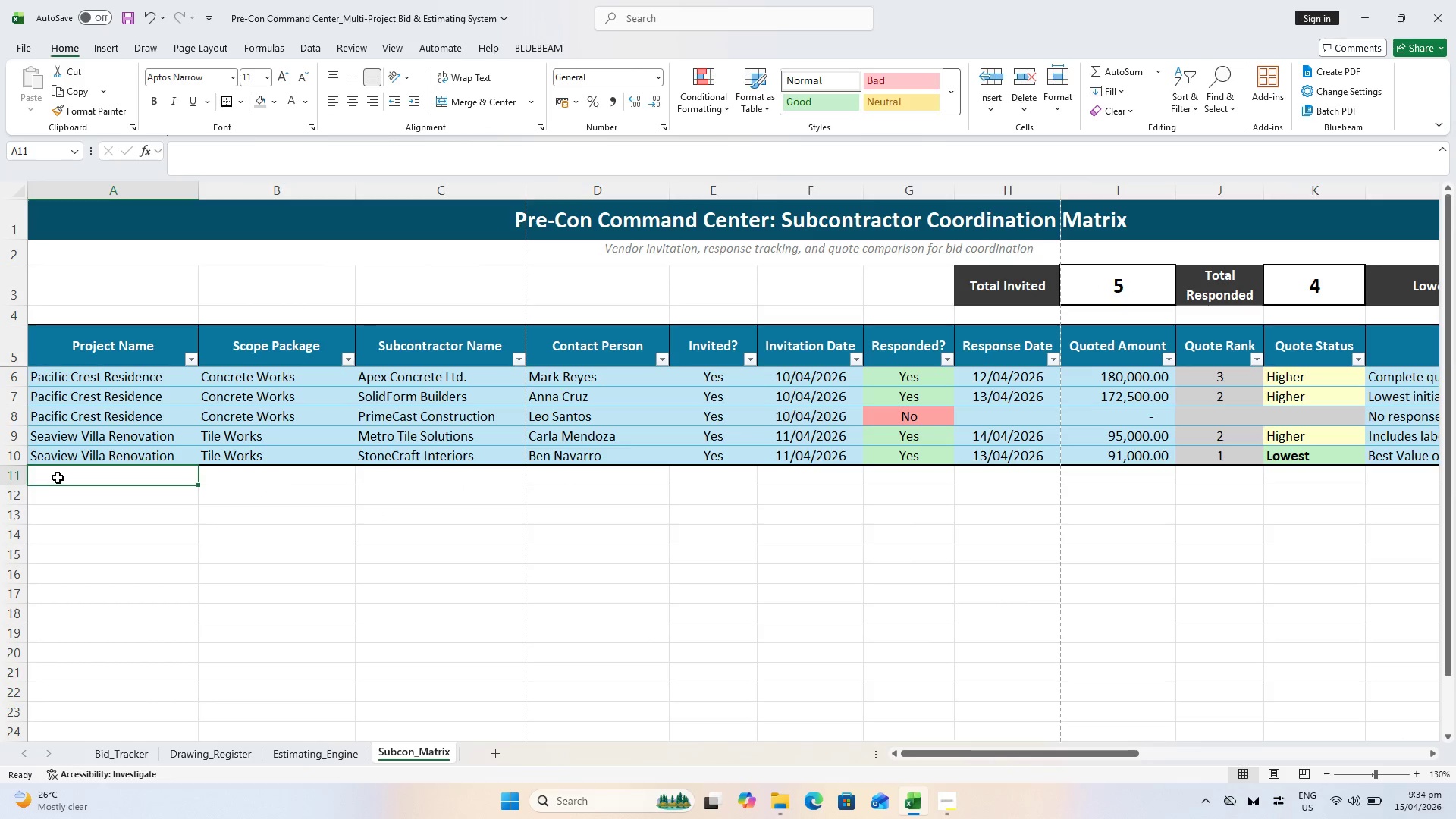 
key(S)
 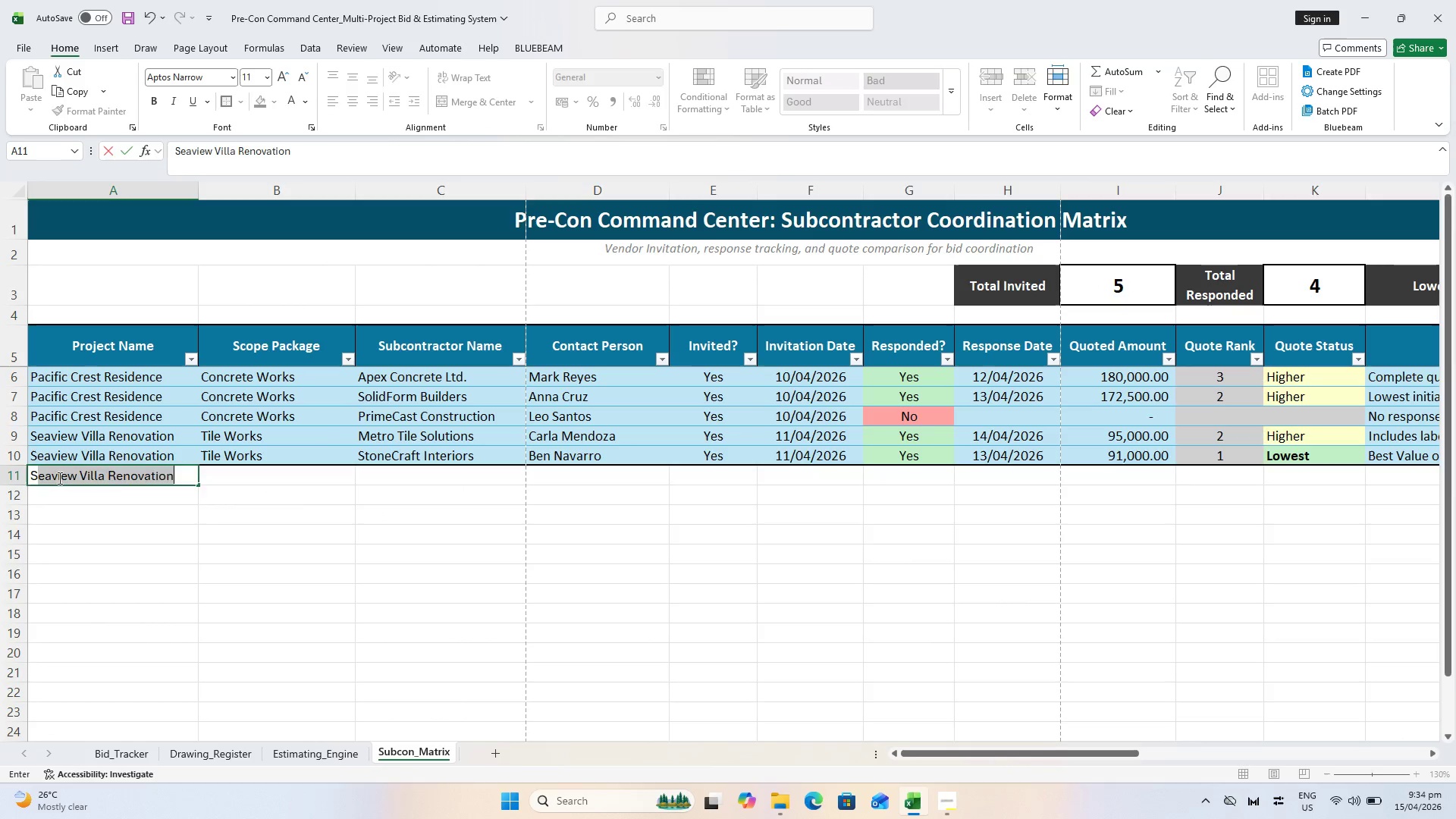 
key(Enter)
 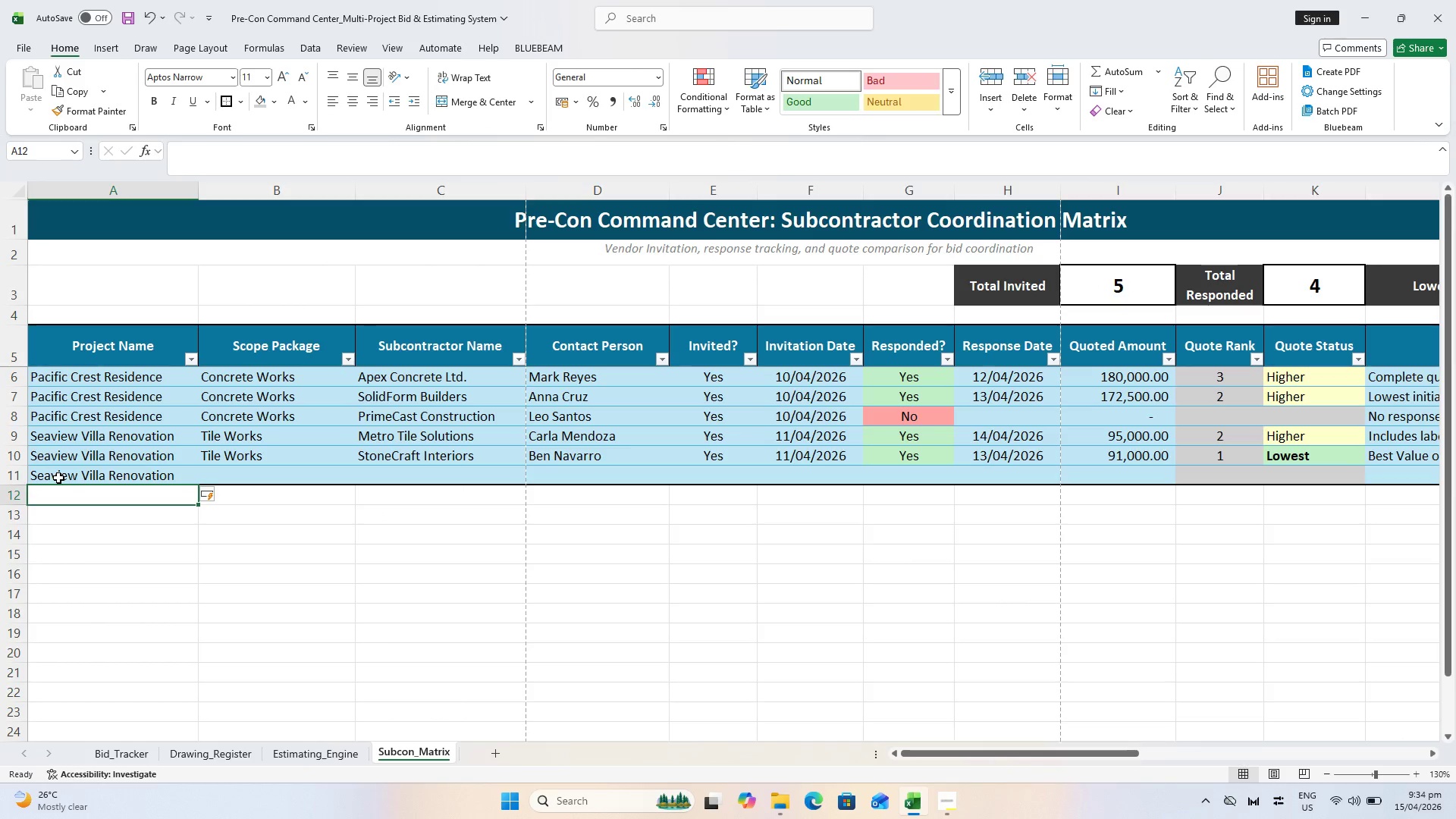 
key(Control+Z)
 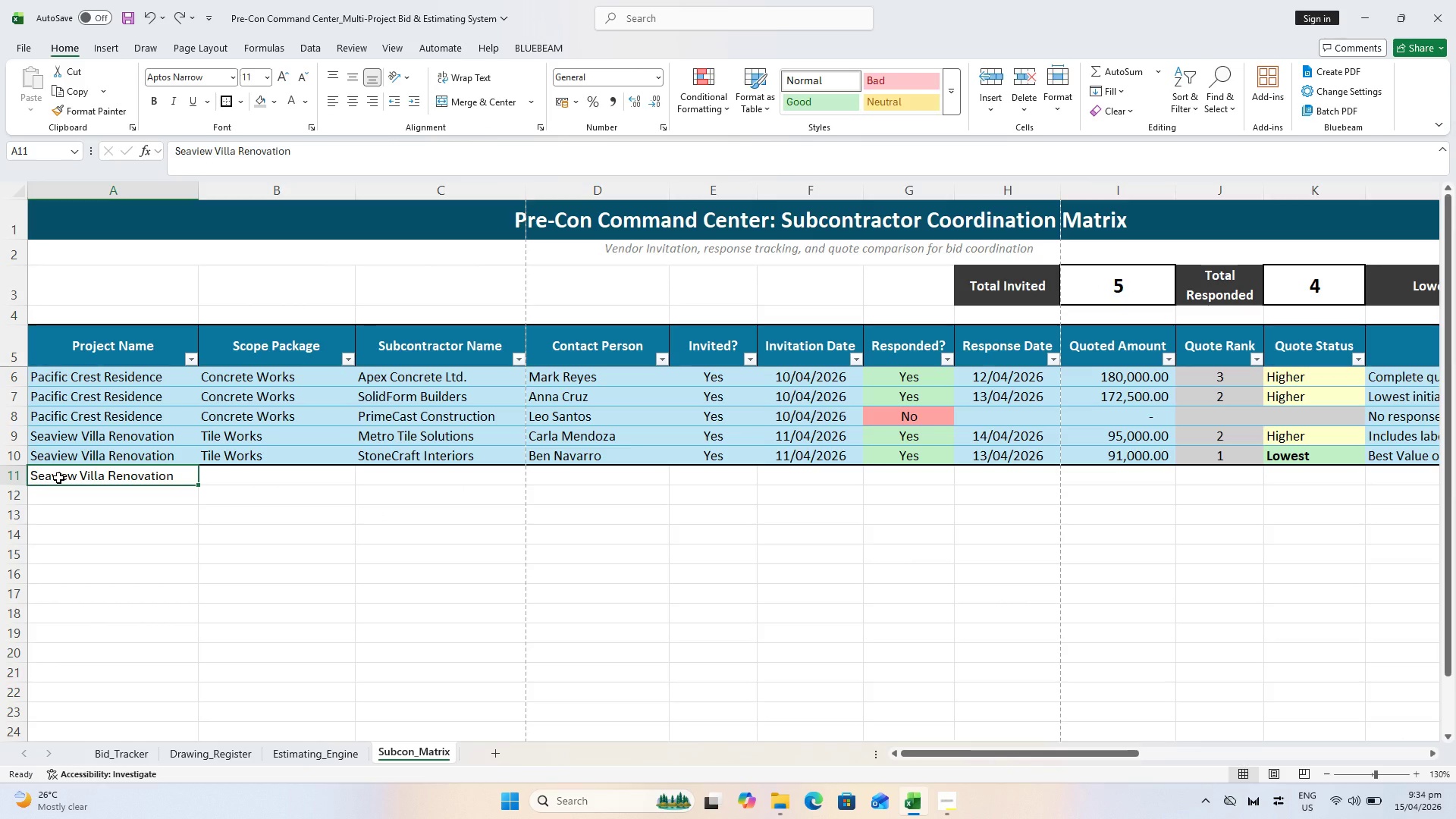 
key(Delete)
 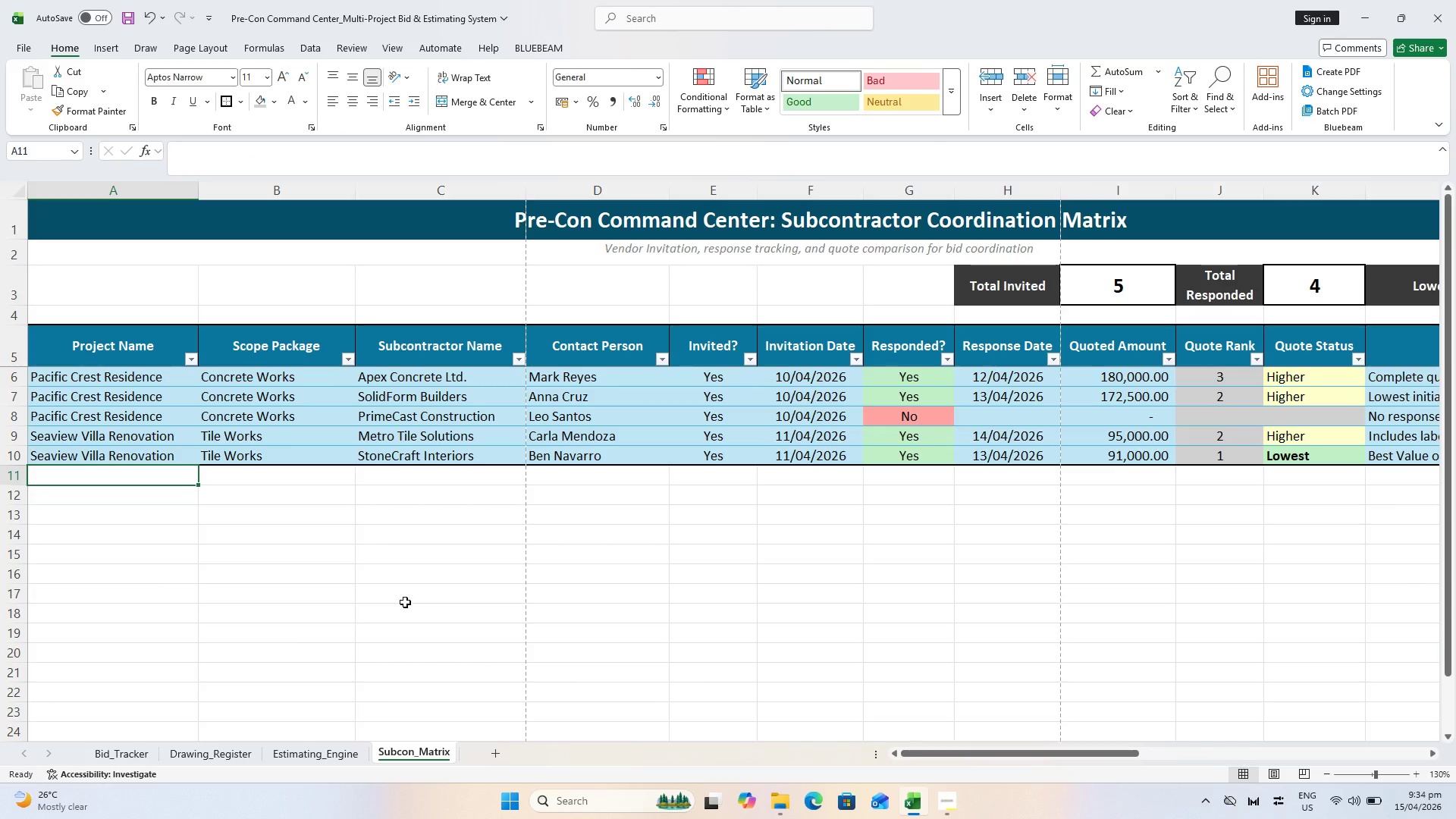 
left_click([431, 593])
 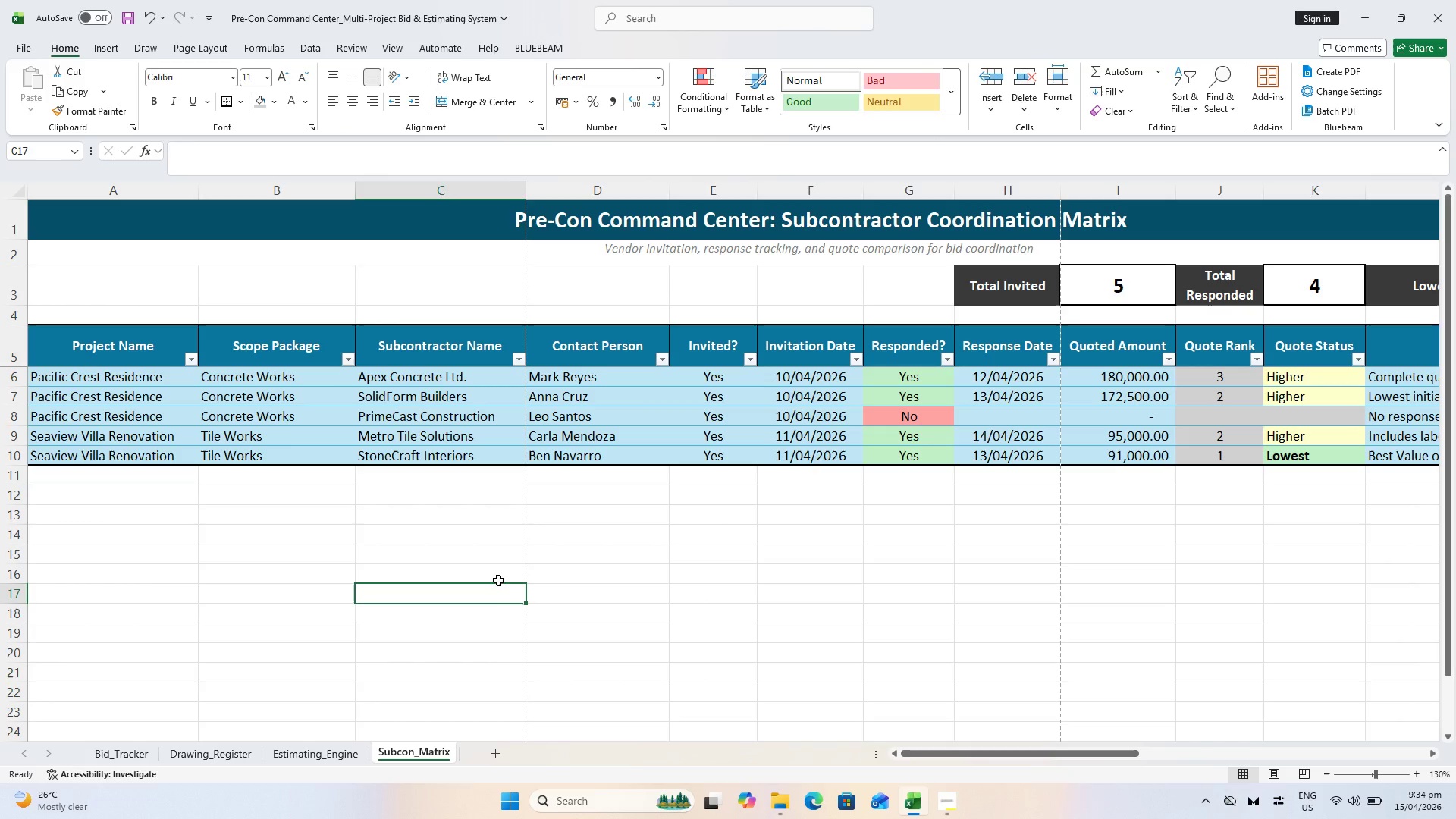 
key(Control+S)
 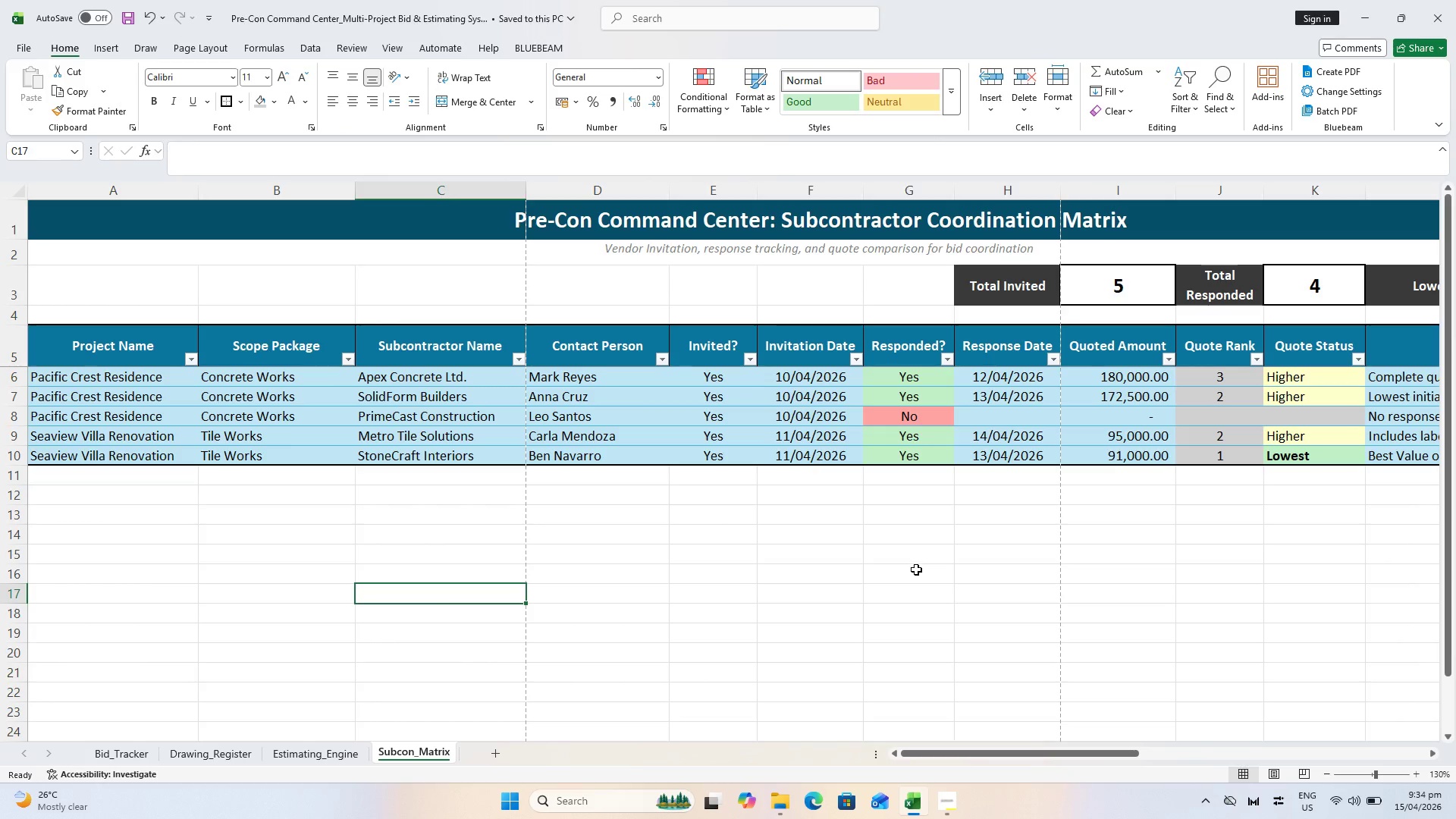 
key(Control+S)
 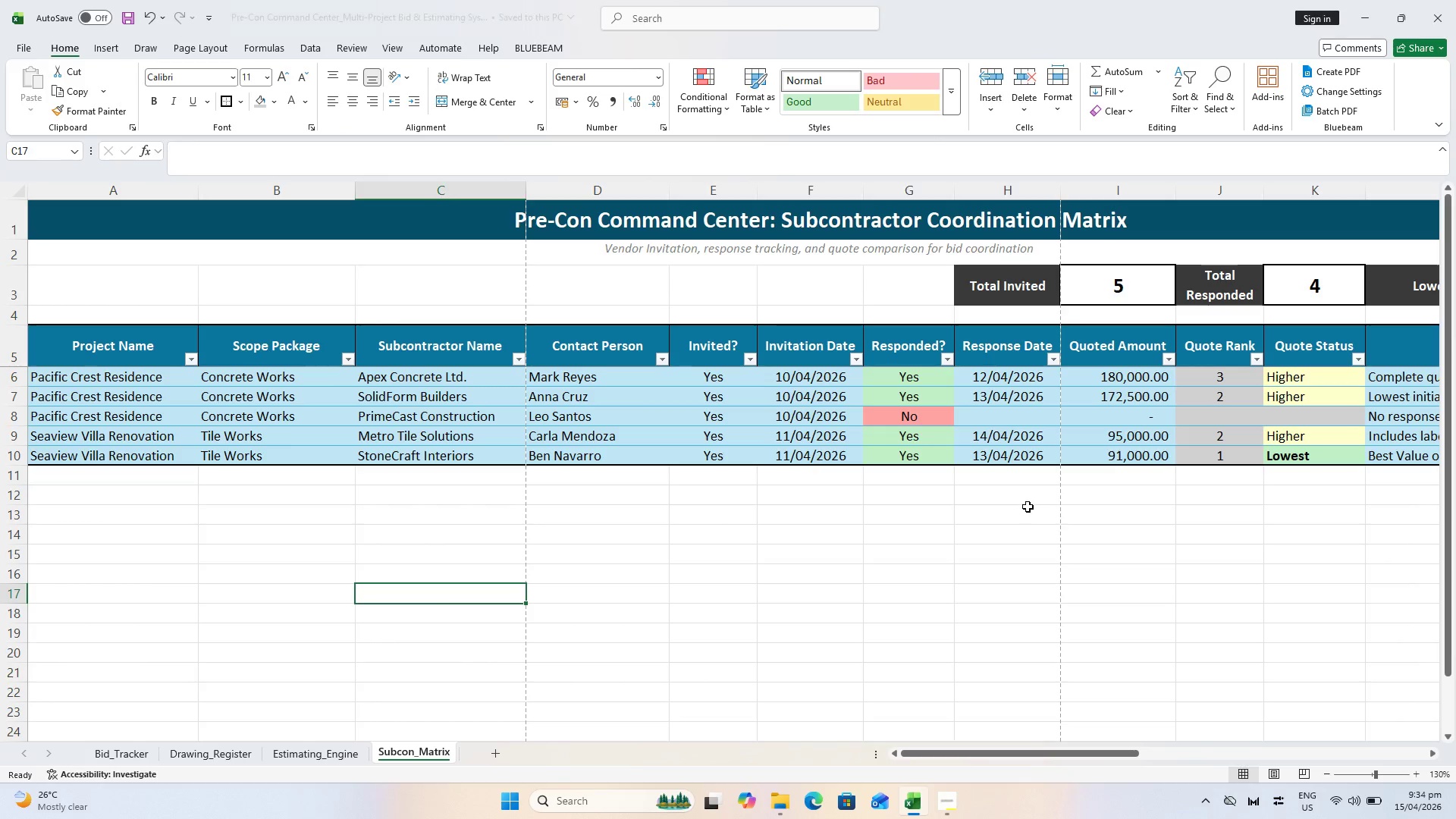 
key(Control+S)
 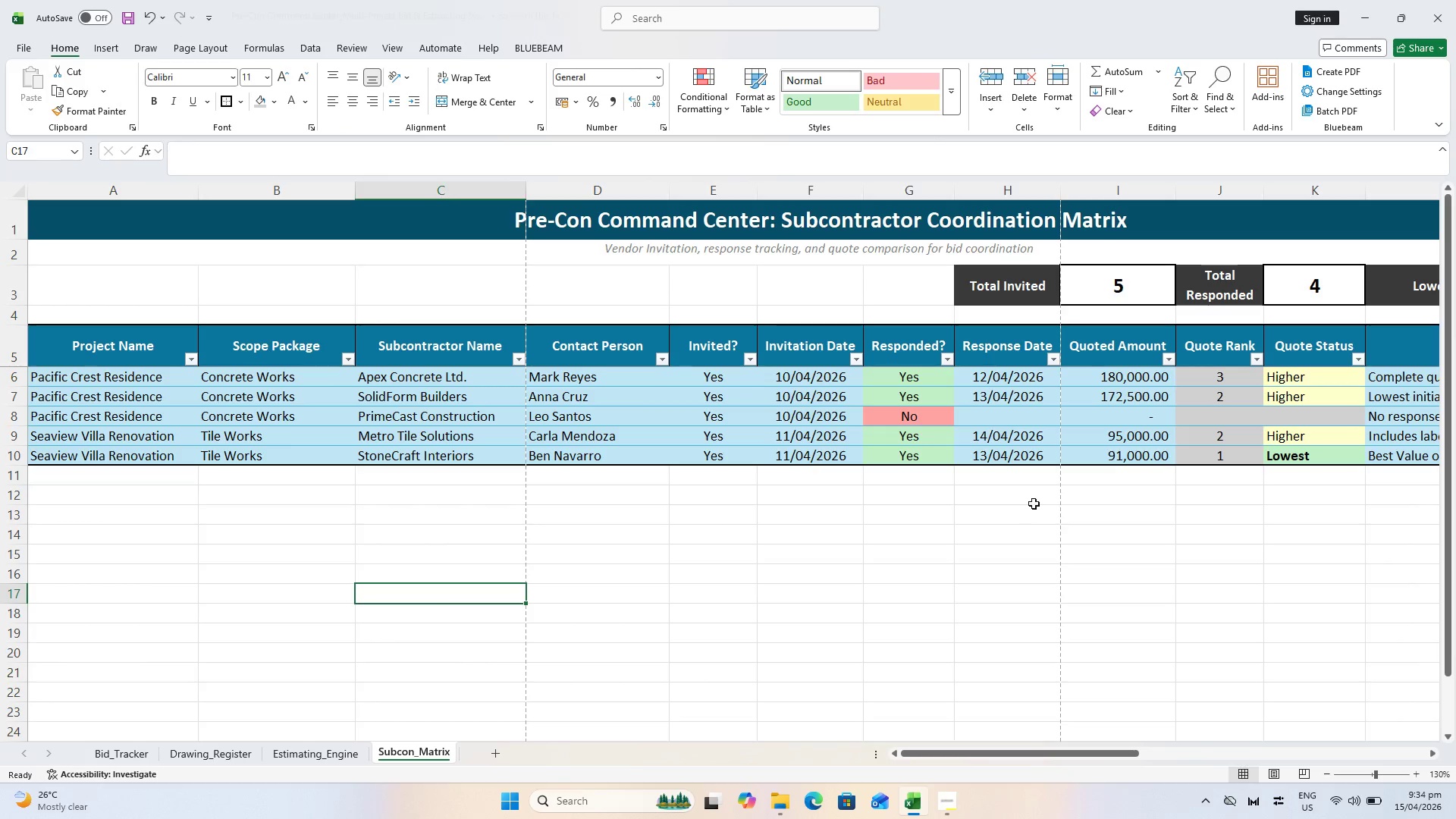 
key(Control+S)
 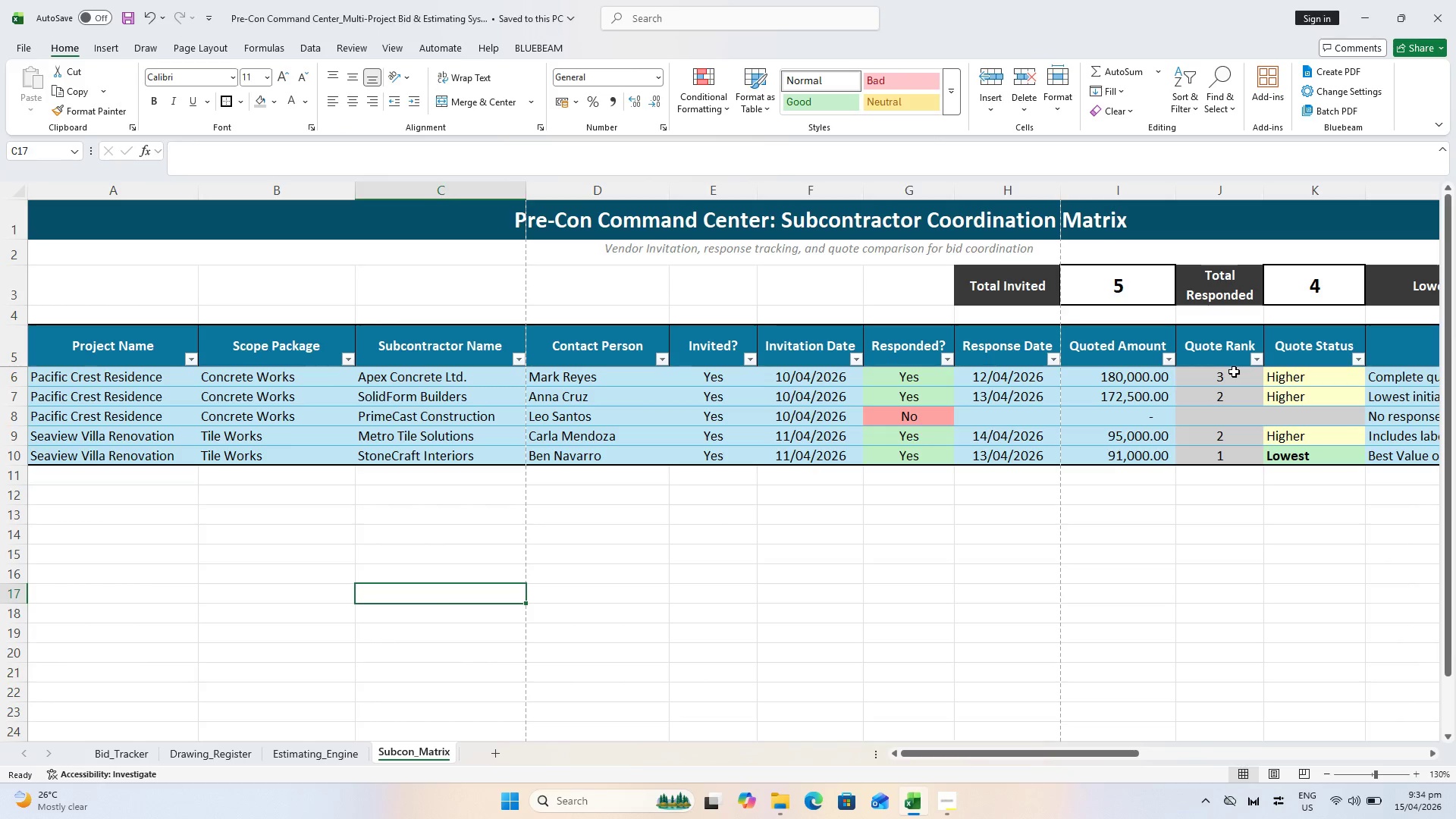 
left_click([1234, 346])
 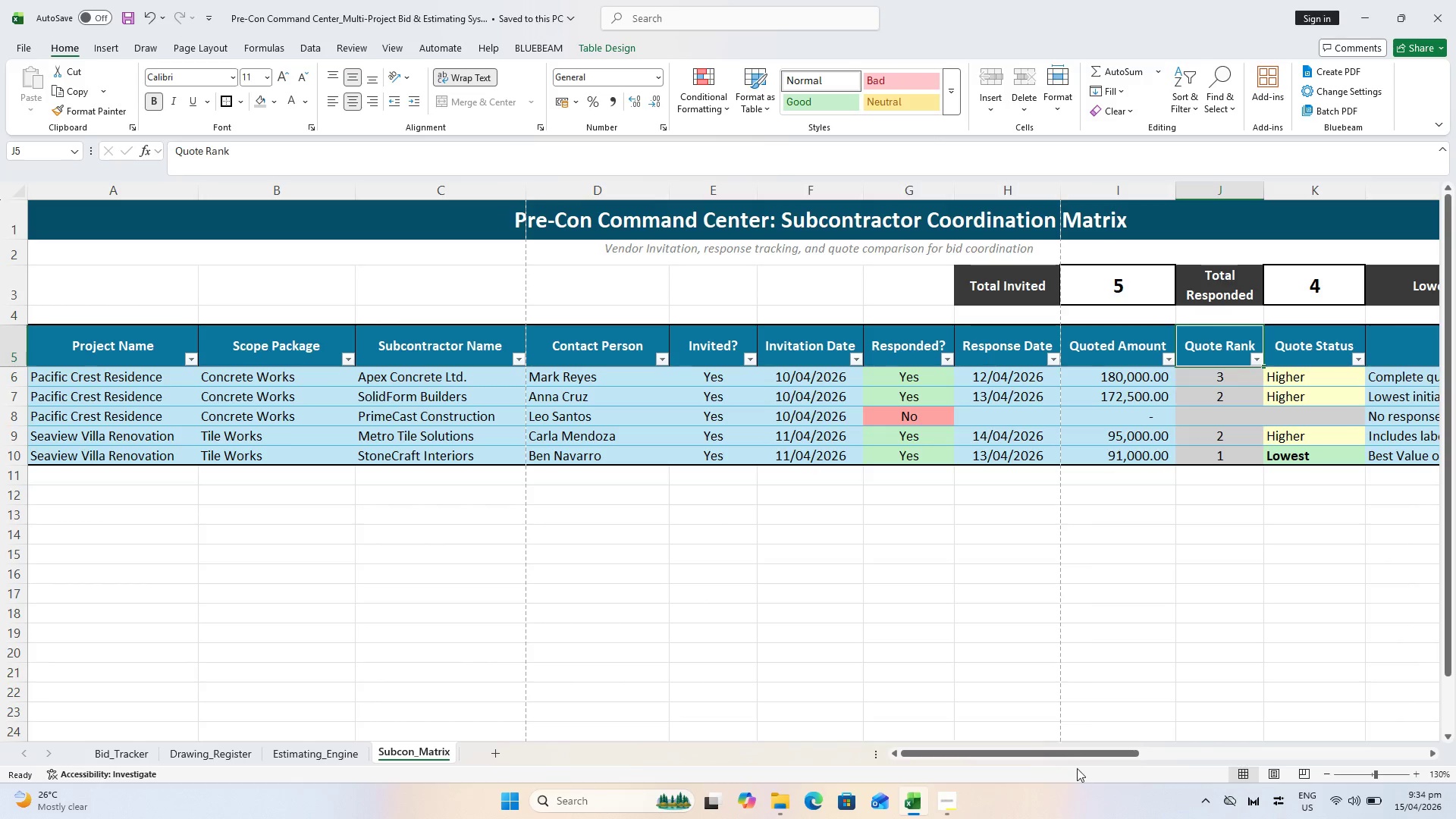 
left_click_drag(start_coordinate=[1073, 752], to_coordinate=[1113, 743])
 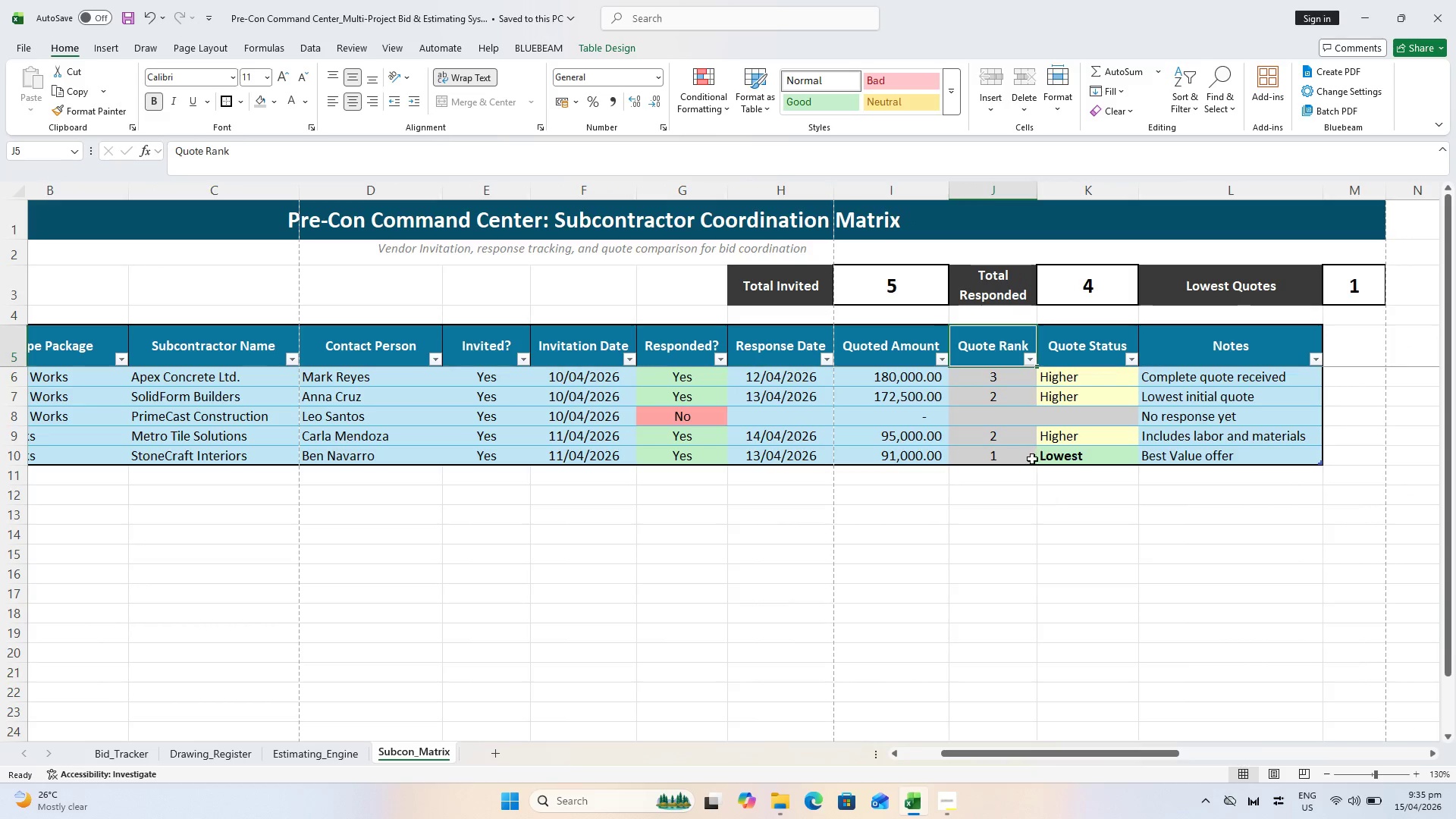 
key(Control+S)
 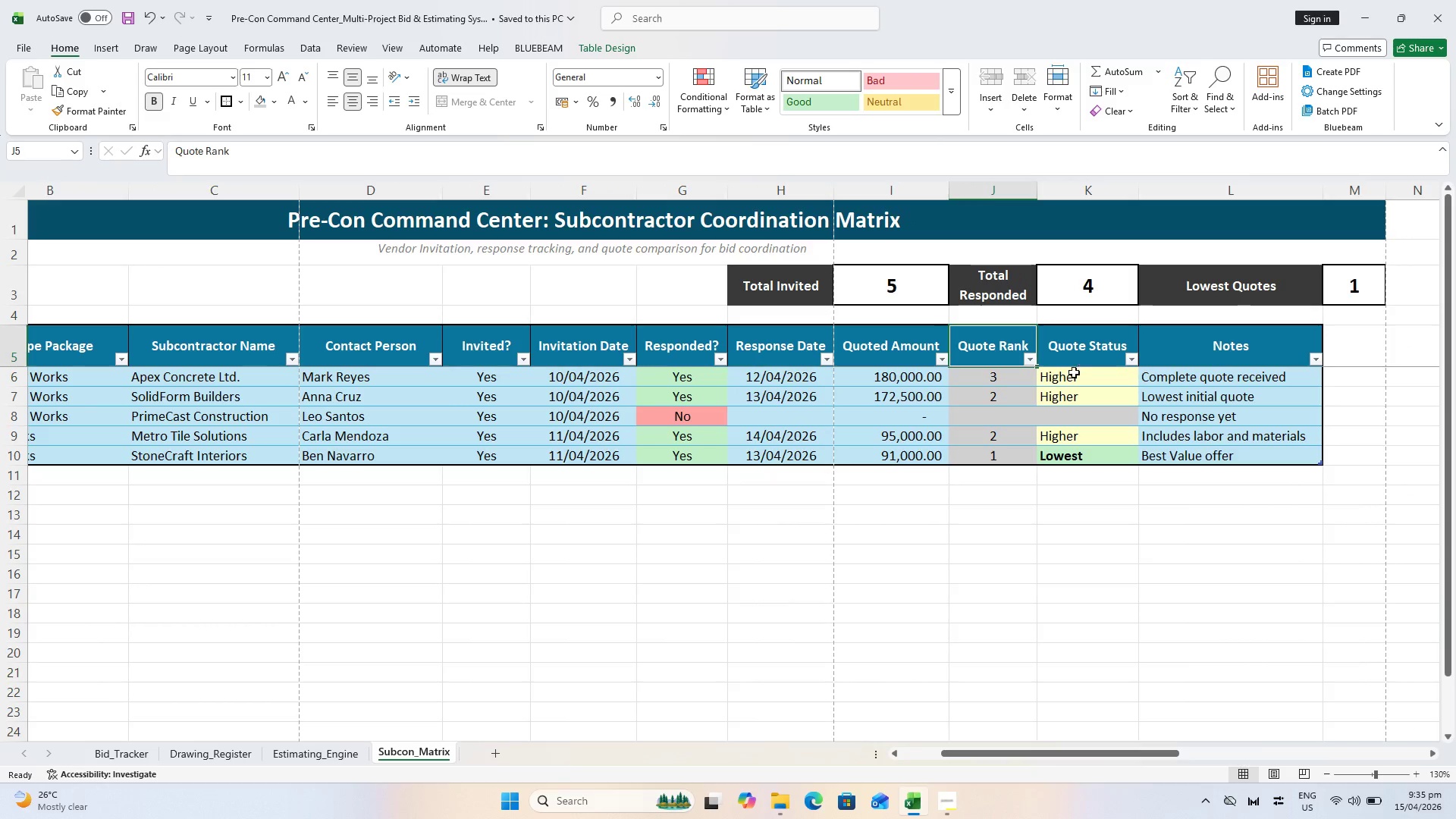 
key(Control+ControlLeft)
 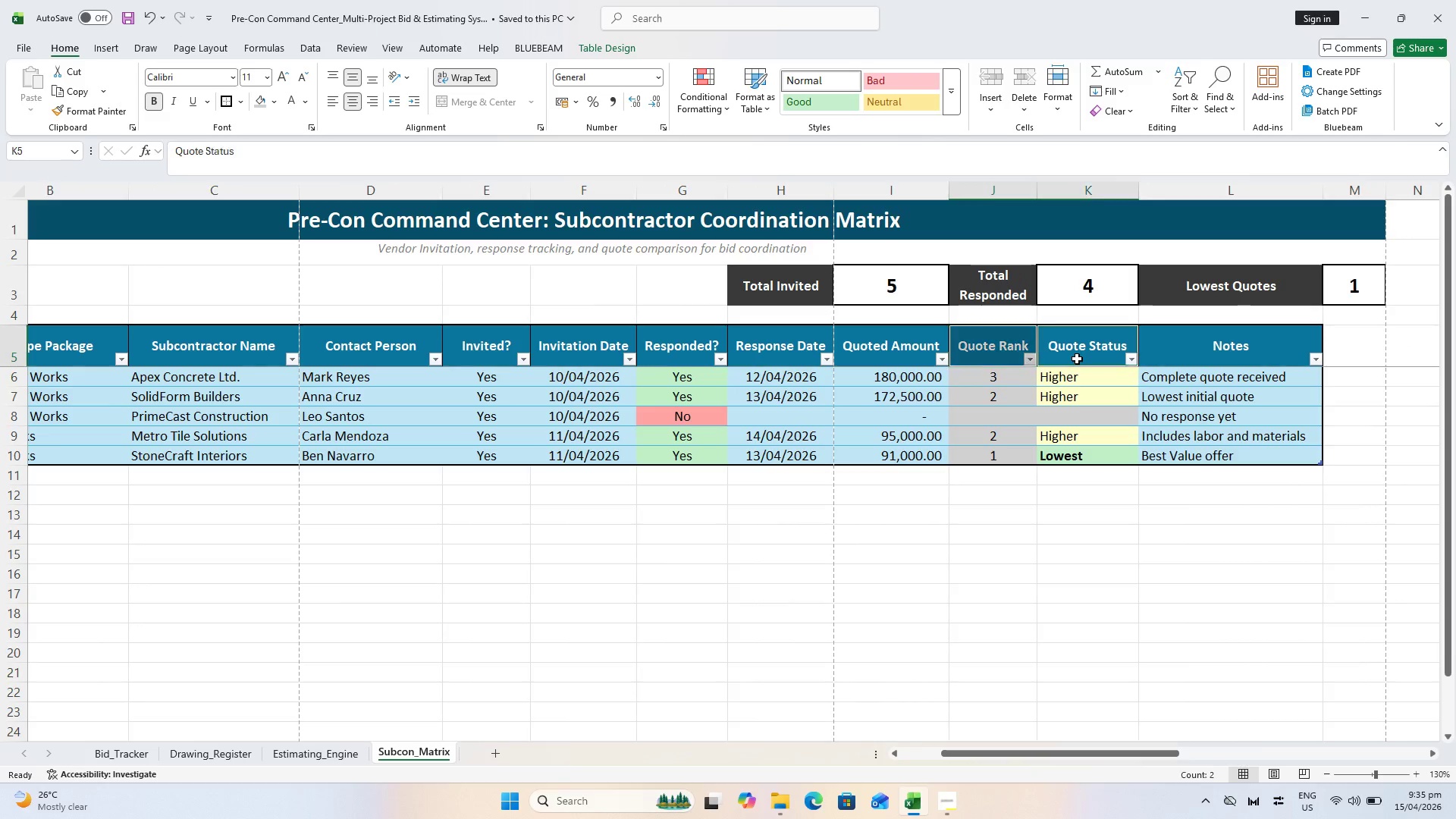 
left_click([1077, 359])
 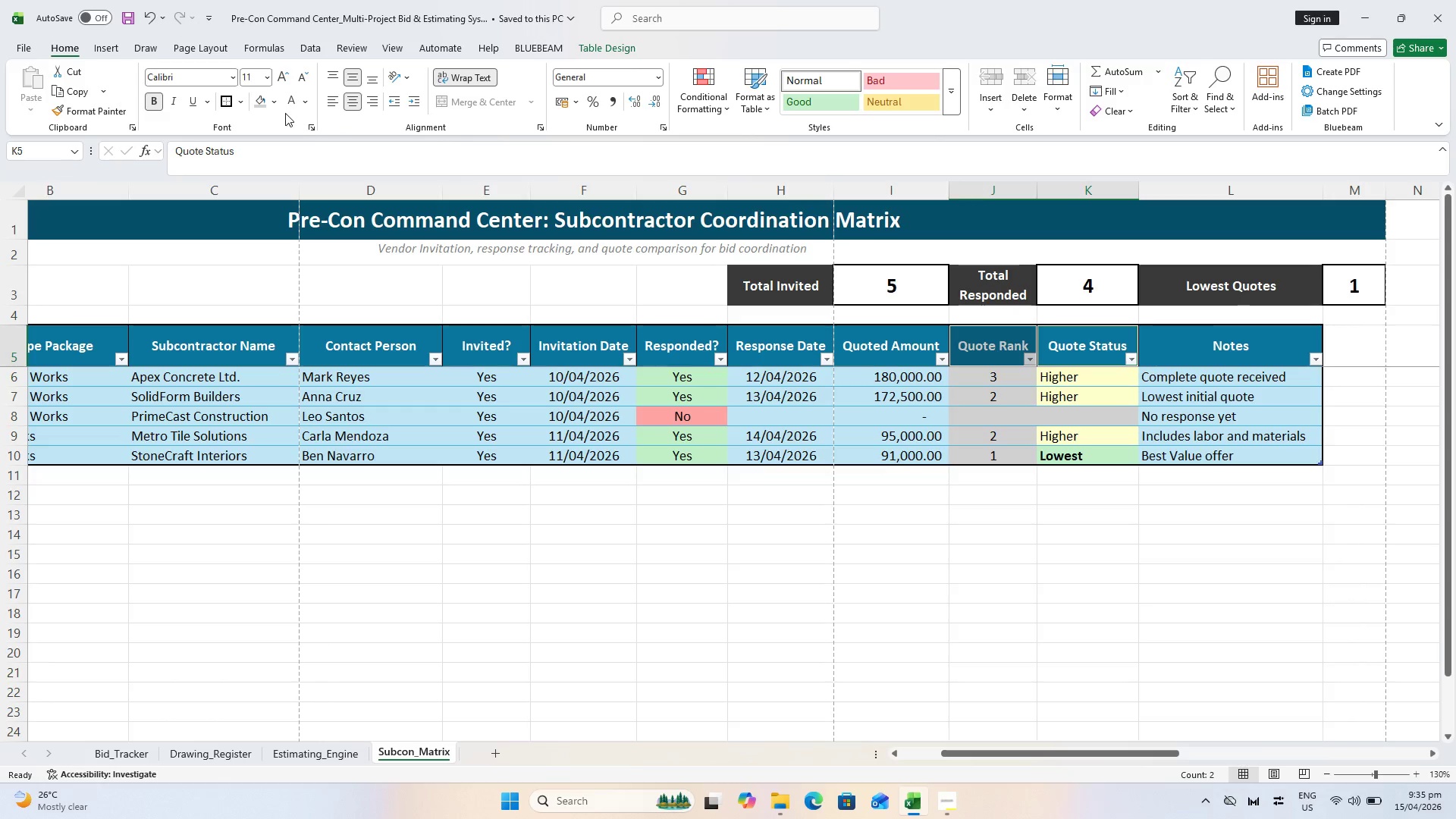 
left_click([278, 103])
 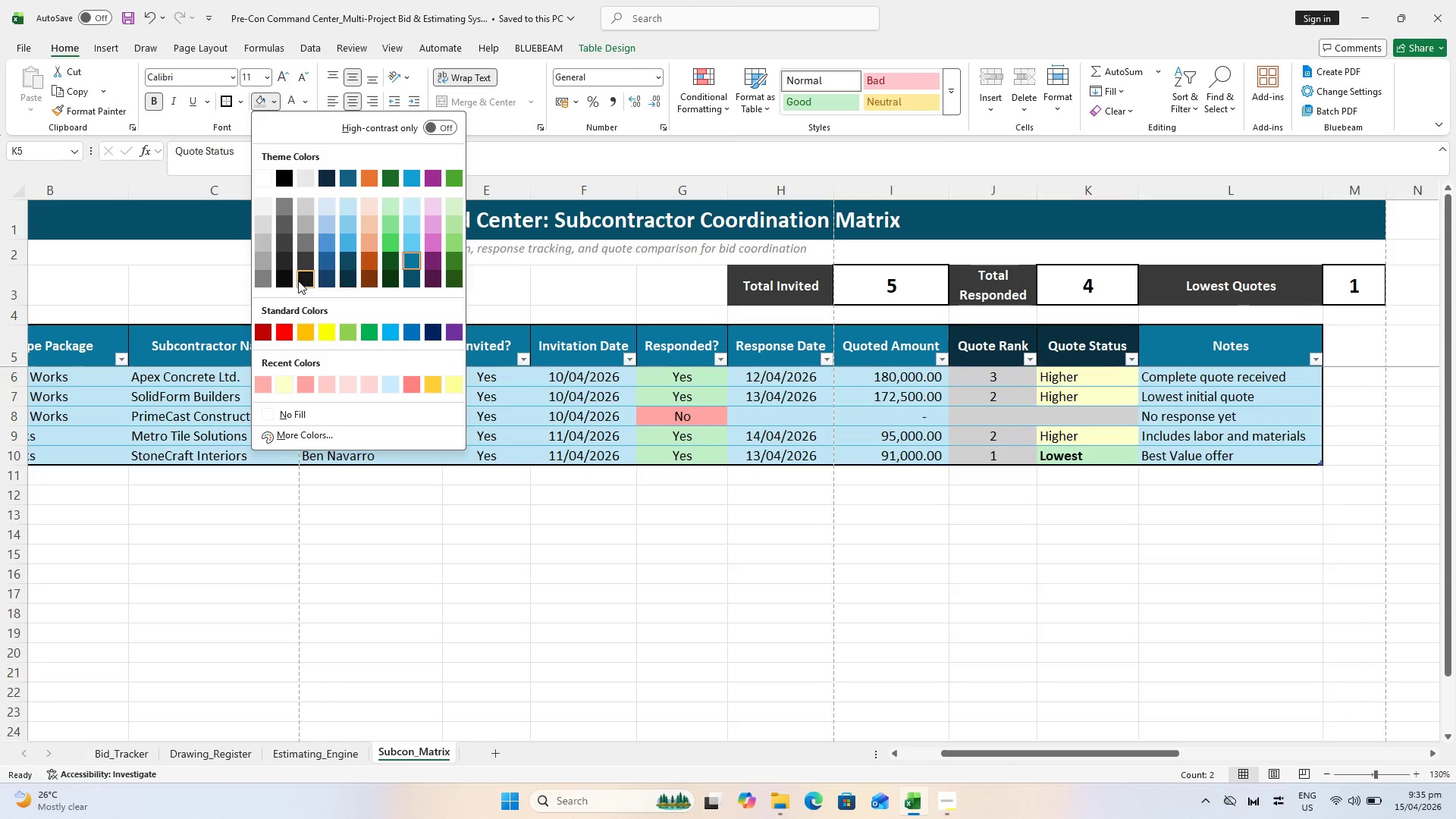 
mouse_move([290, 268])
 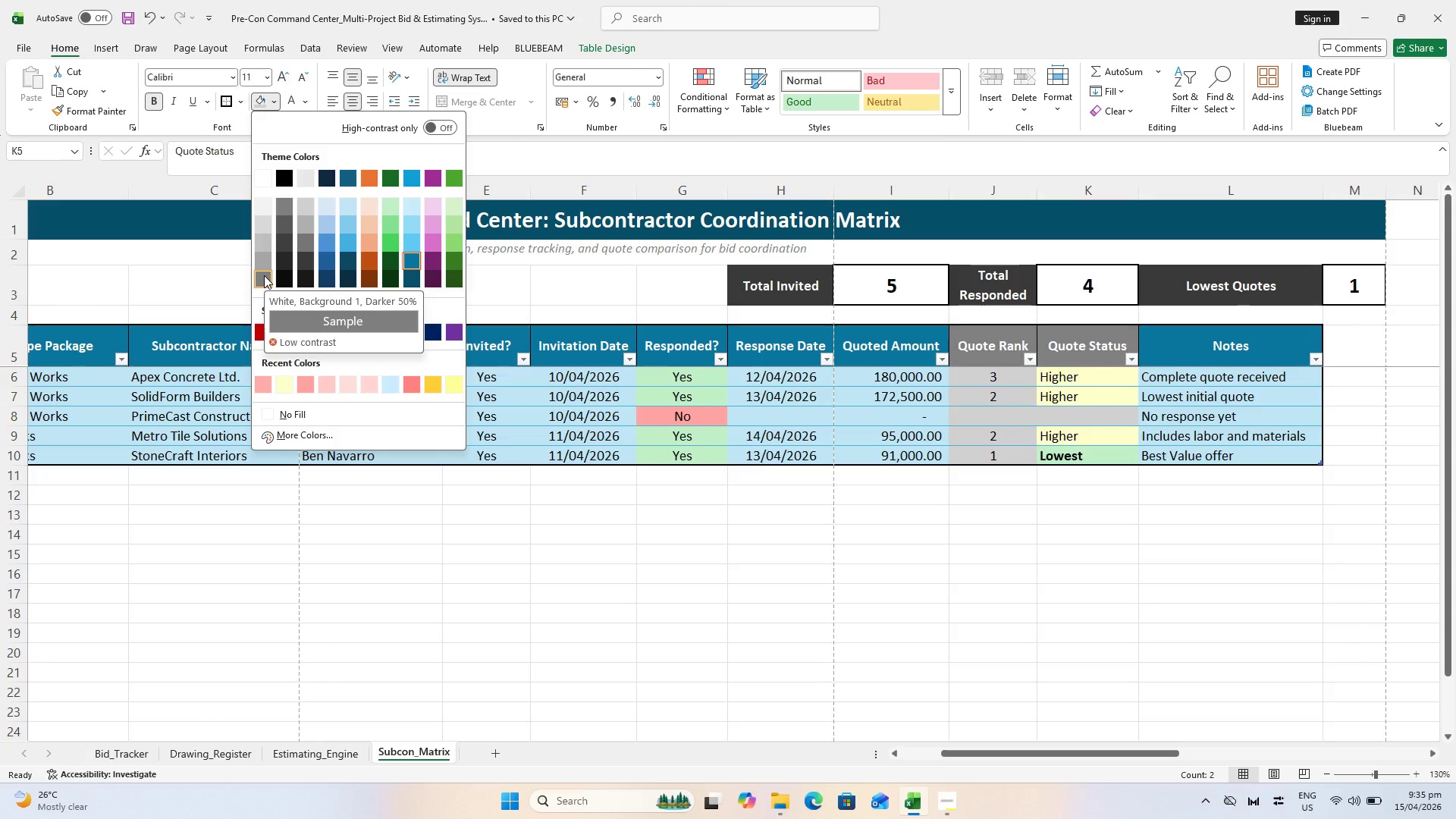 
left_click([264, 275])
 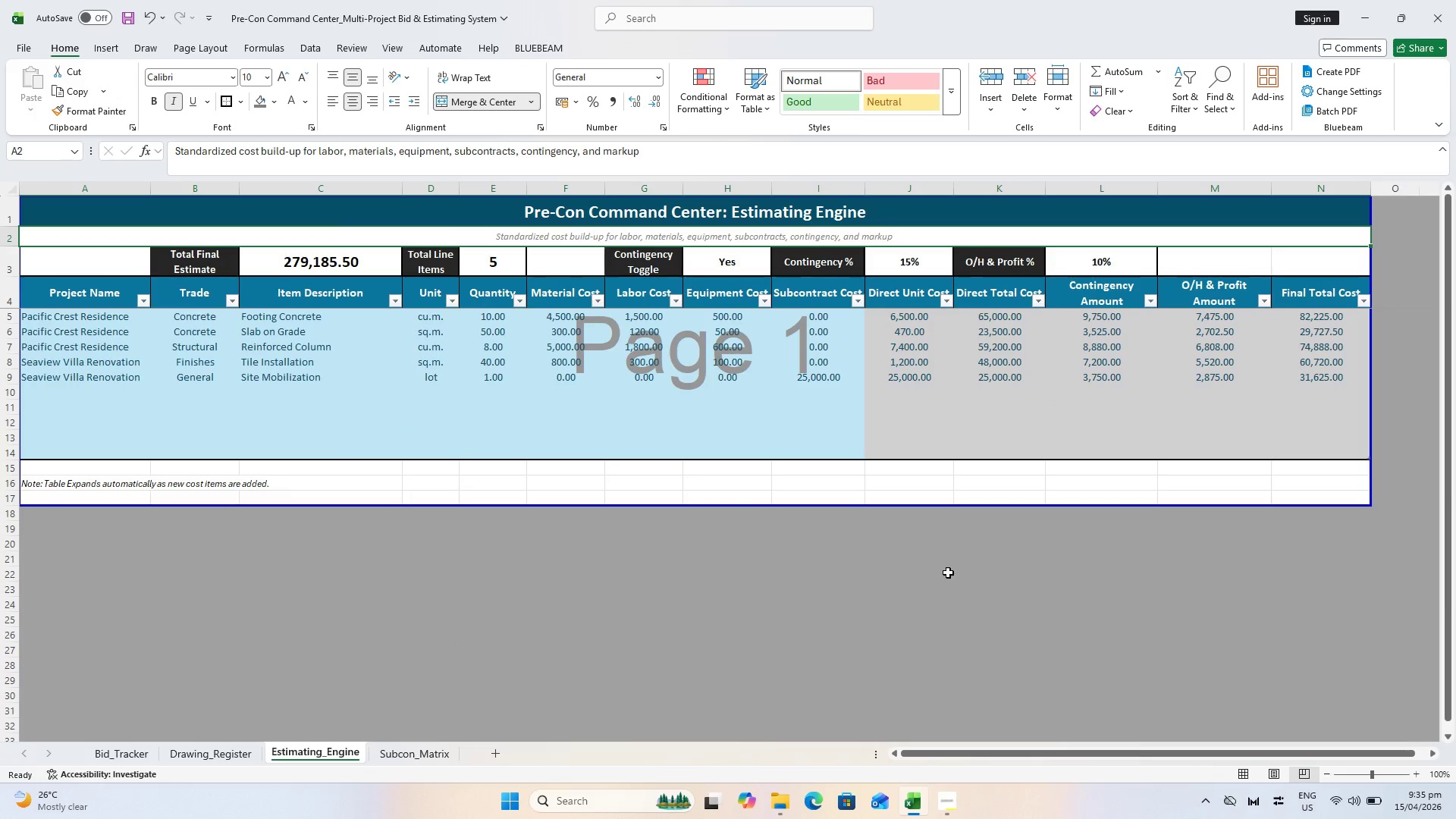 
left_click([1008, 566])
 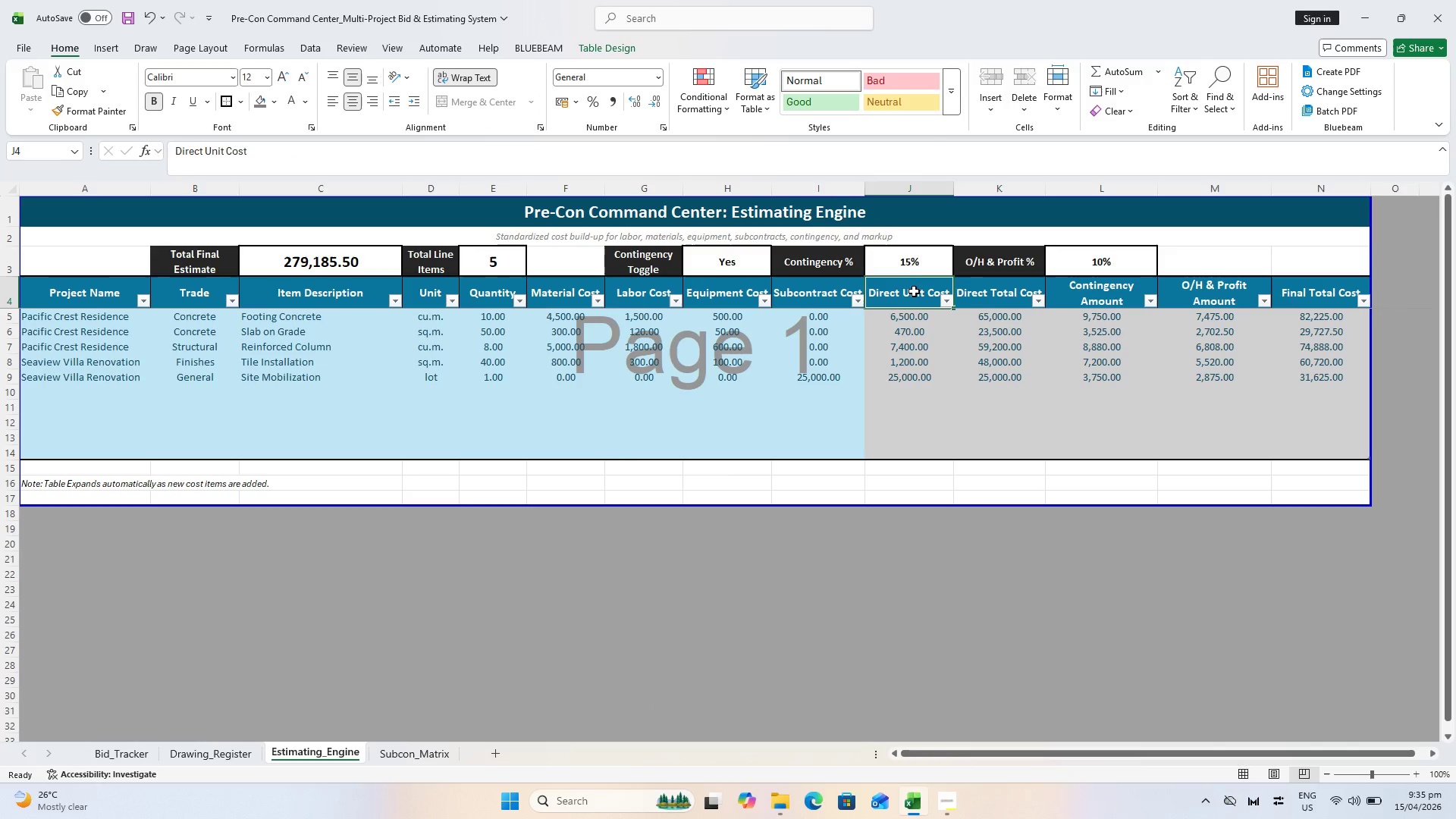 
hold_key(key=ShiftLeft, duration=0.52)
left_click([1333, 309])
 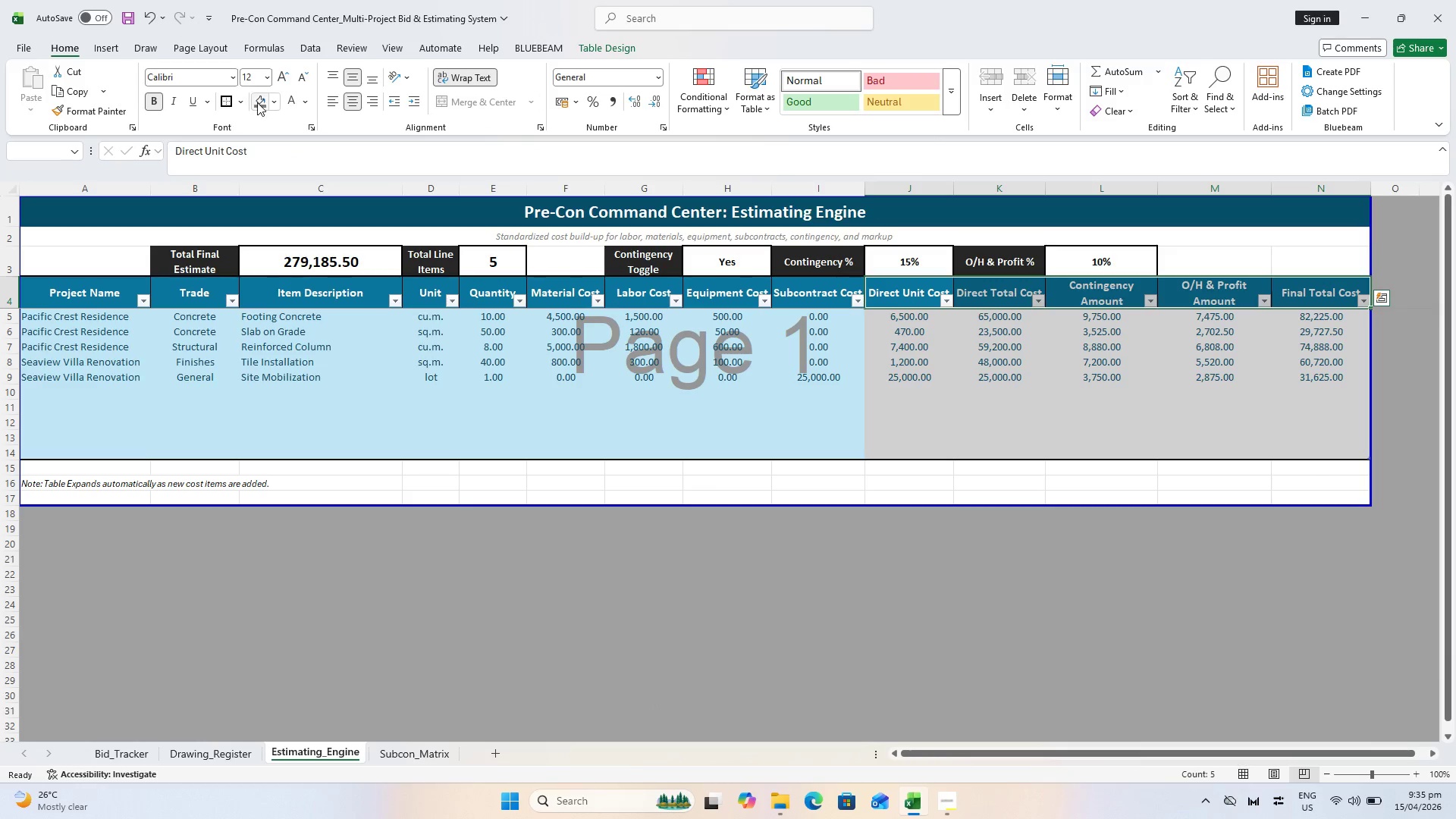 
left_click([263, 104])
 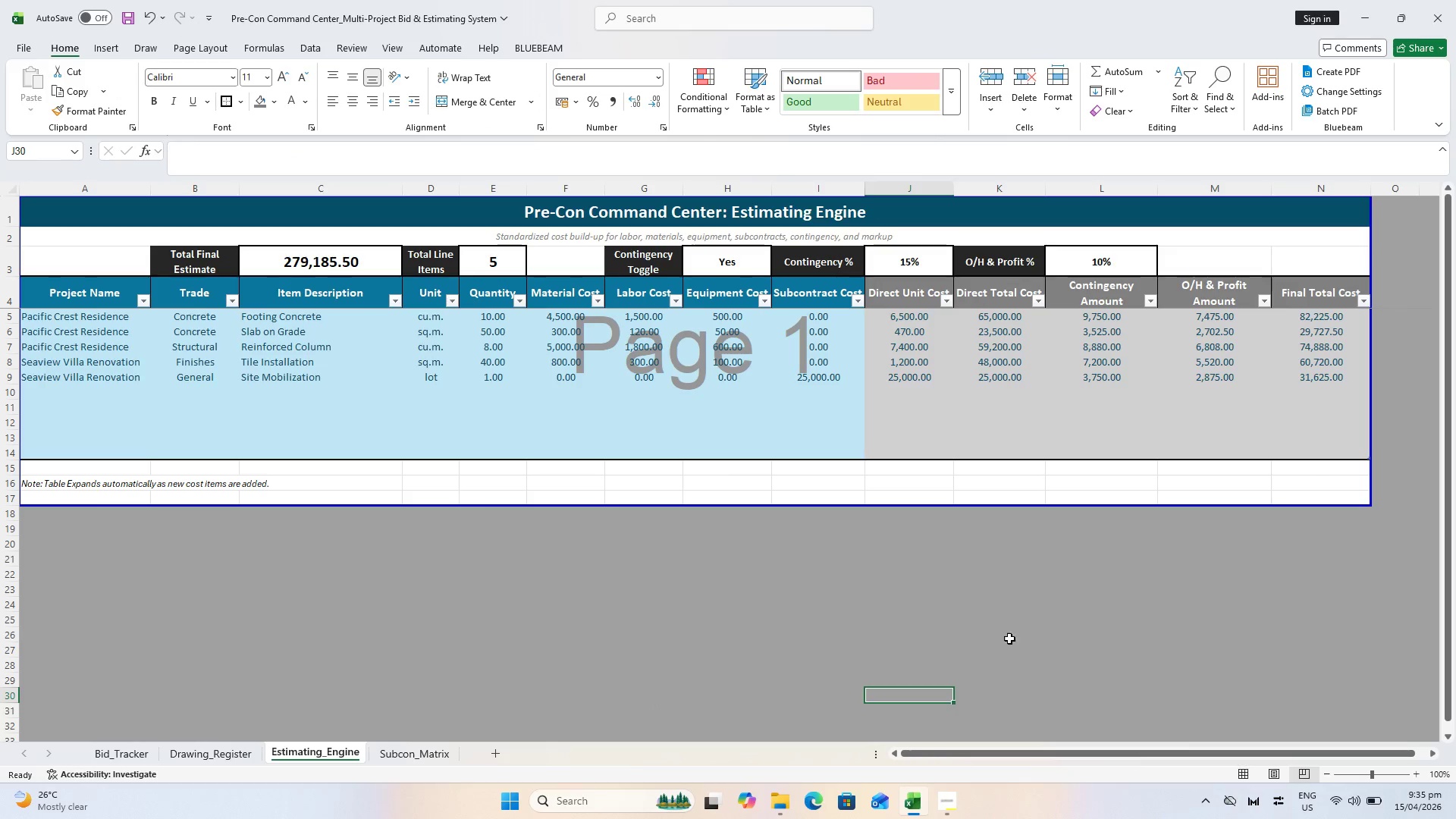 
key(Control+P)
 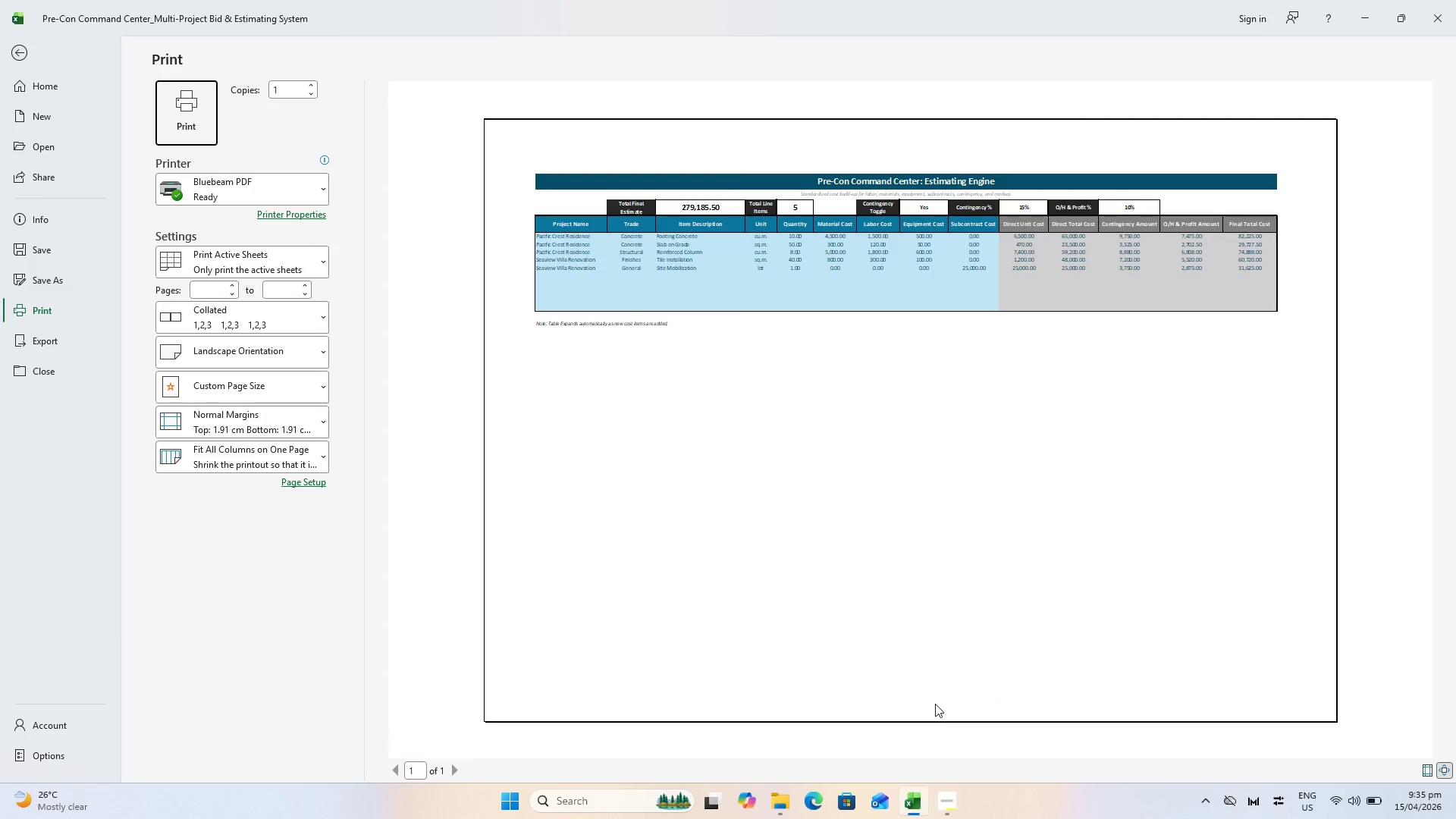 
key(Escape)
 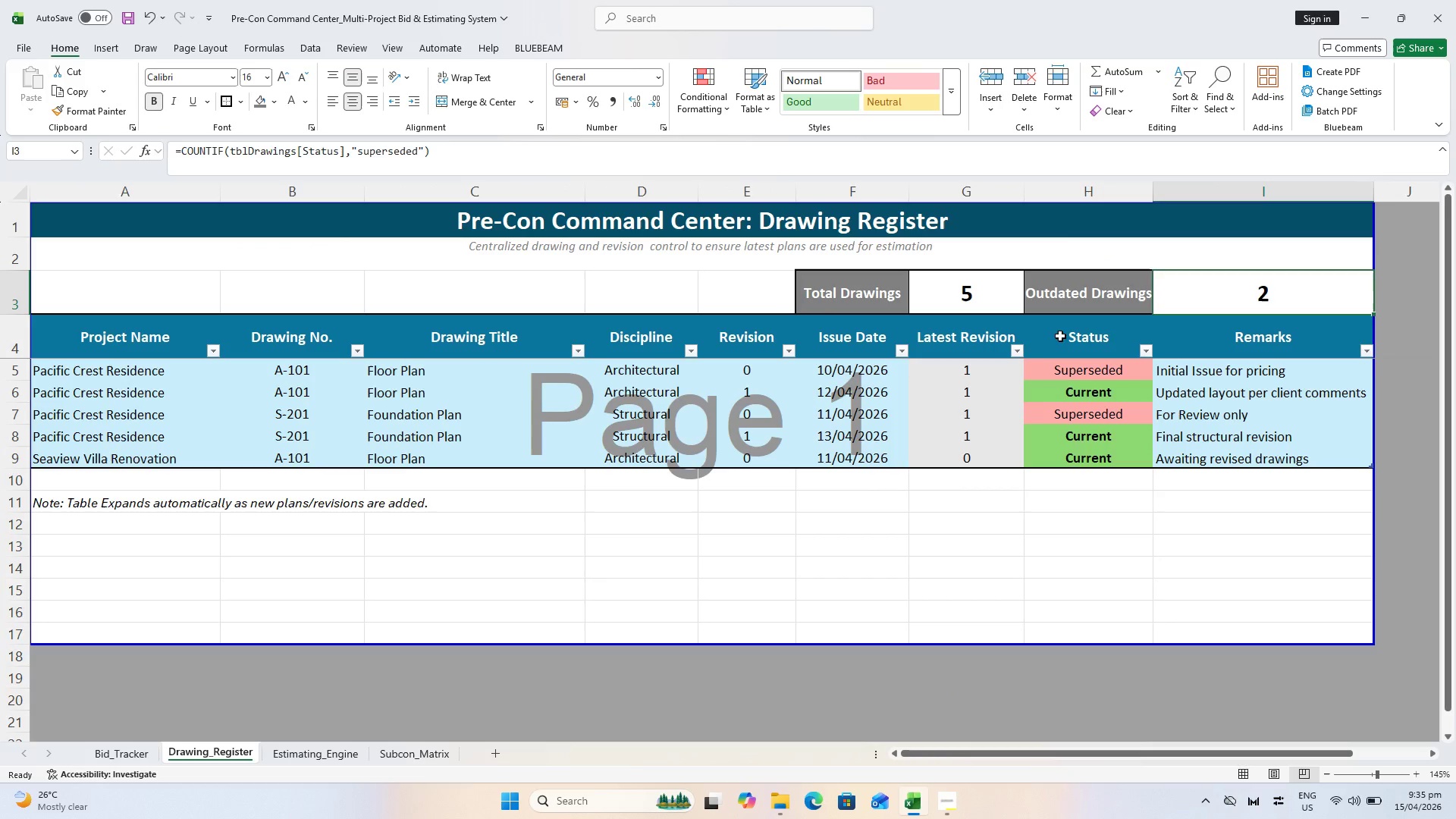 
hold_key(key=ShiftLeft, duration=0.67)
 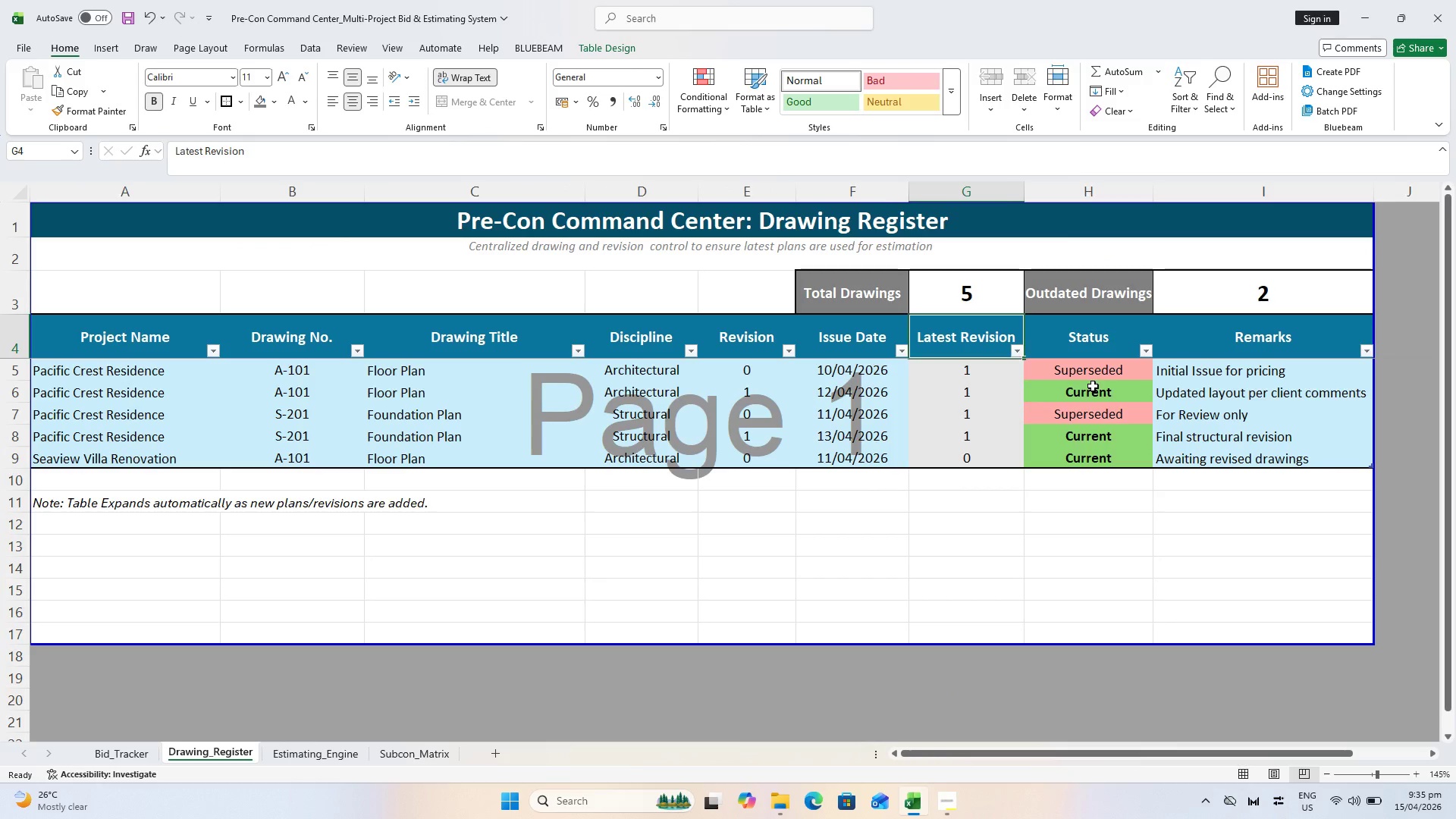 
left_click([1093, 386])
 